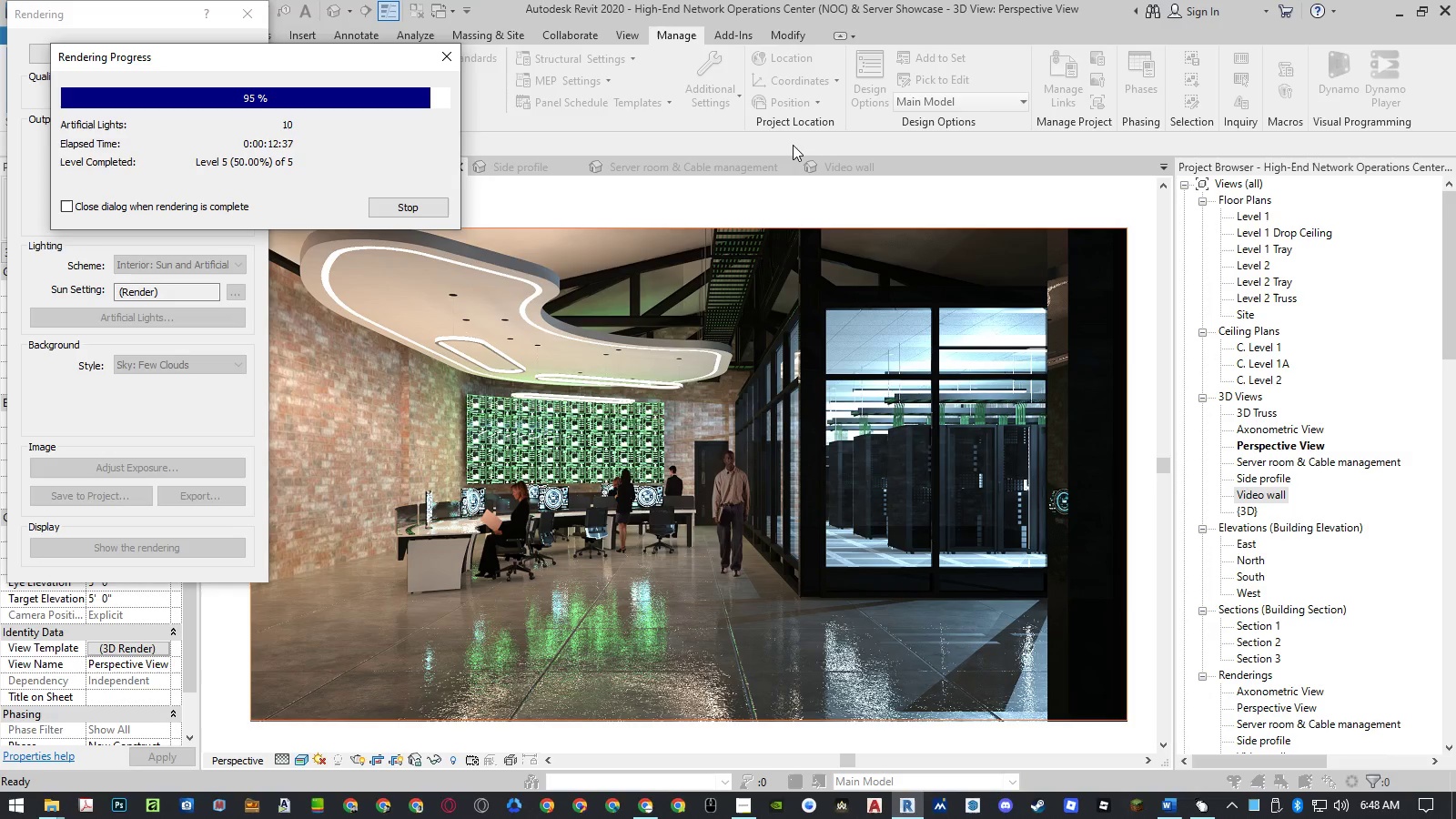 
left_click([248, 60])
 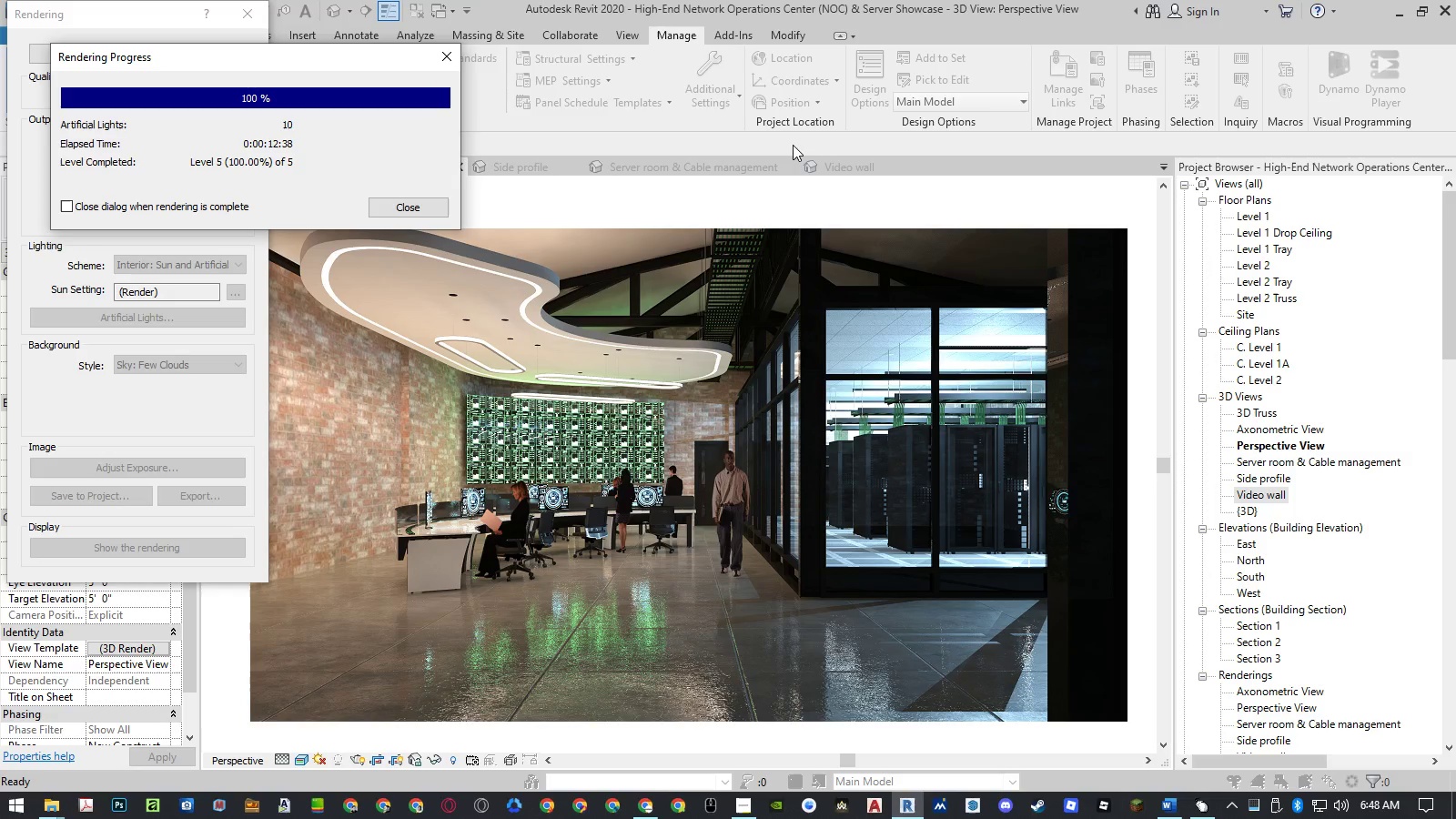 
wait(10.0)
 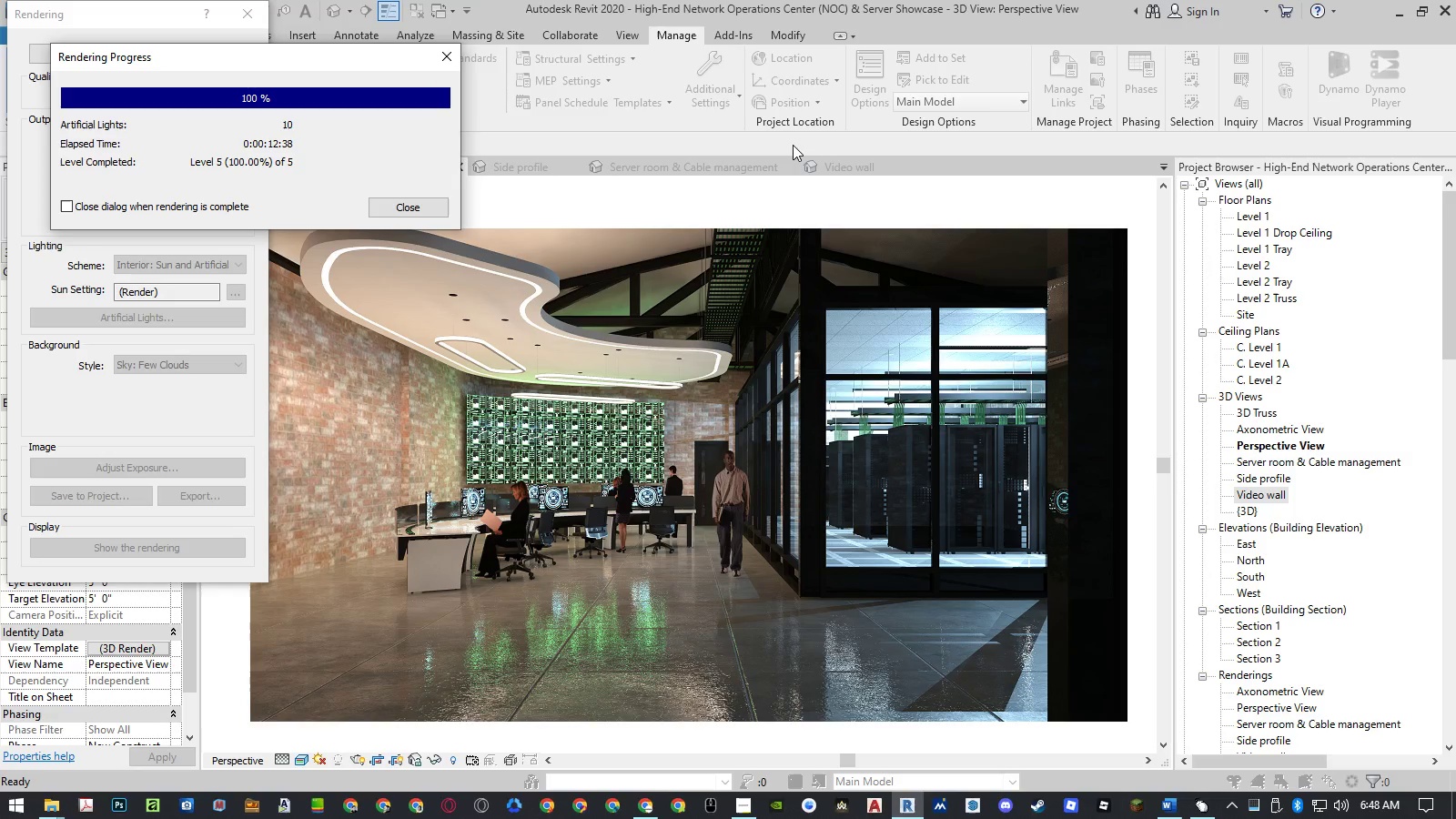 
left_click([248, 60])
 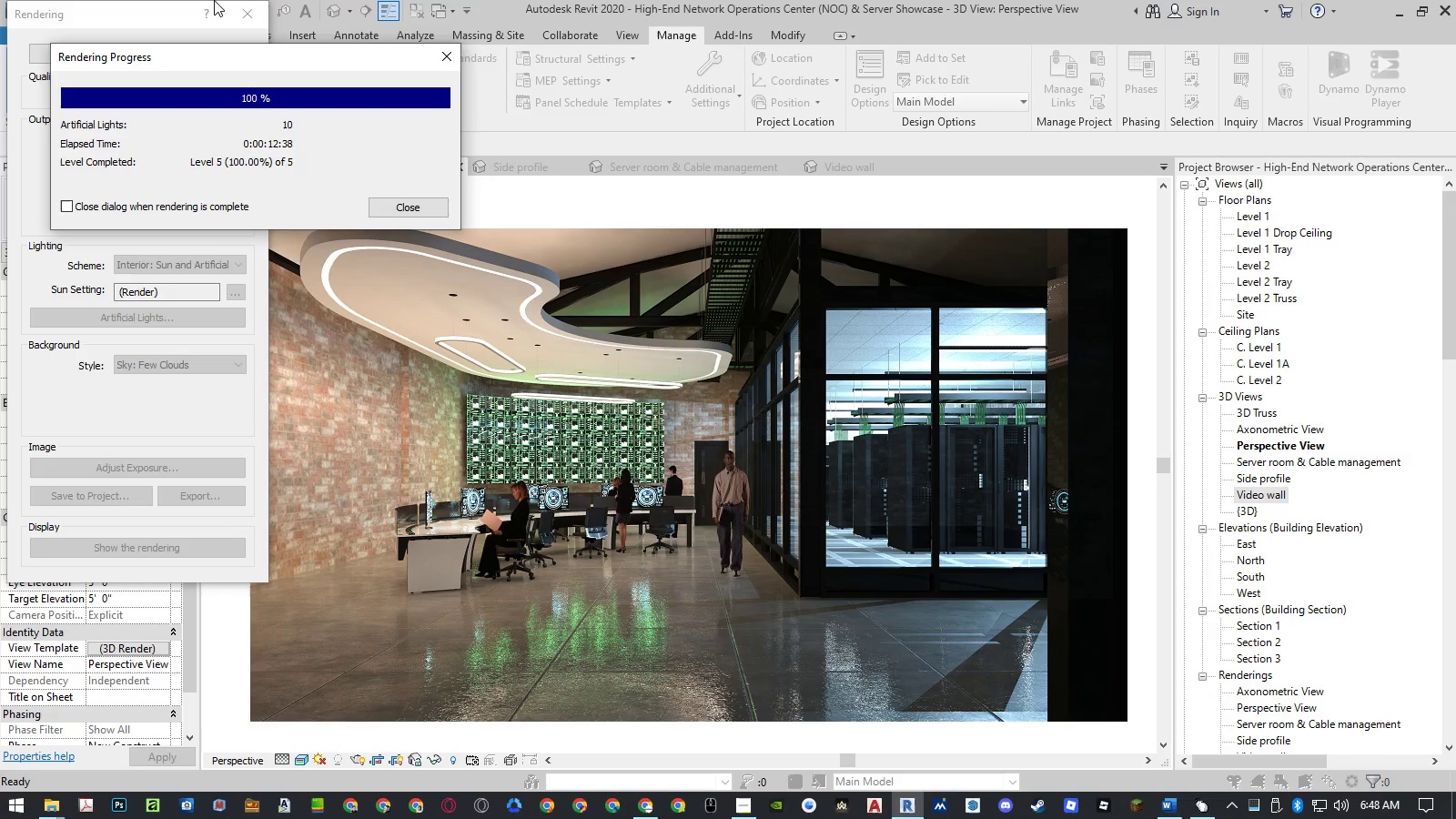 
wait(6.16)
 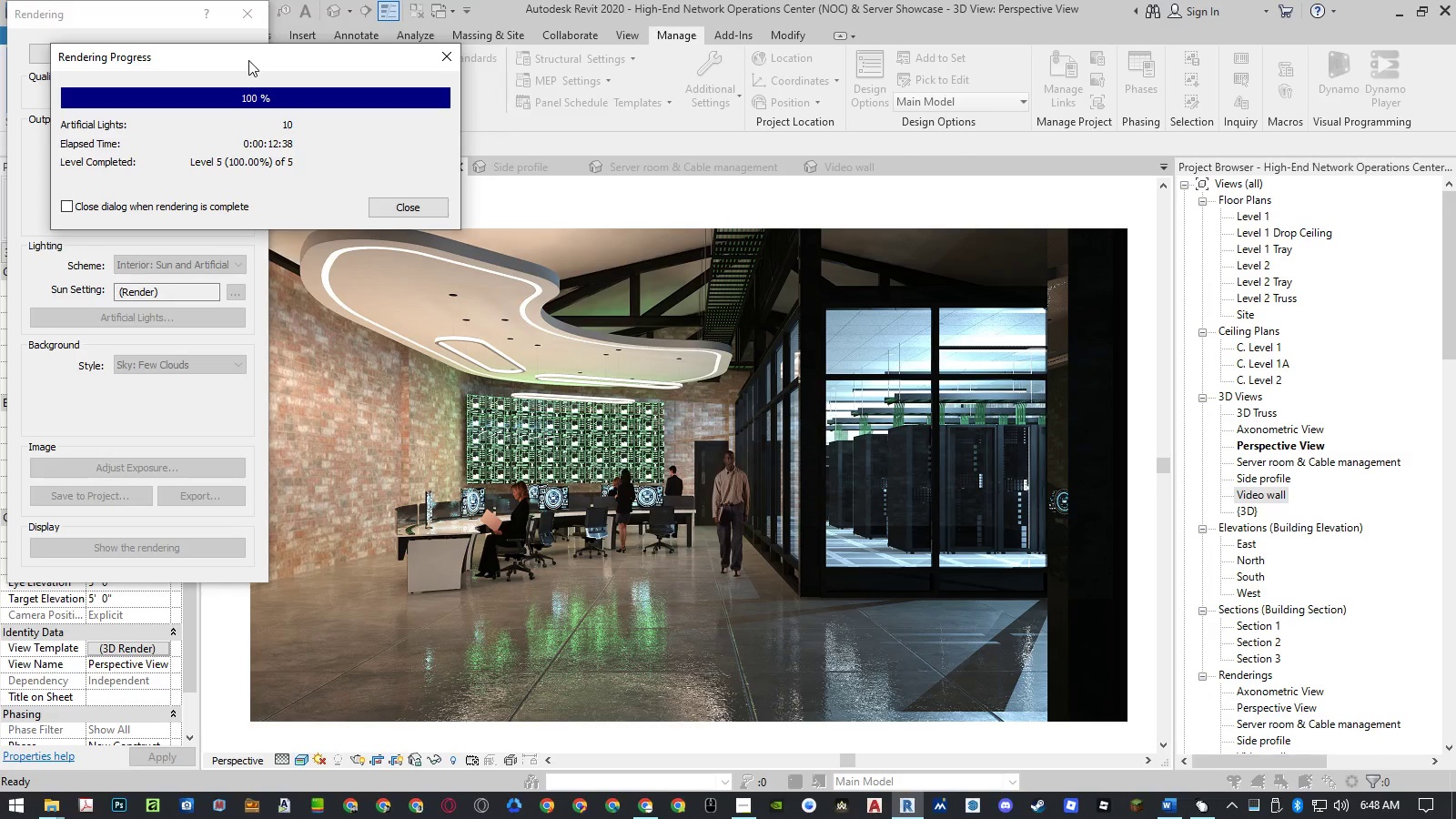 
left_click([167, 207])
 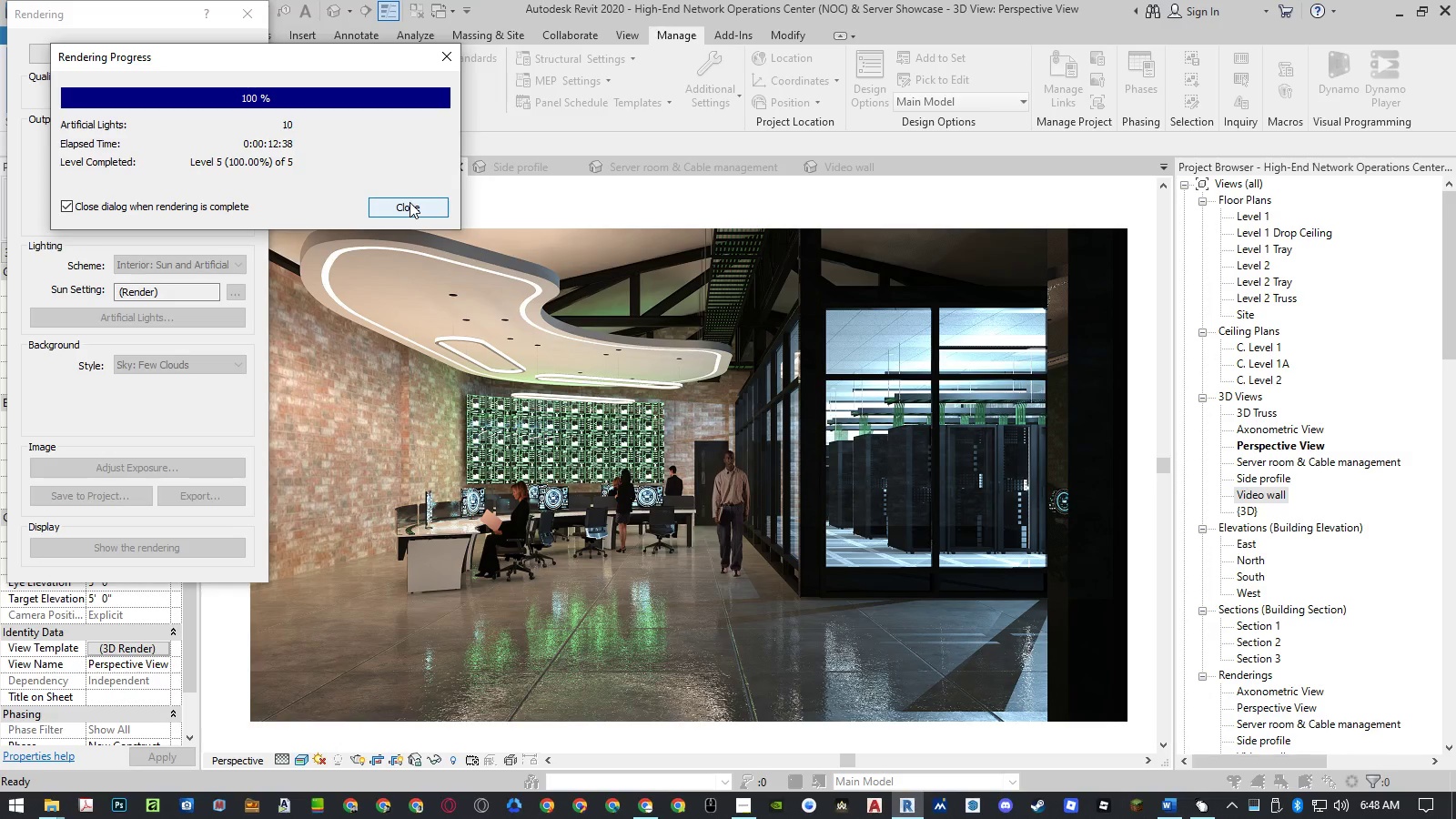 
double_click([248, 60])
 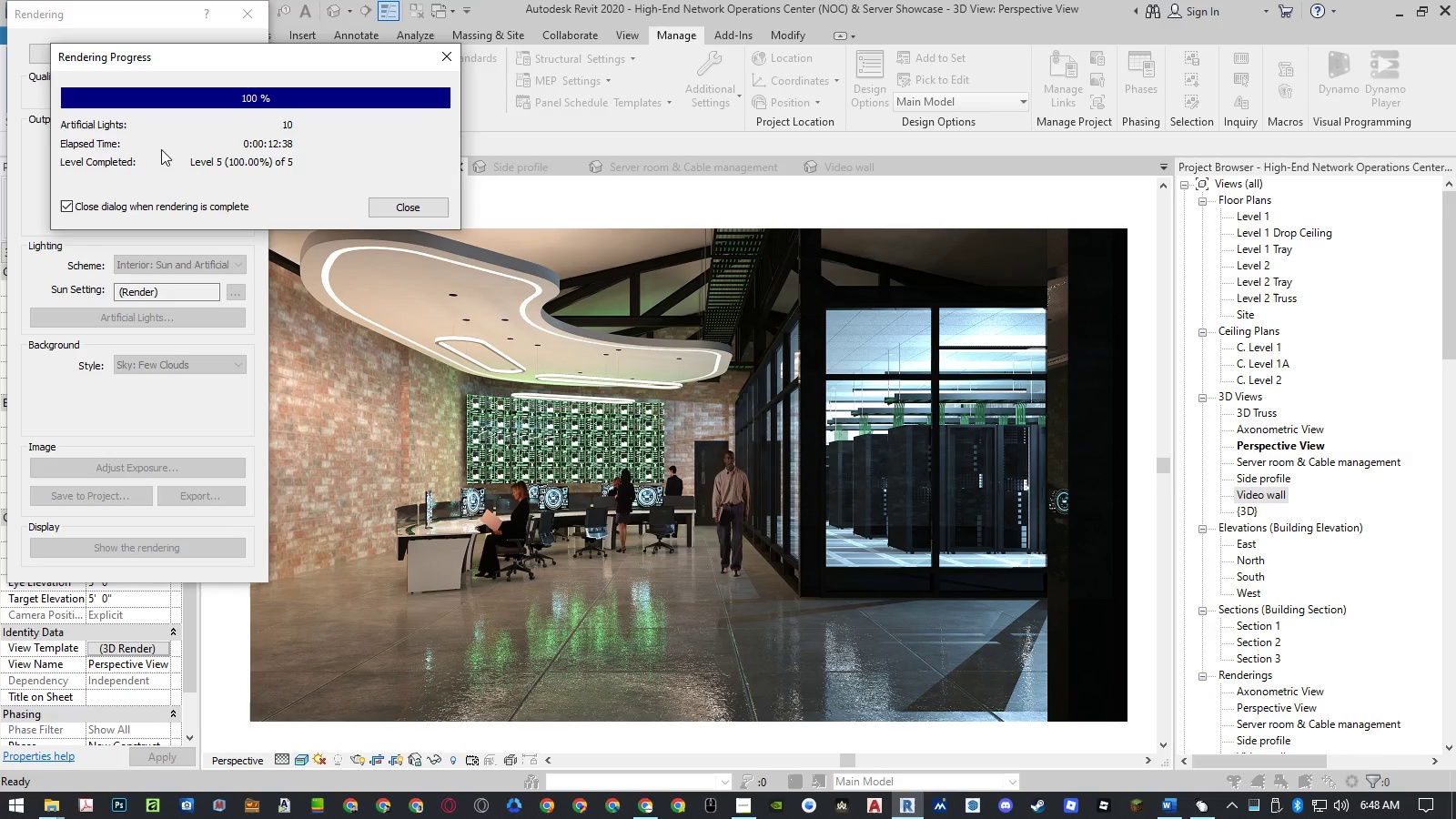 
key(Meta+MetaLeft)
 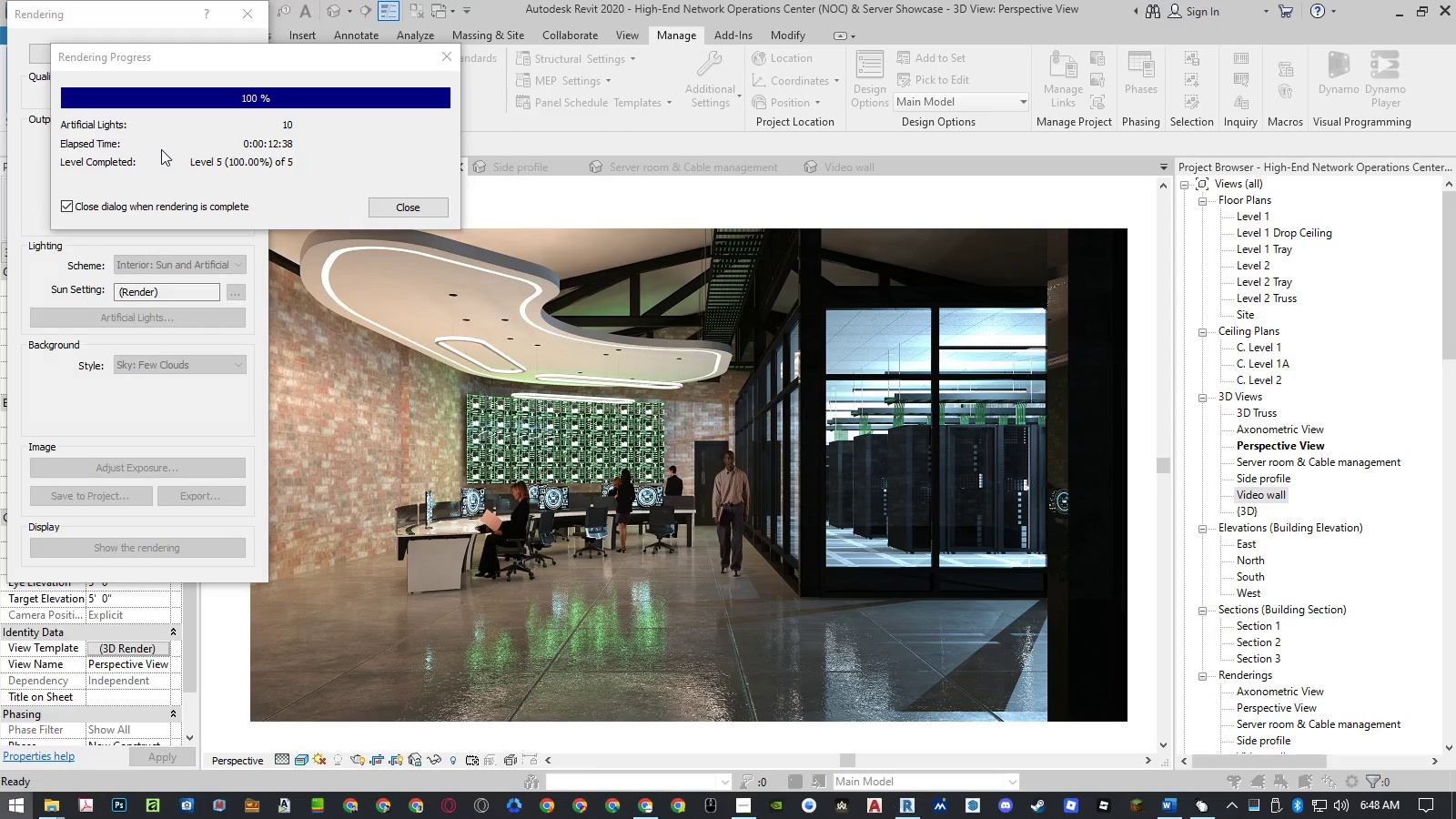 
hold_key(key=ShiftLeft, duration=0.38)
 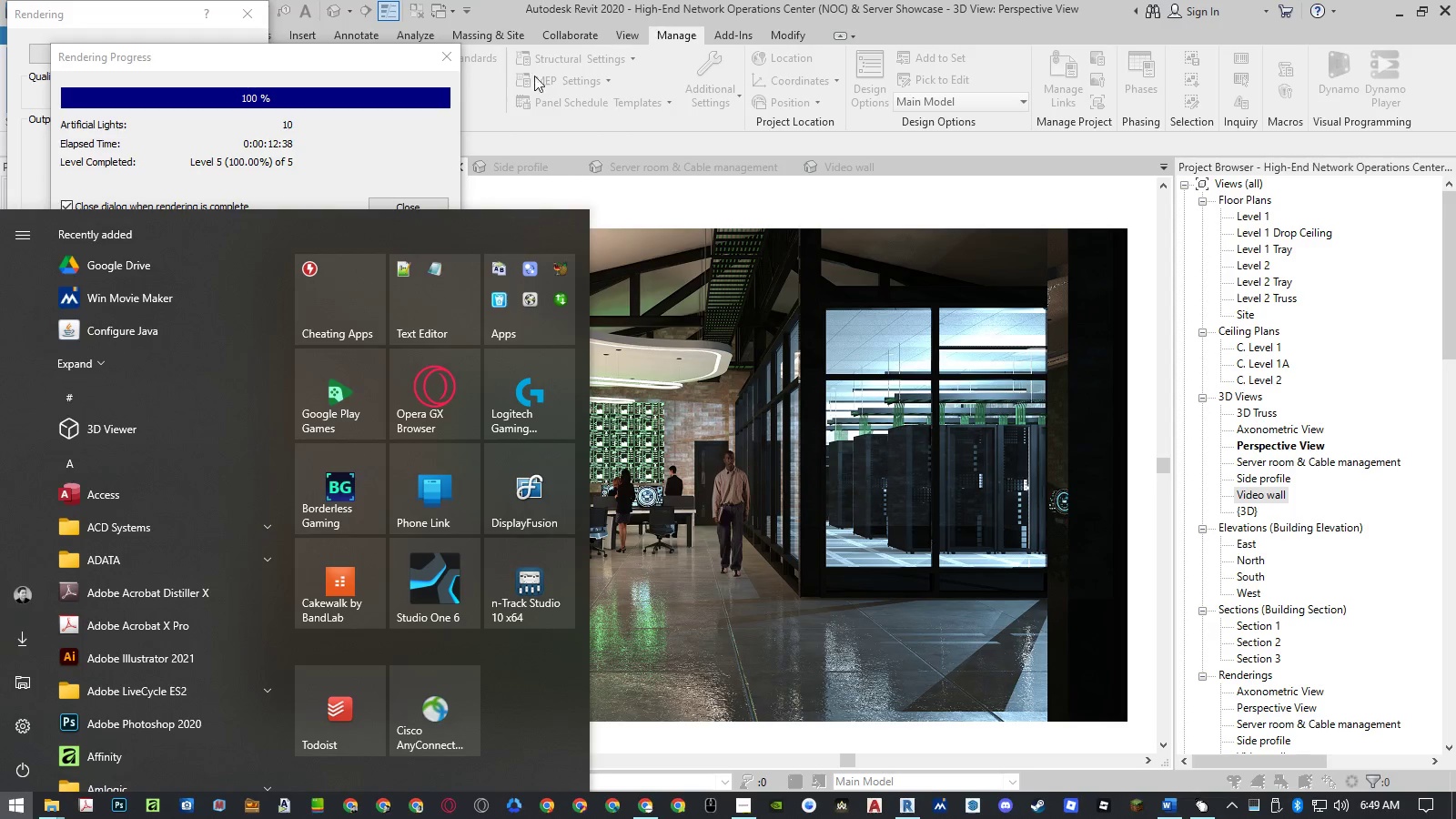 
left_click([370, 65])
 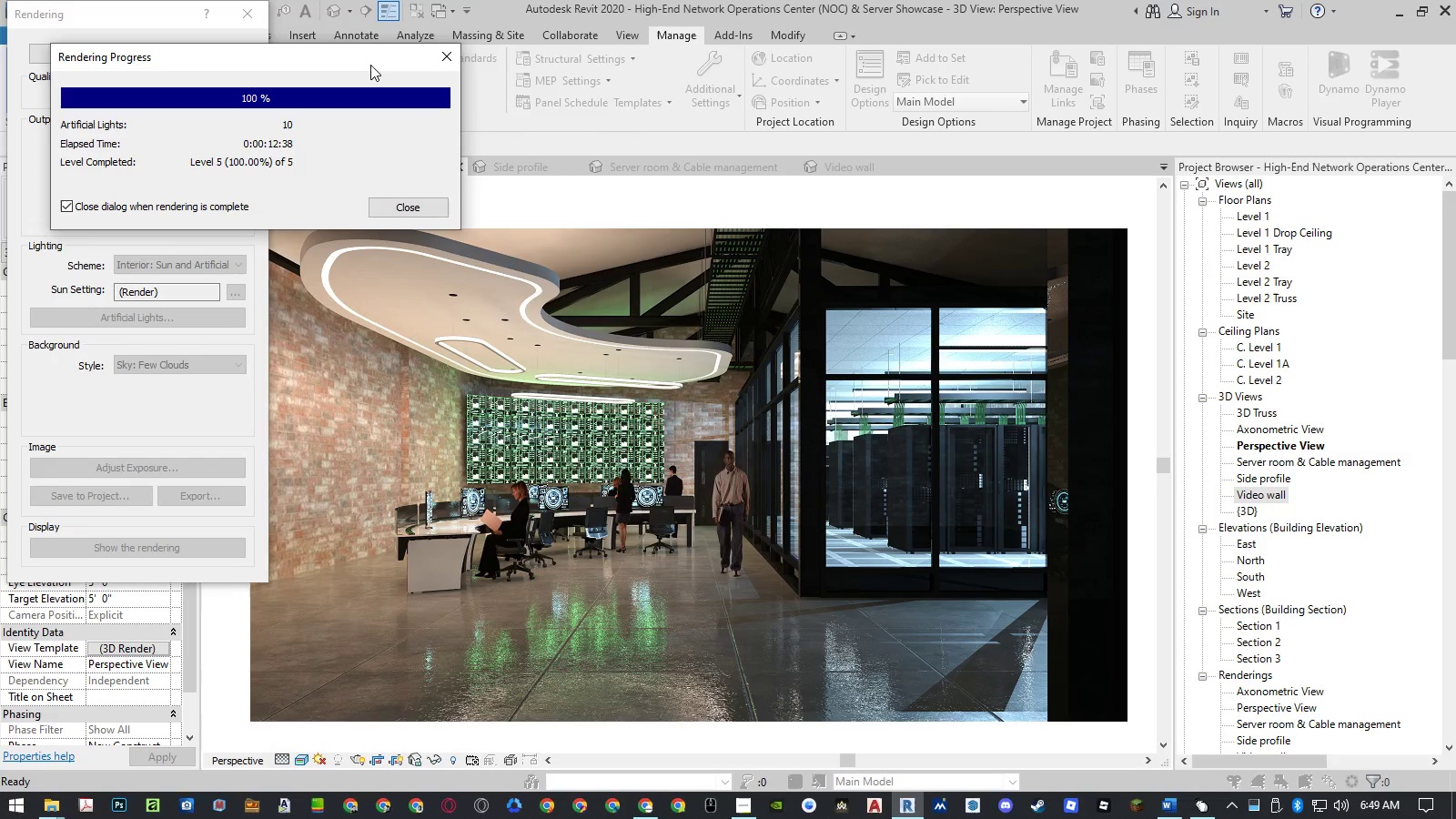 
key(Shift+F8)
 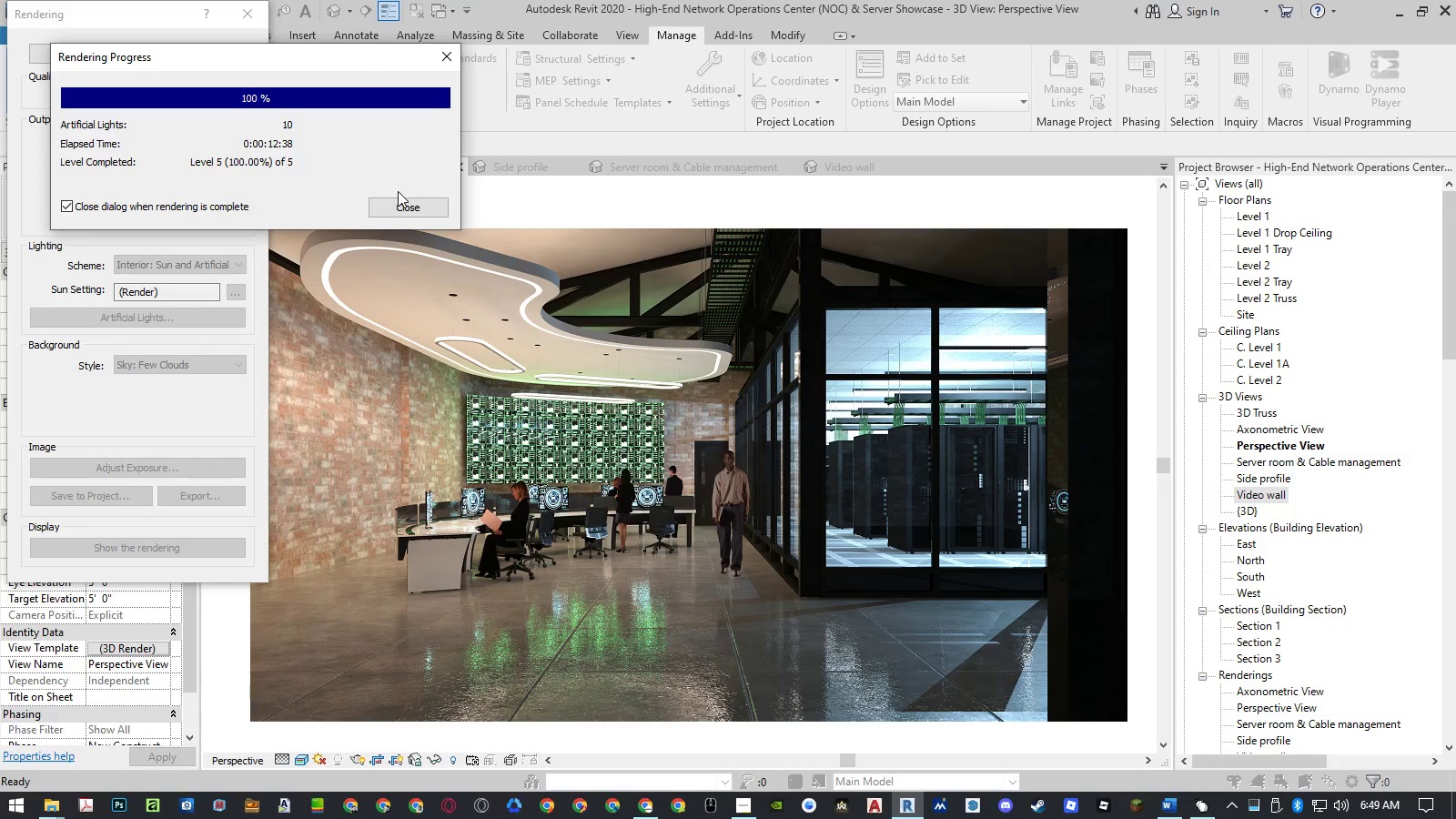 
left_click([396, 214])
 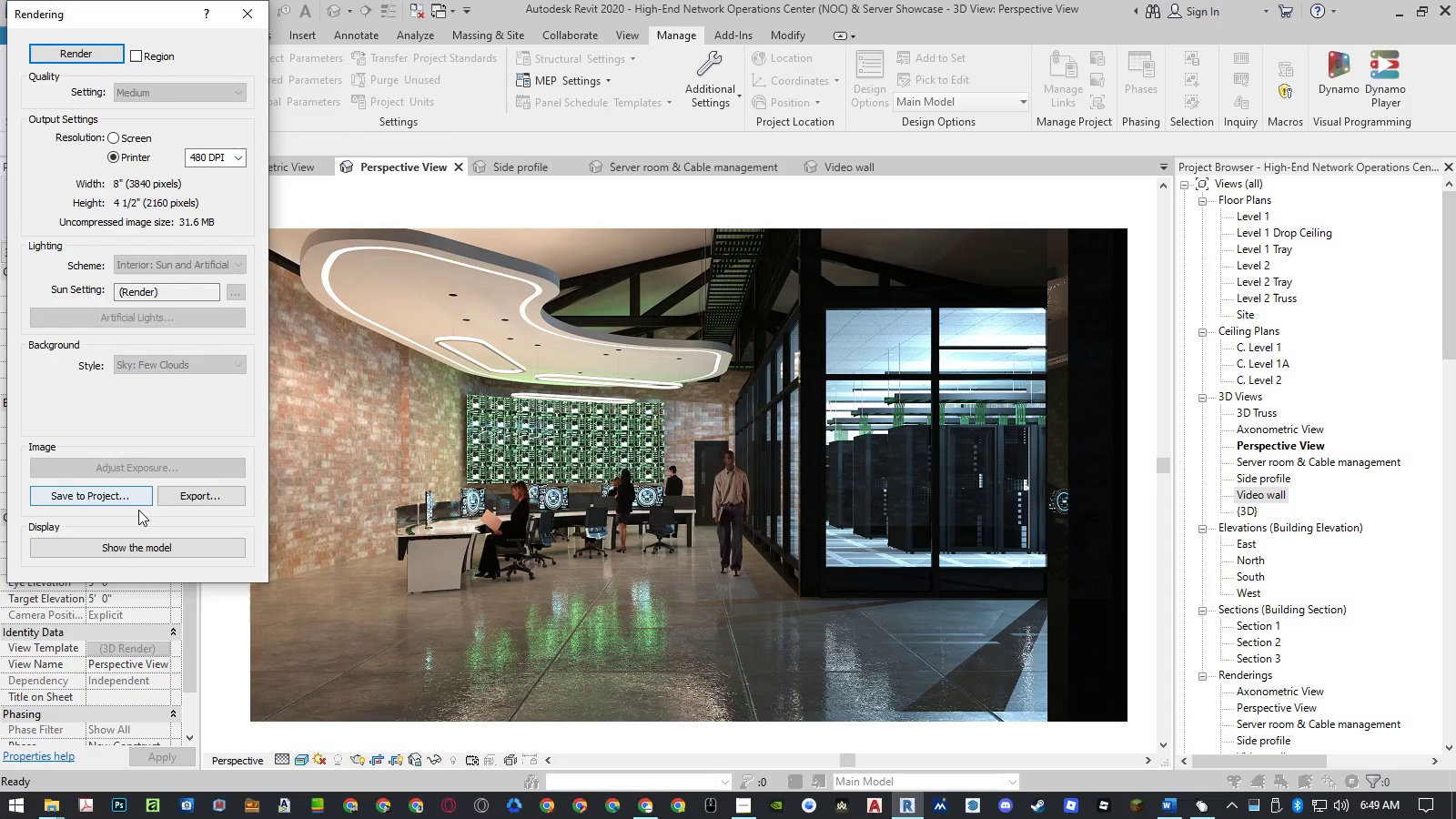 
left_click([205, 494])
 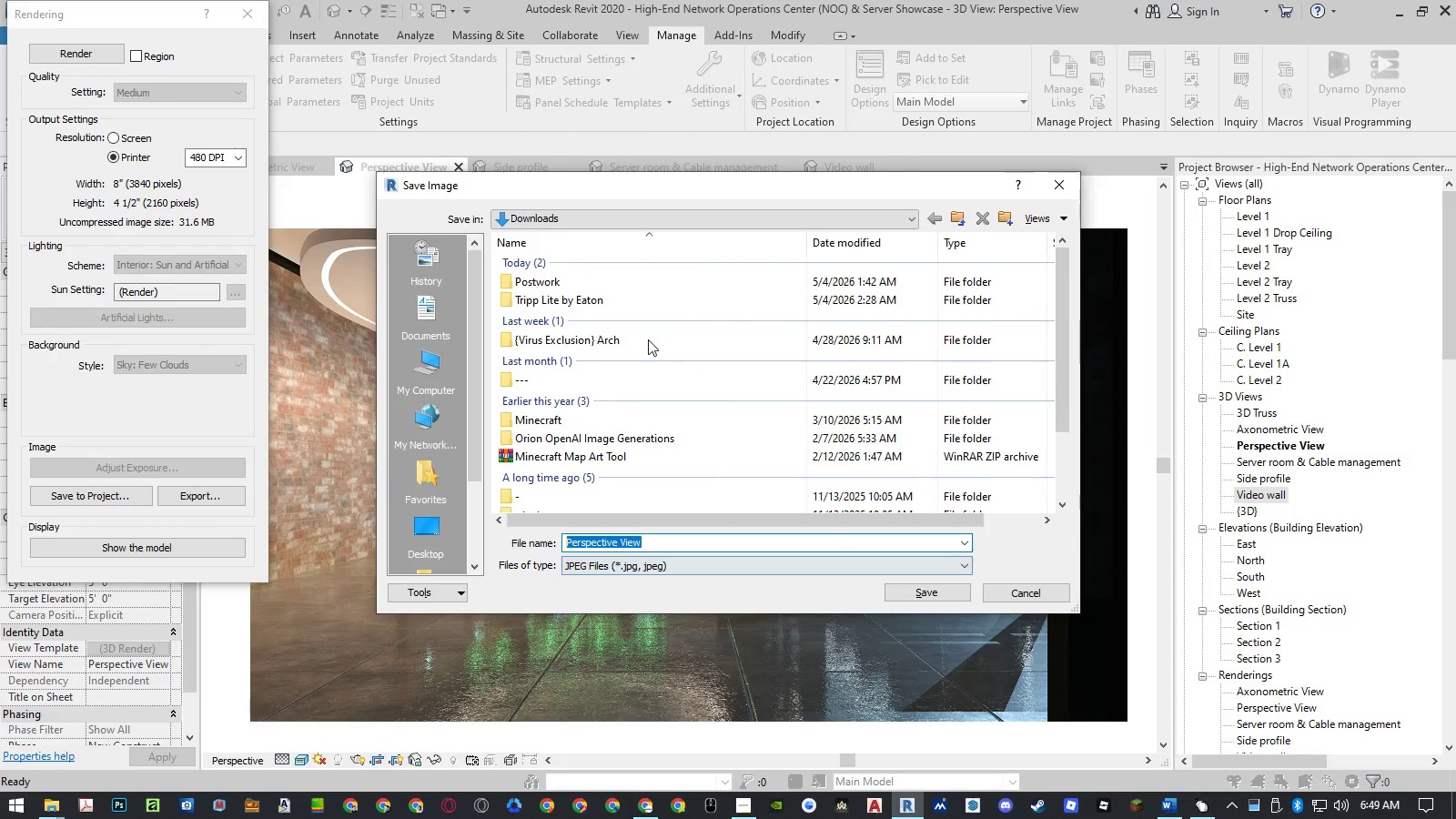 
double_click([586, 284])
 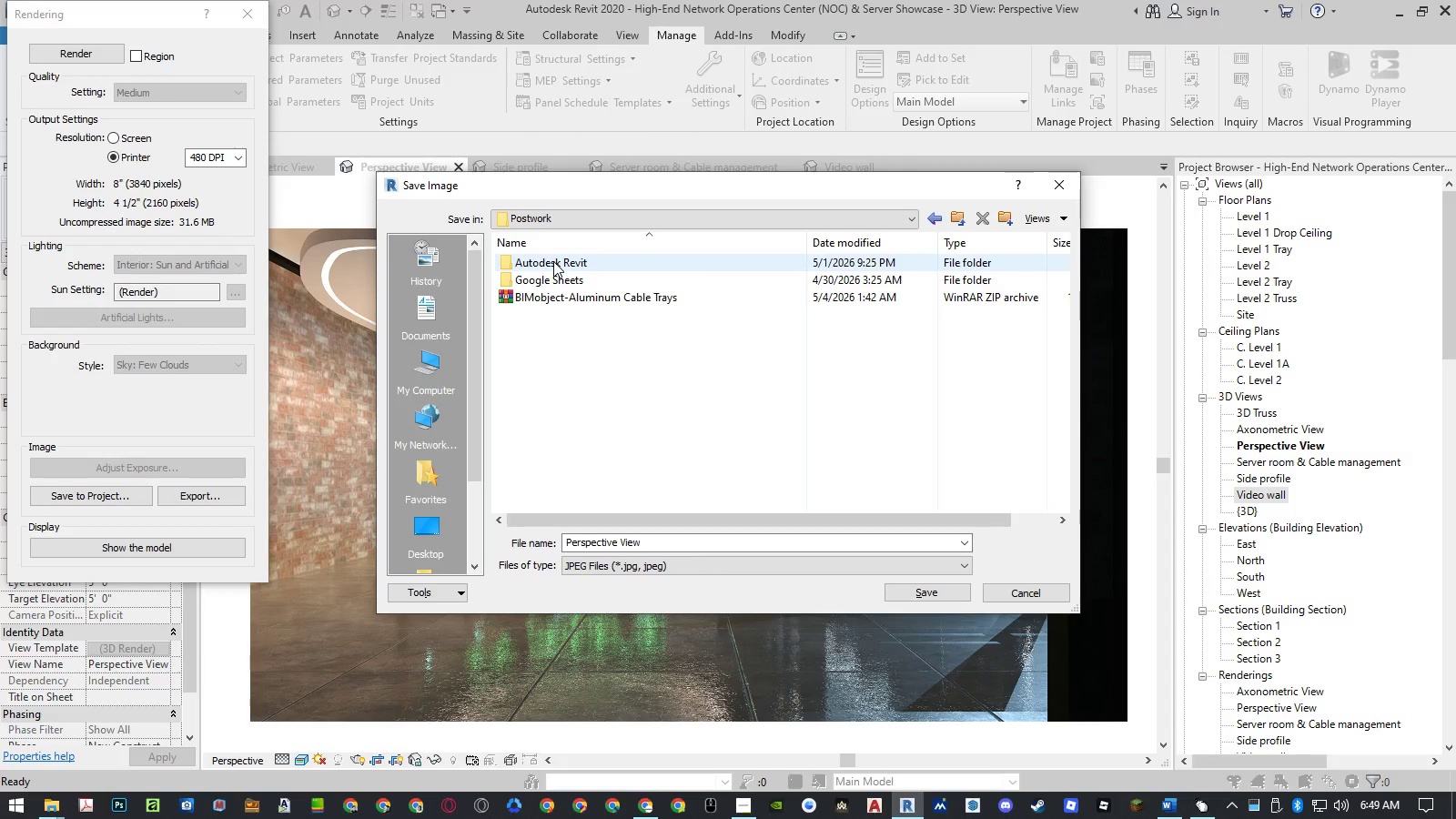 
double_click([553, 261])
 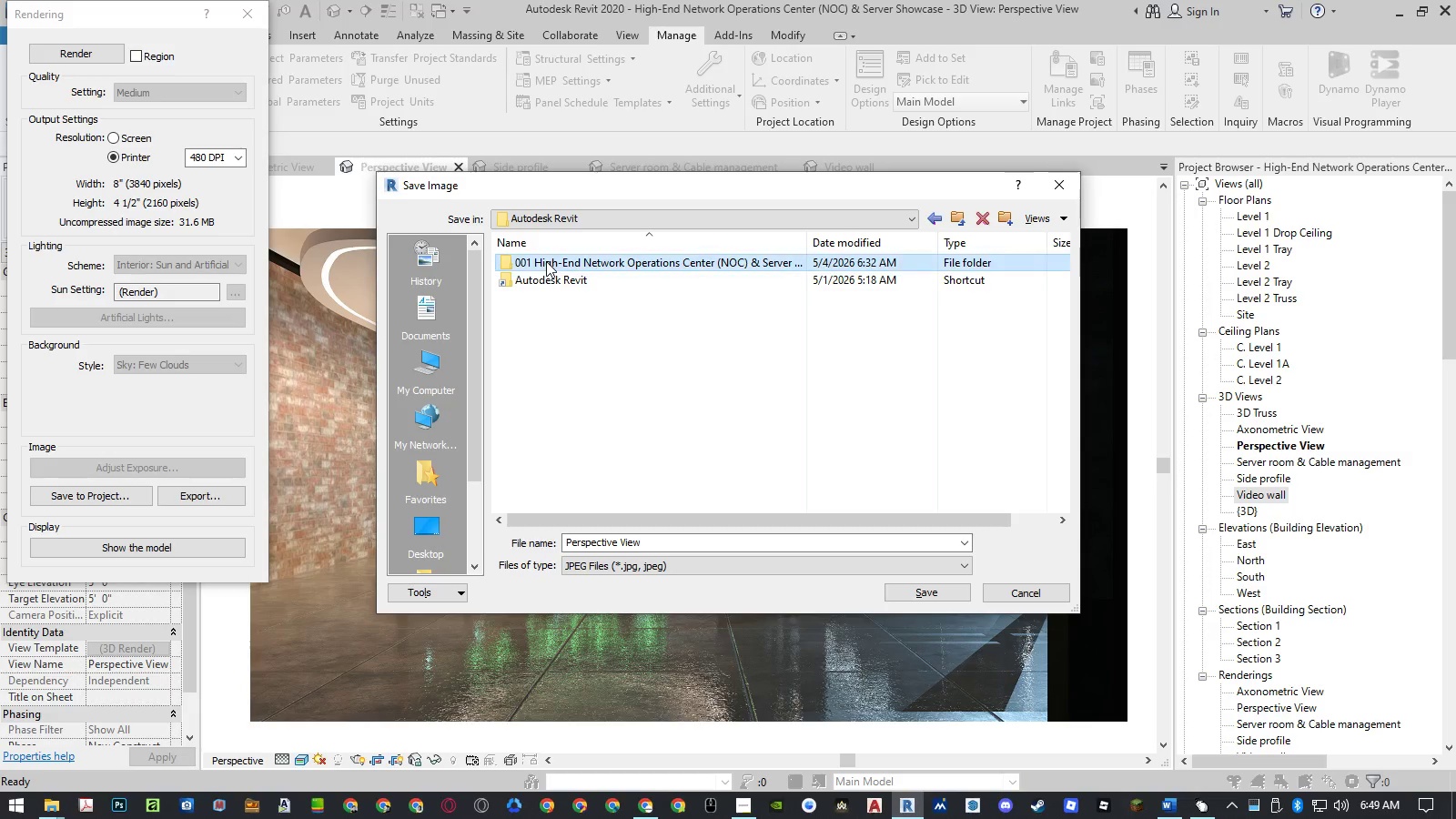 
double_click([546, 261])
 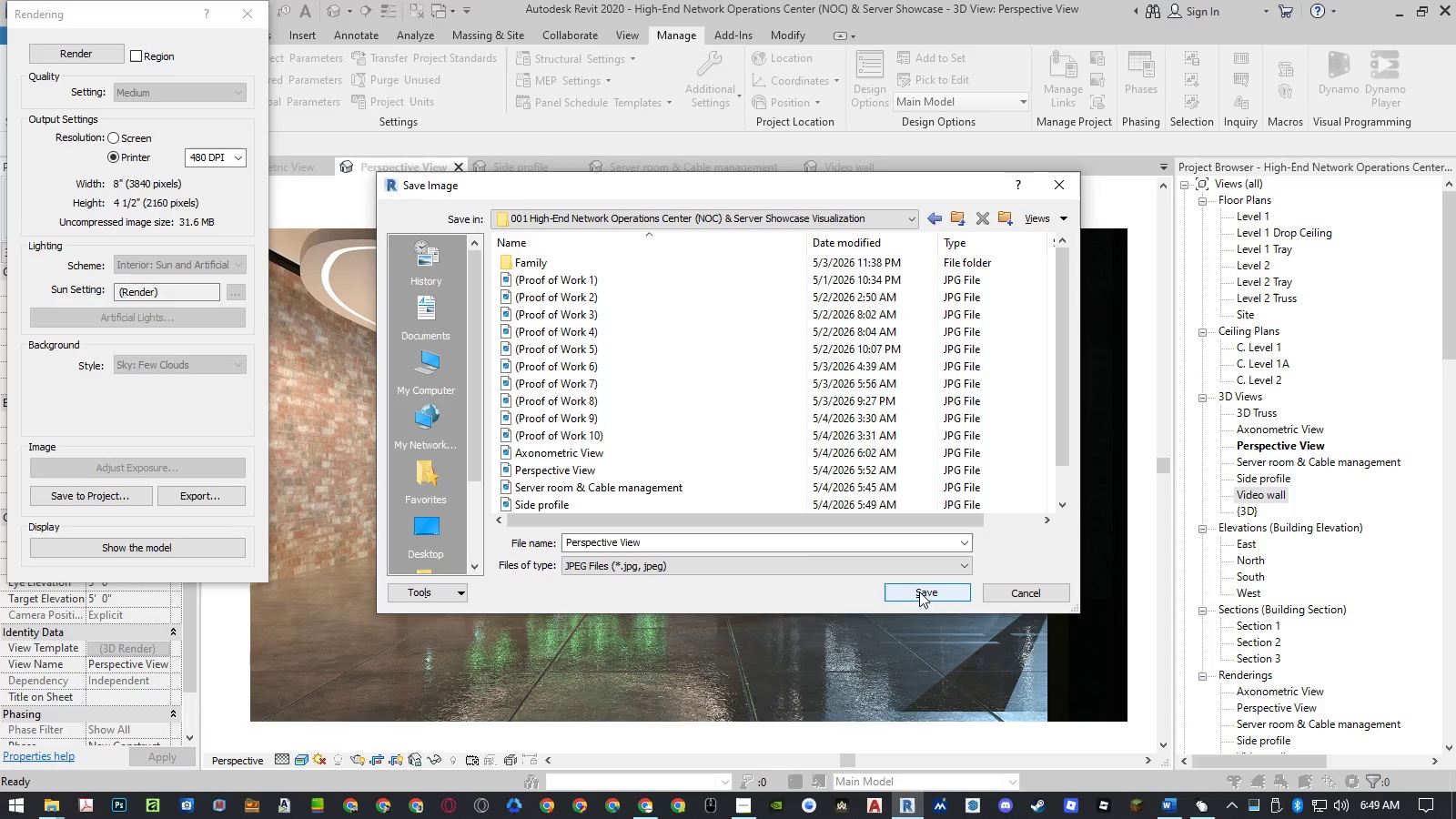 
left_click([923, 592])
 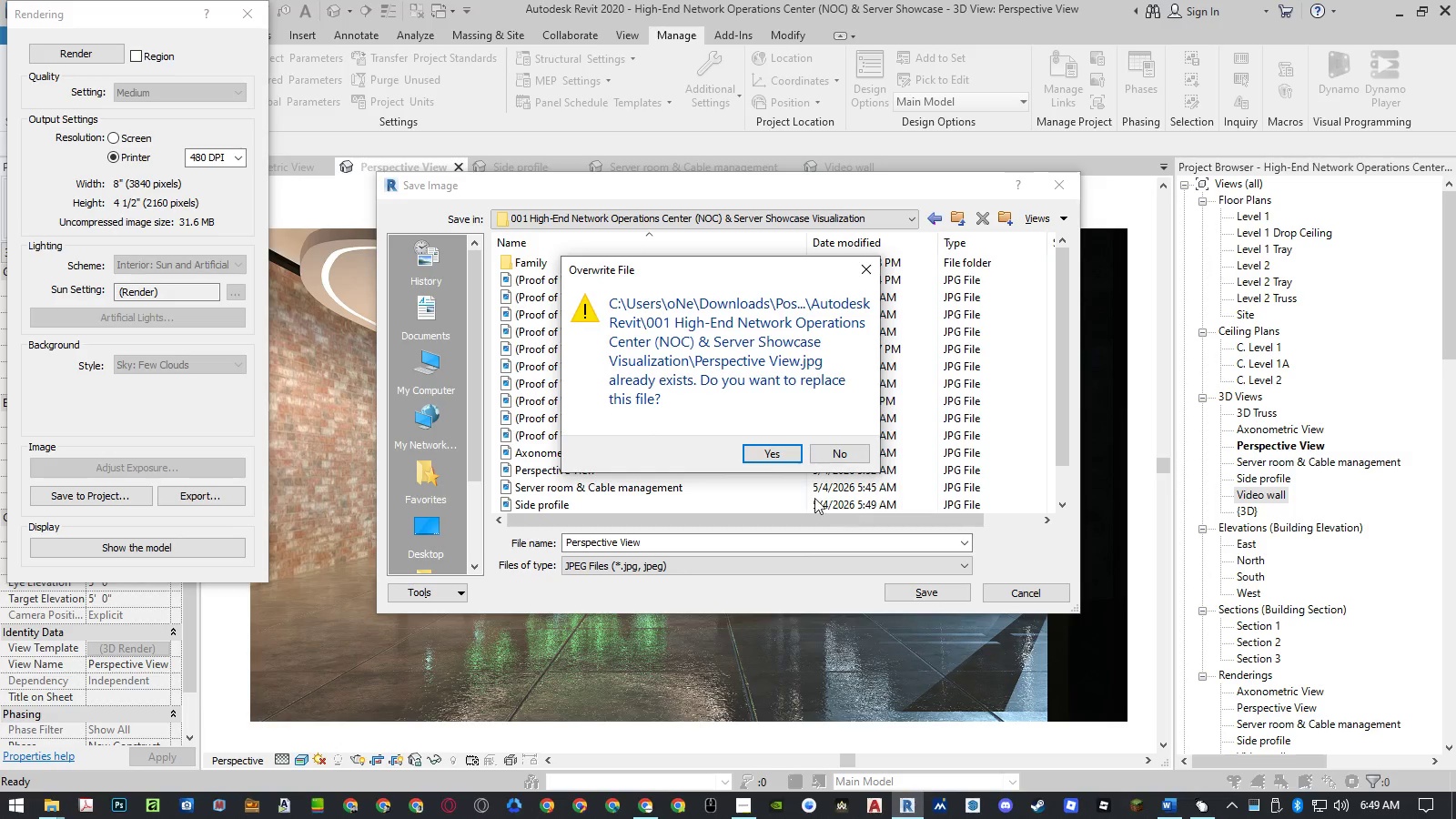 
left_click([775, 454])
 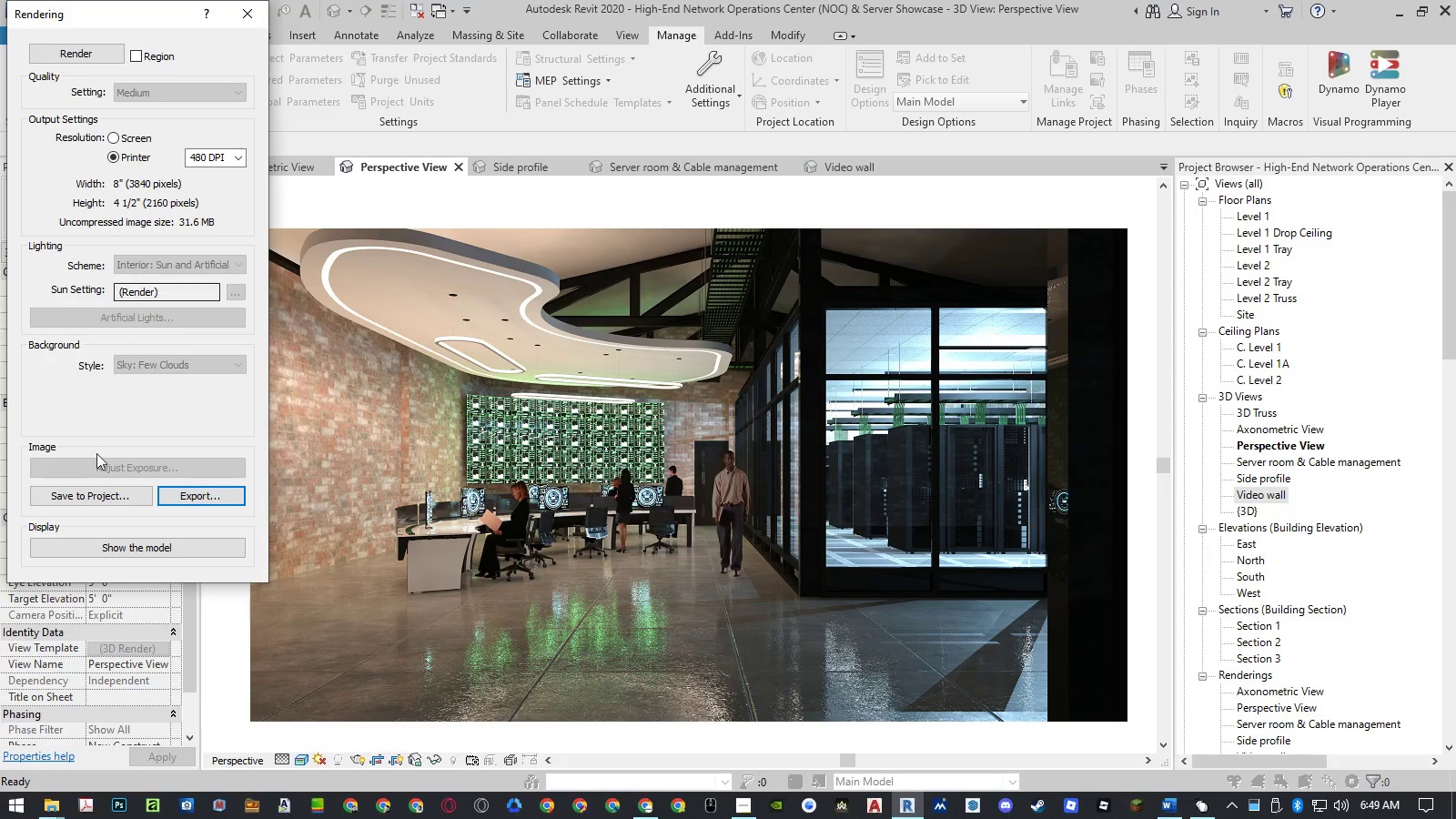 
left_click([84, 499])
 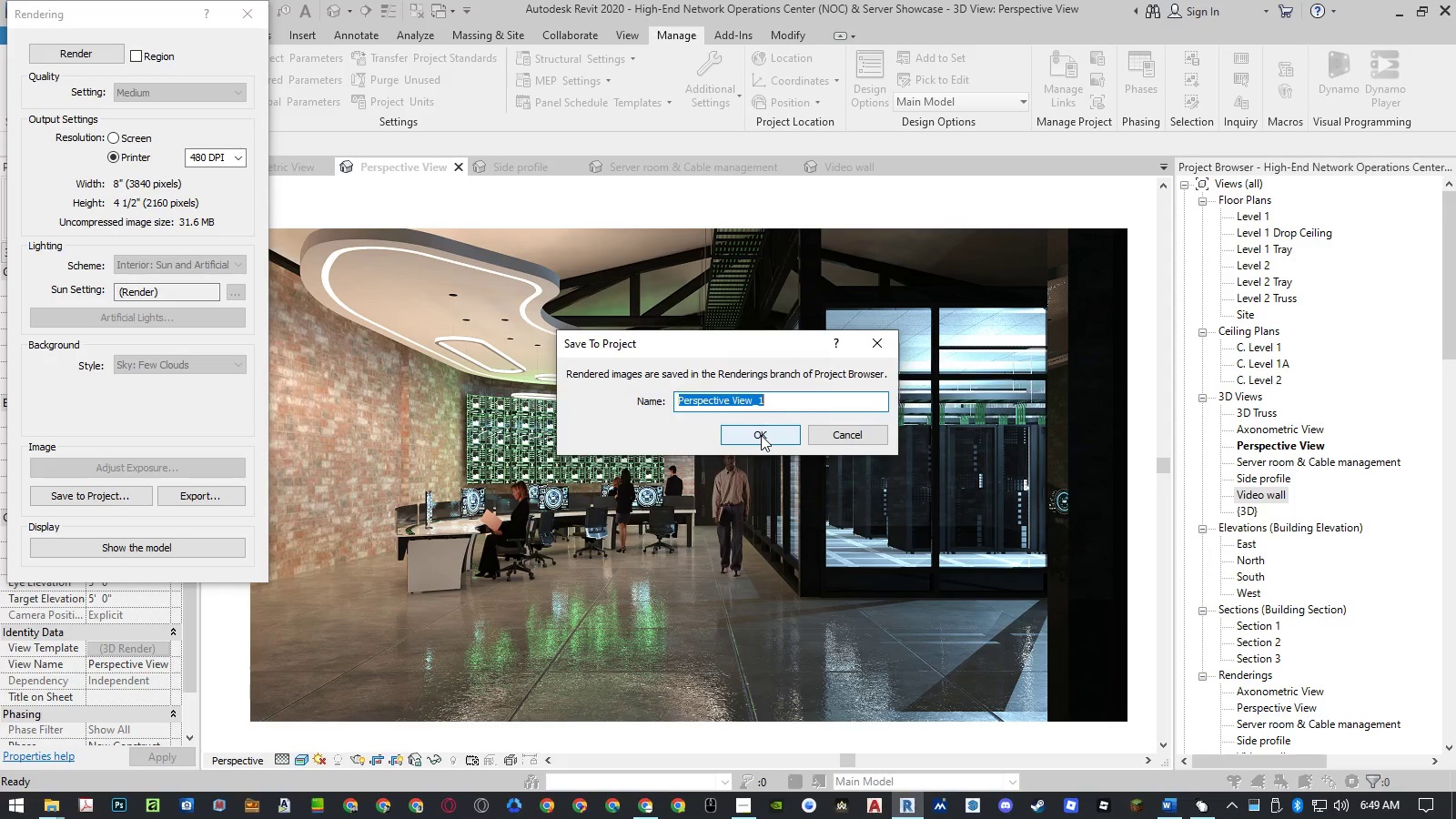 
left_click([761, 435])
 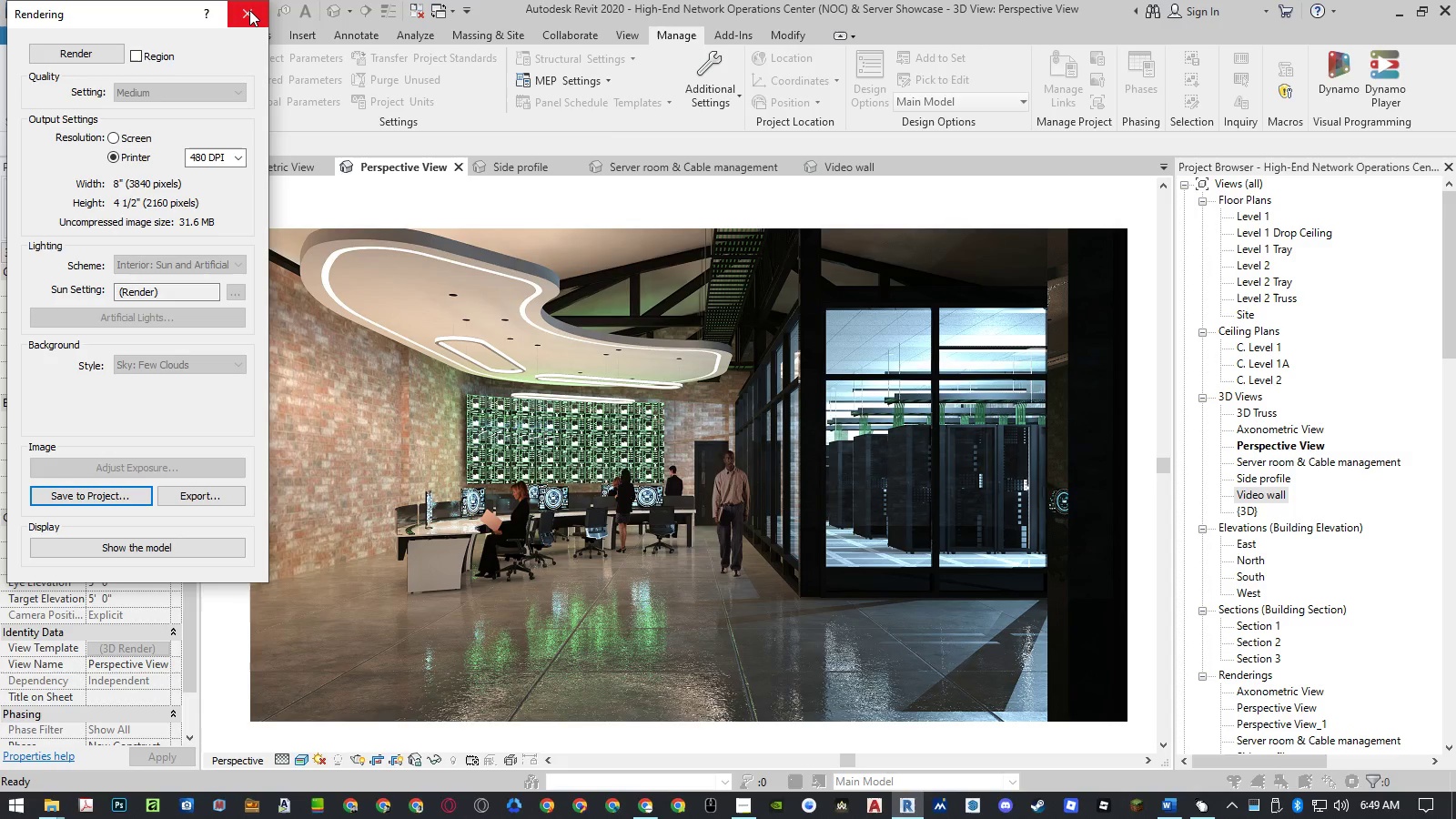 
left_click([249, 10])
 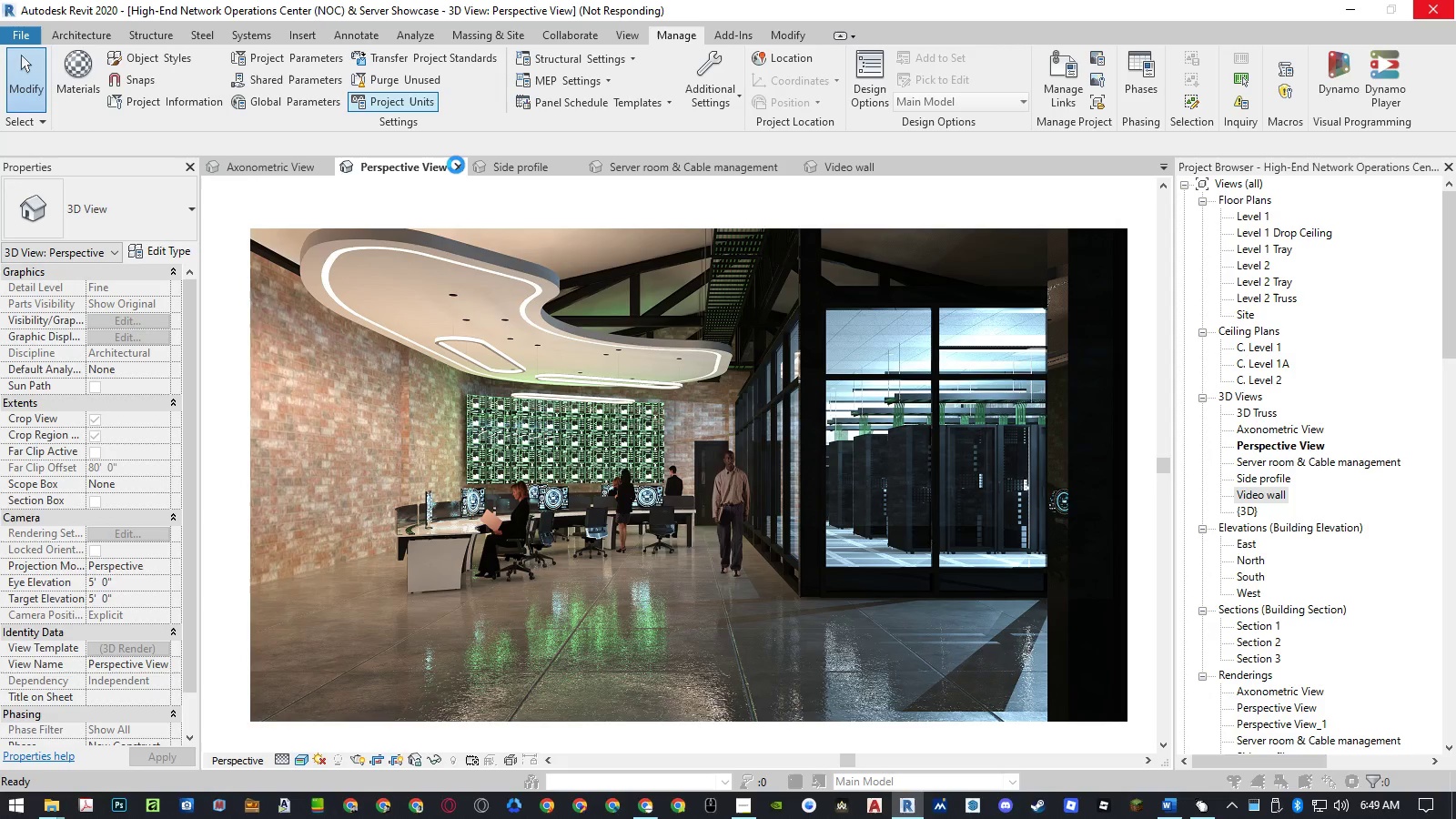 
wait(7.69)
 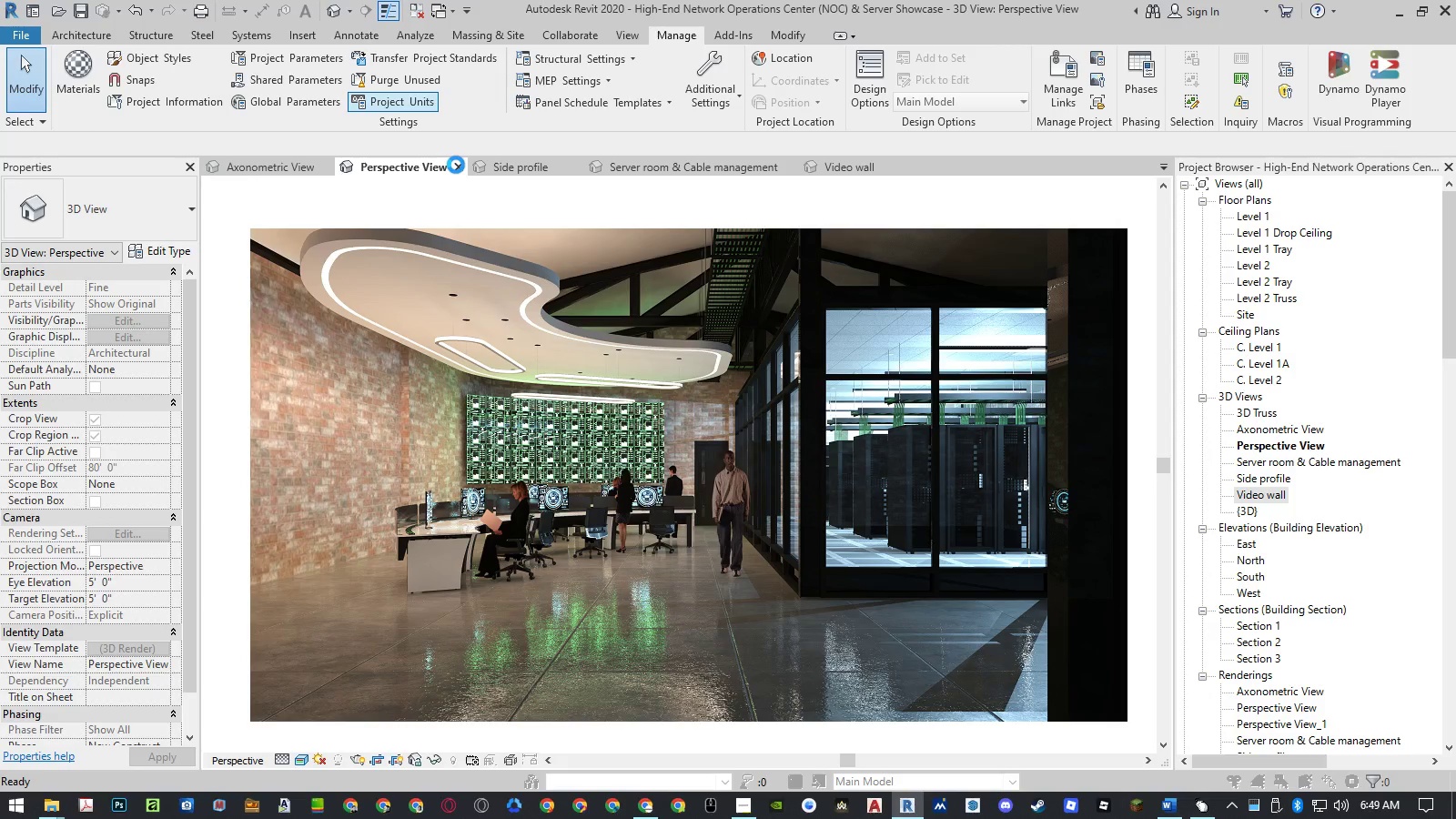 
left_click([456, 165])
 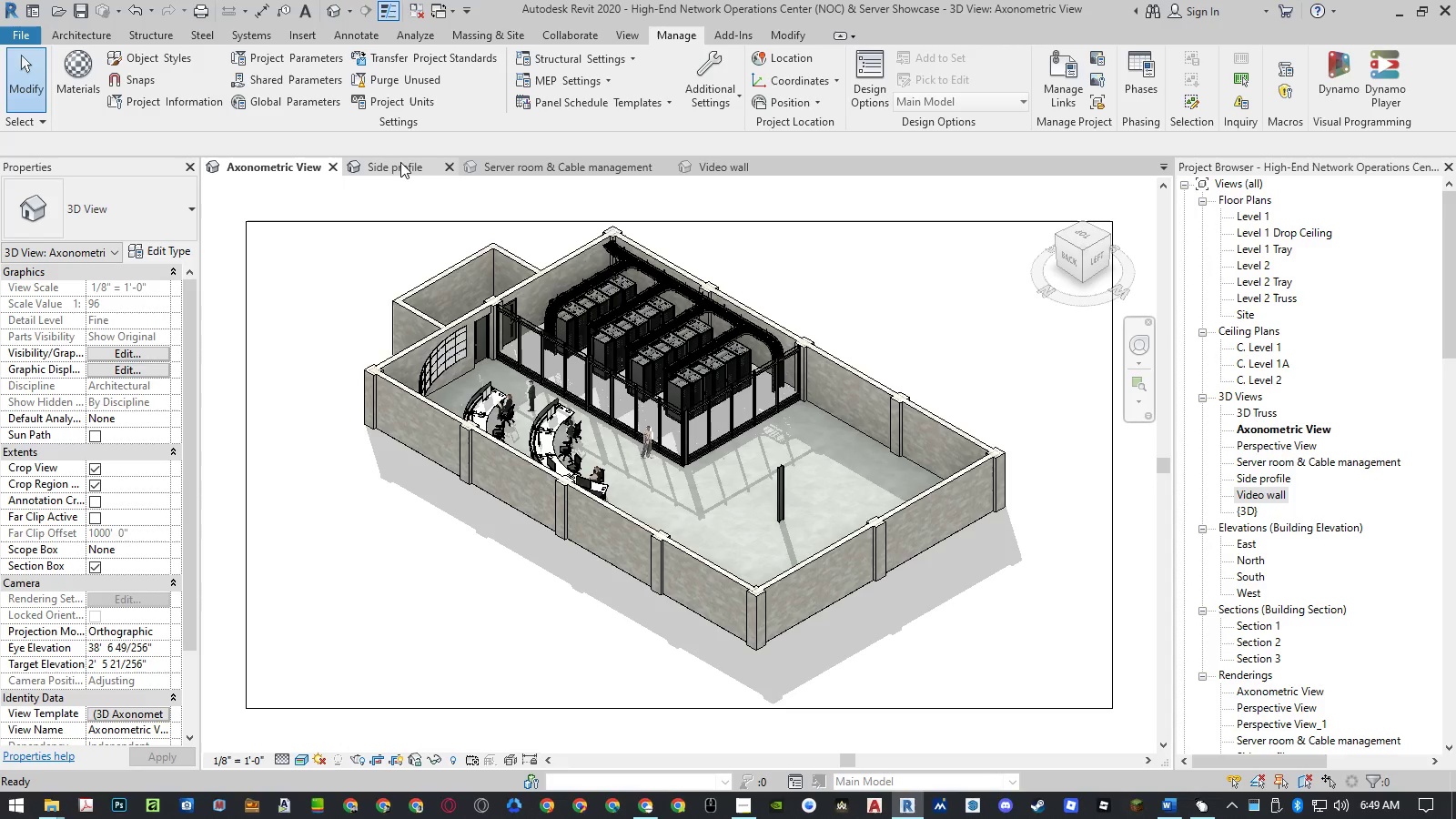 
wait(5.95)
 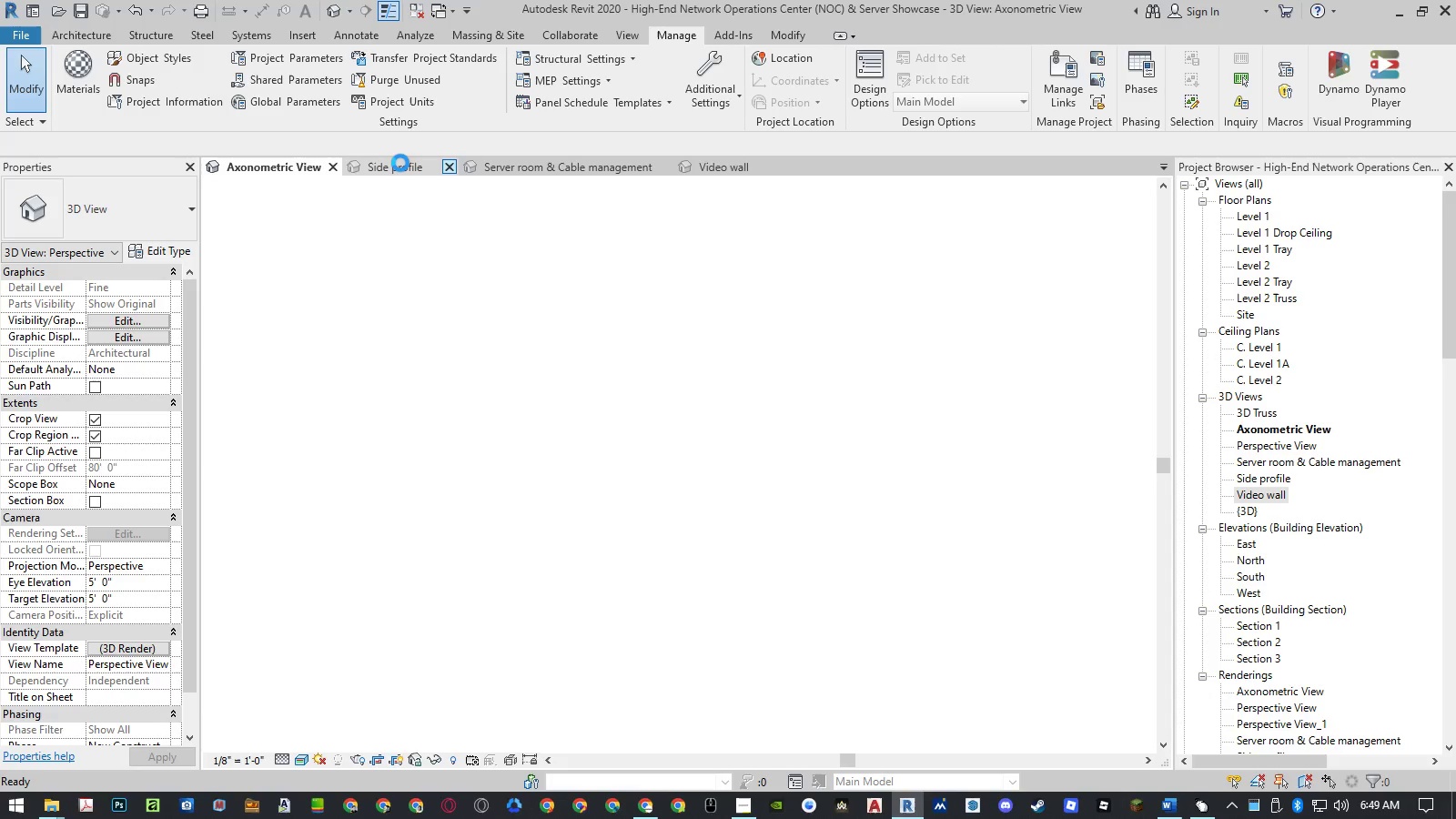 
left_click_drag(start_coordinate=[295, 162], to_coordinate=[713, 164])
 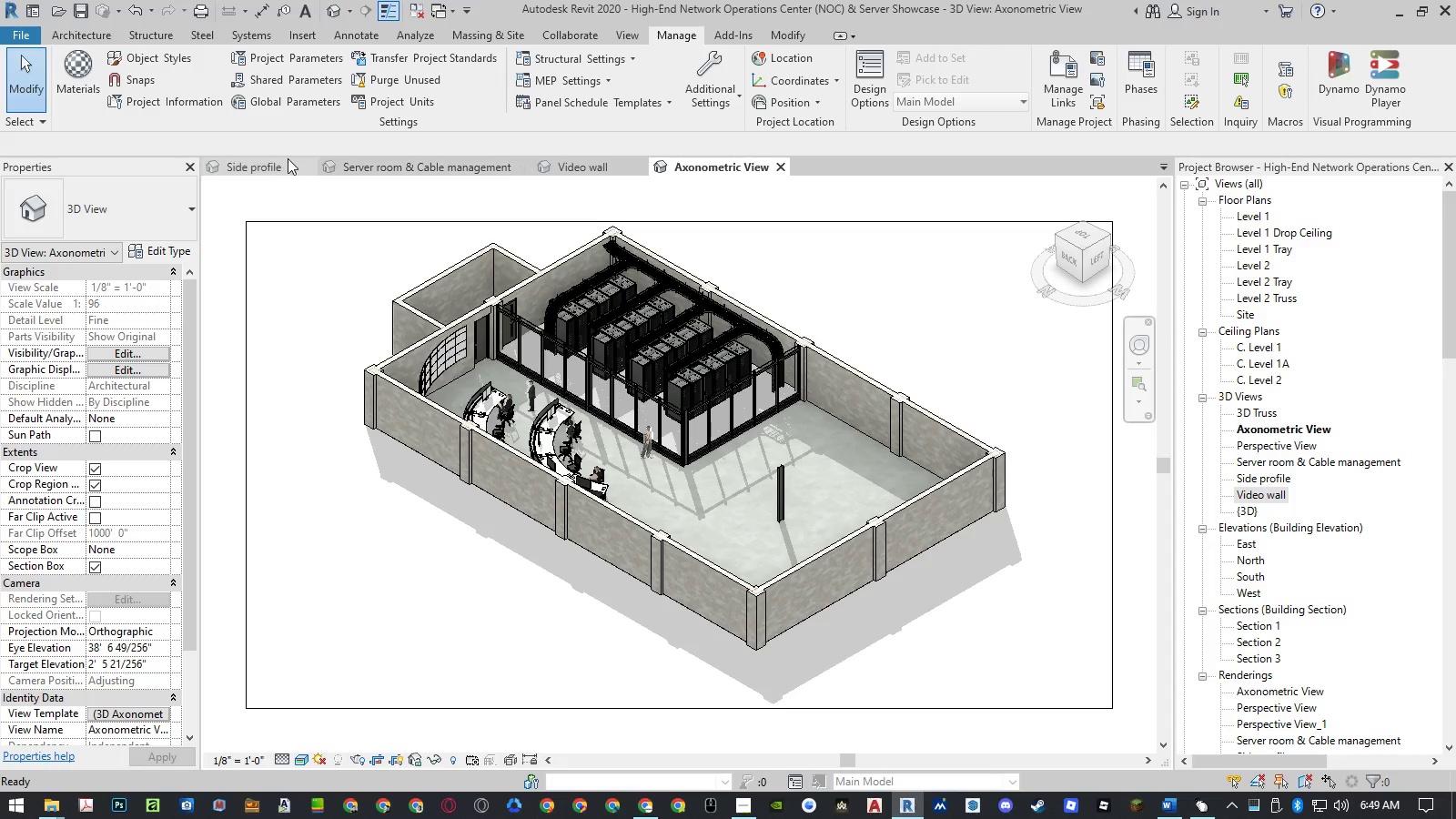 
left_click([278, 159])
 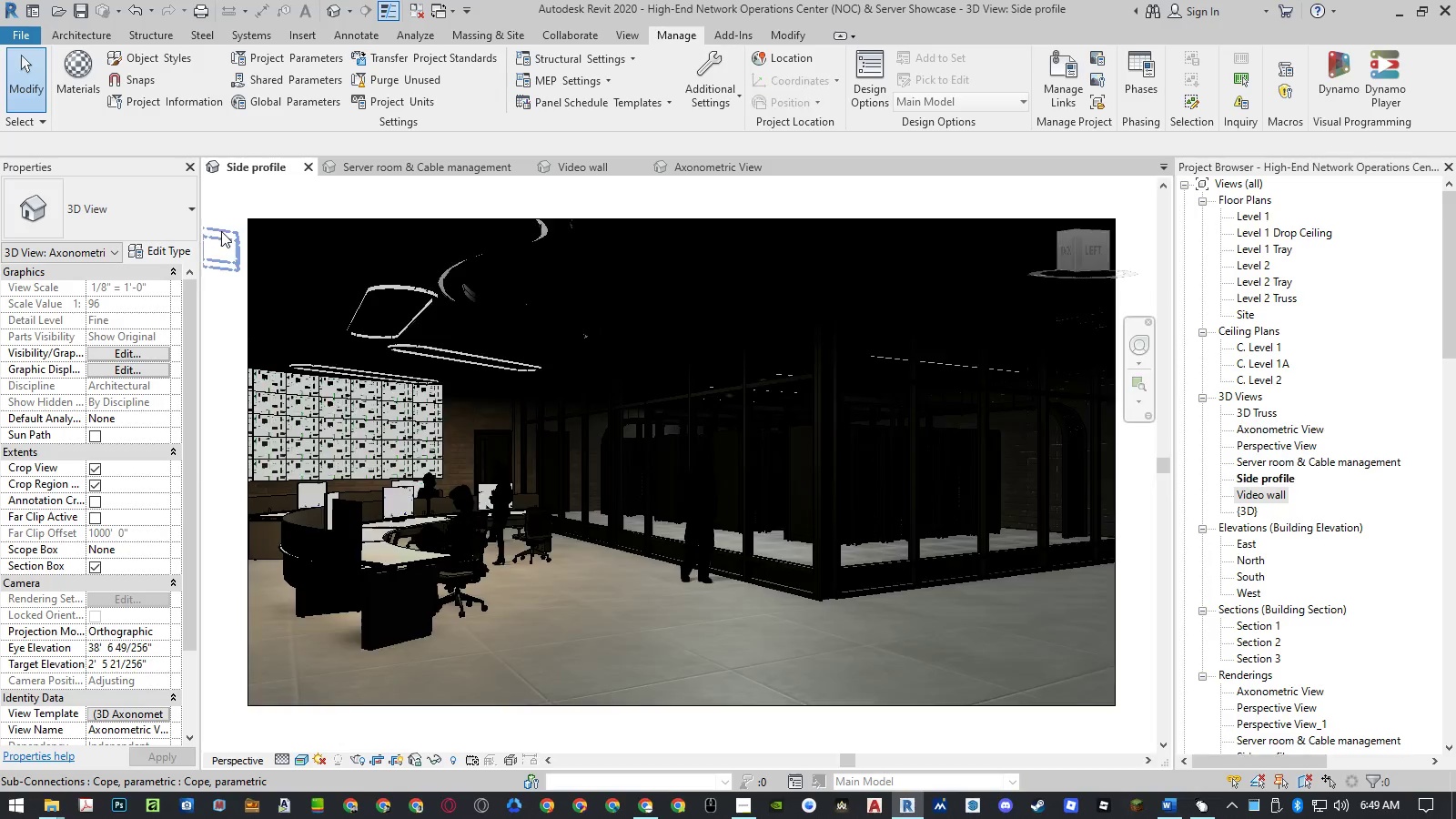 
wait(7.73)
 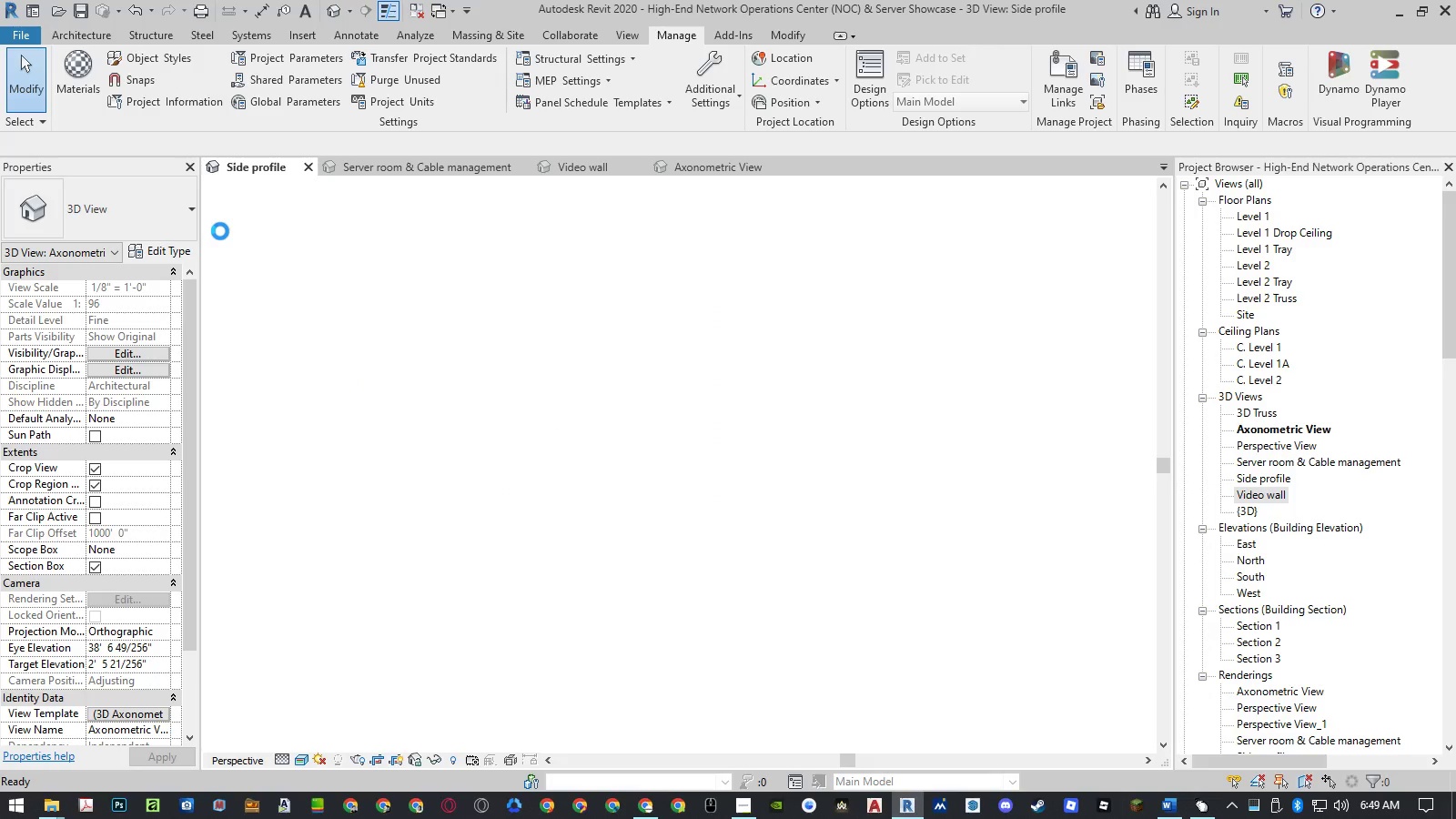 
left_click([240, 285])
 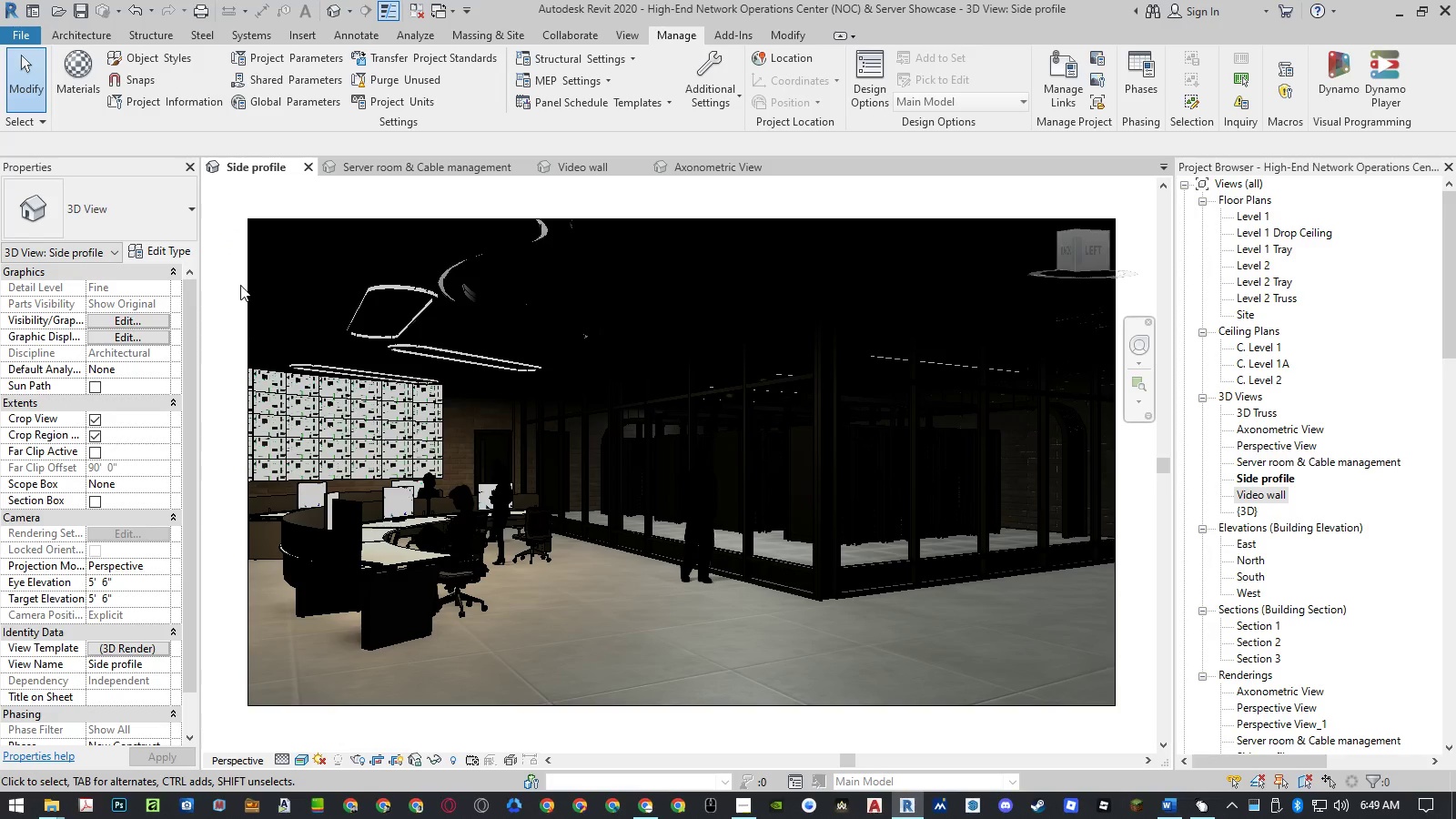 
type(rr)
 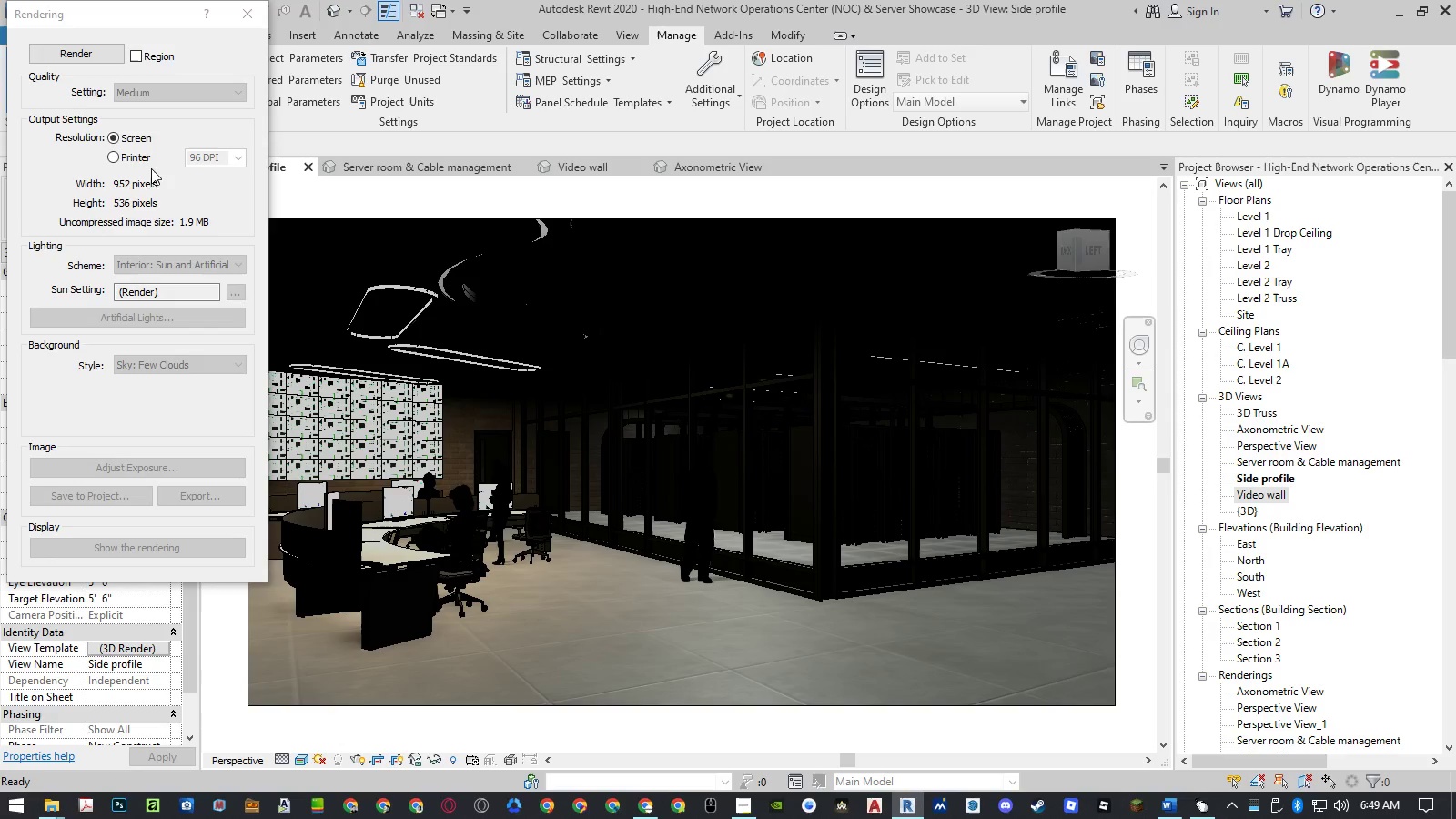 
left_click([140, 158])
 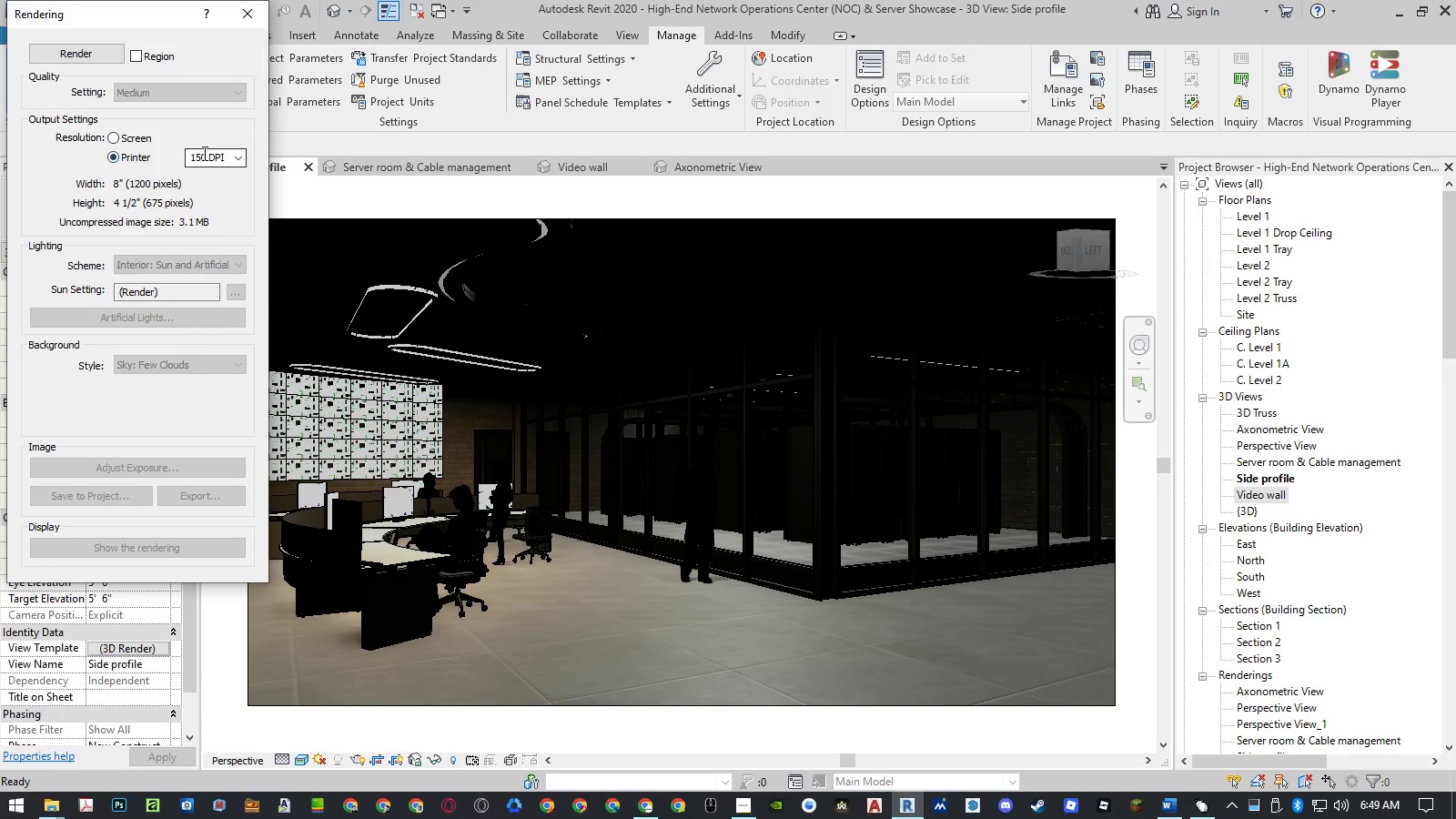 
left_click([203, 153])
 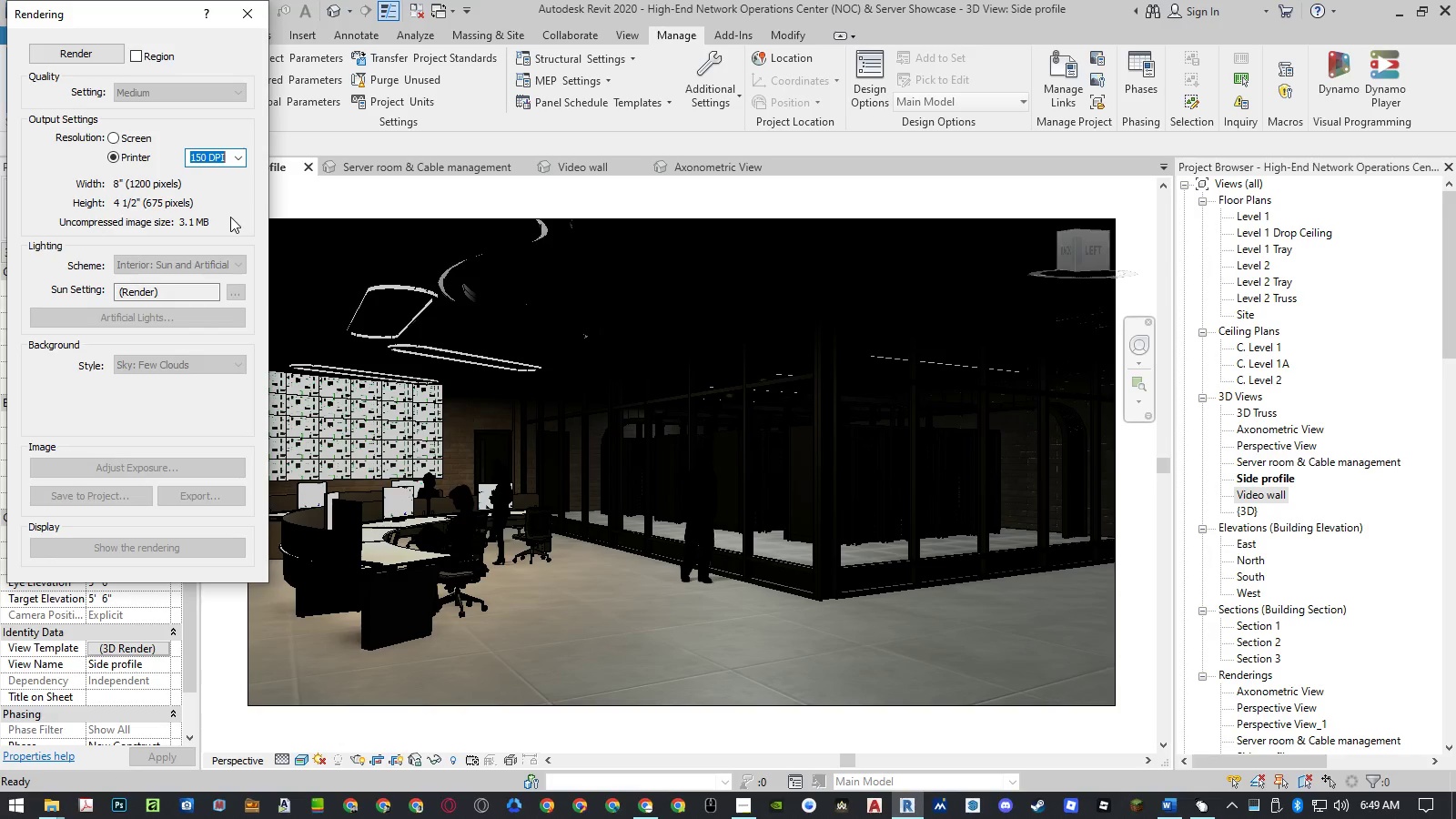 
key(Control+ControlLeft)
 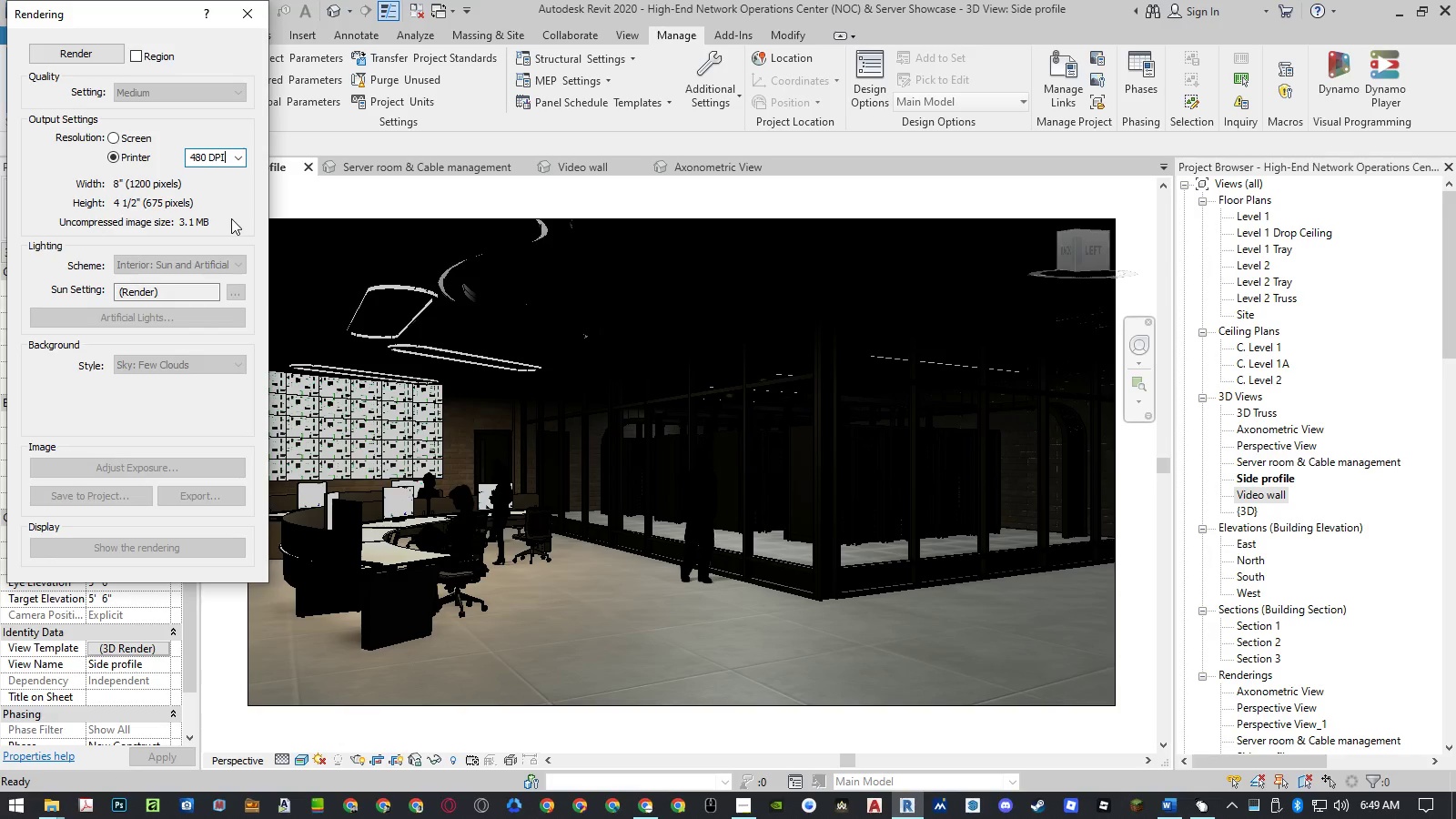 
key(Control+V)
 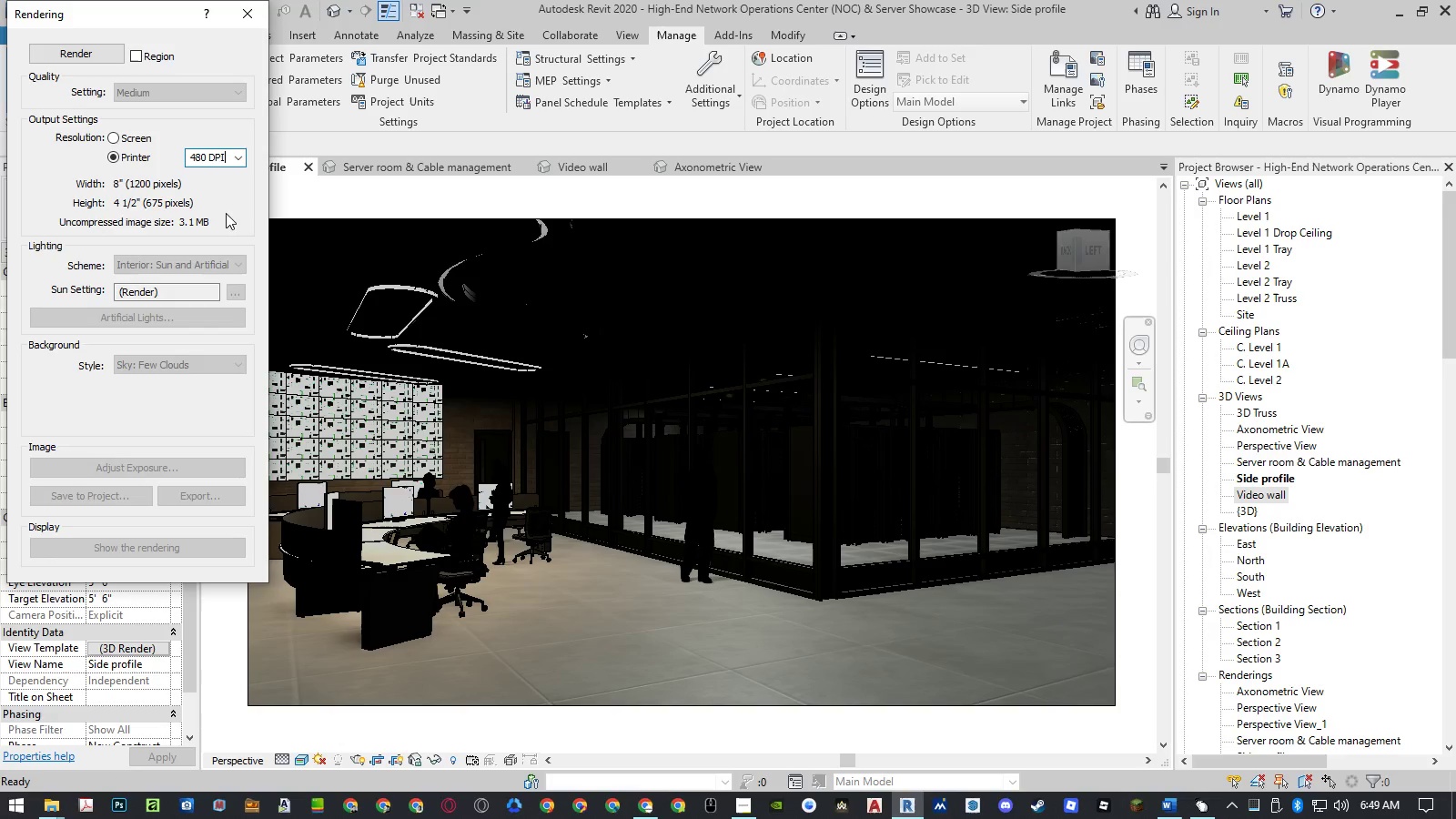 
key(Enter)
 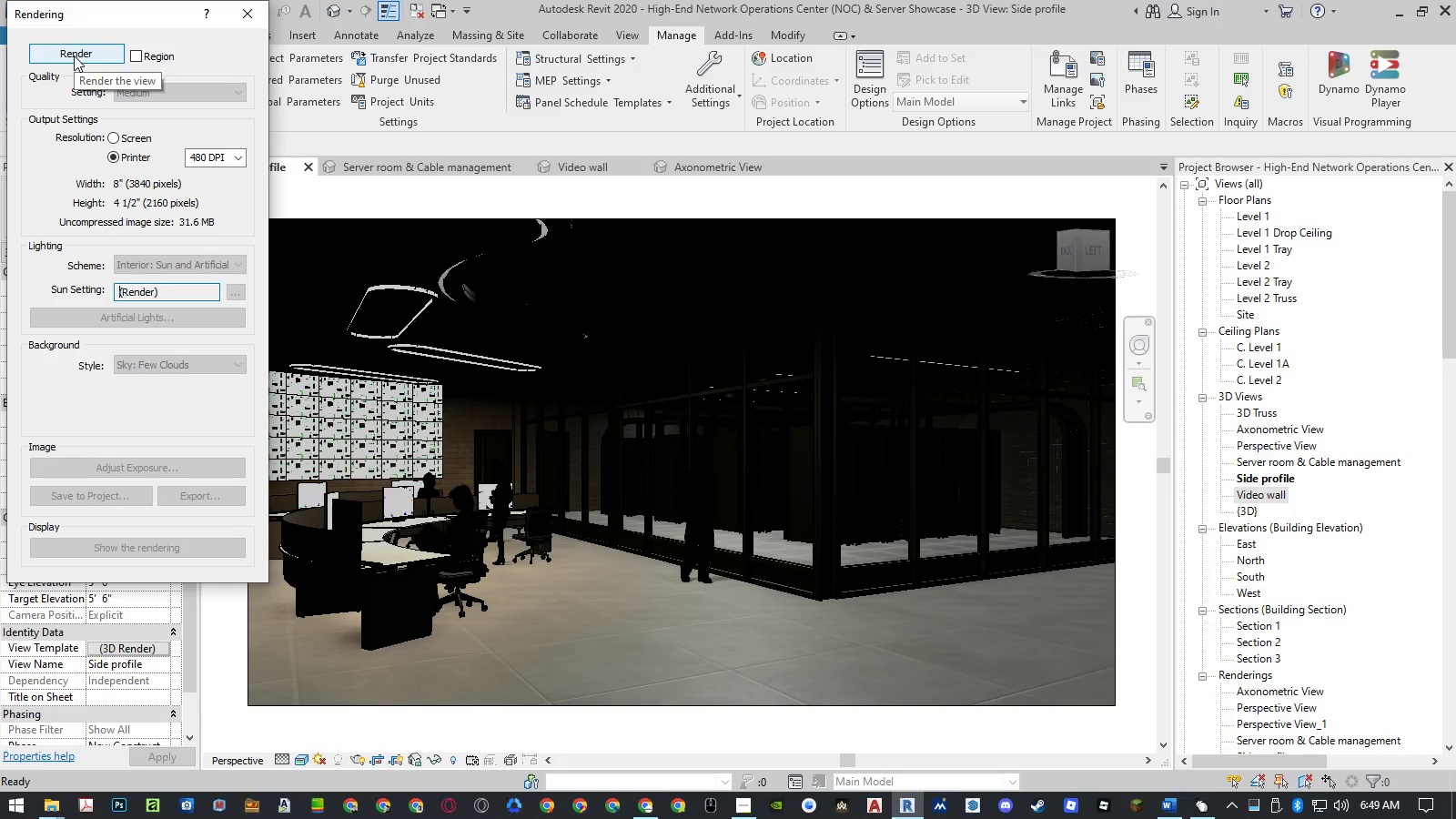 
left_click([74, 56])
 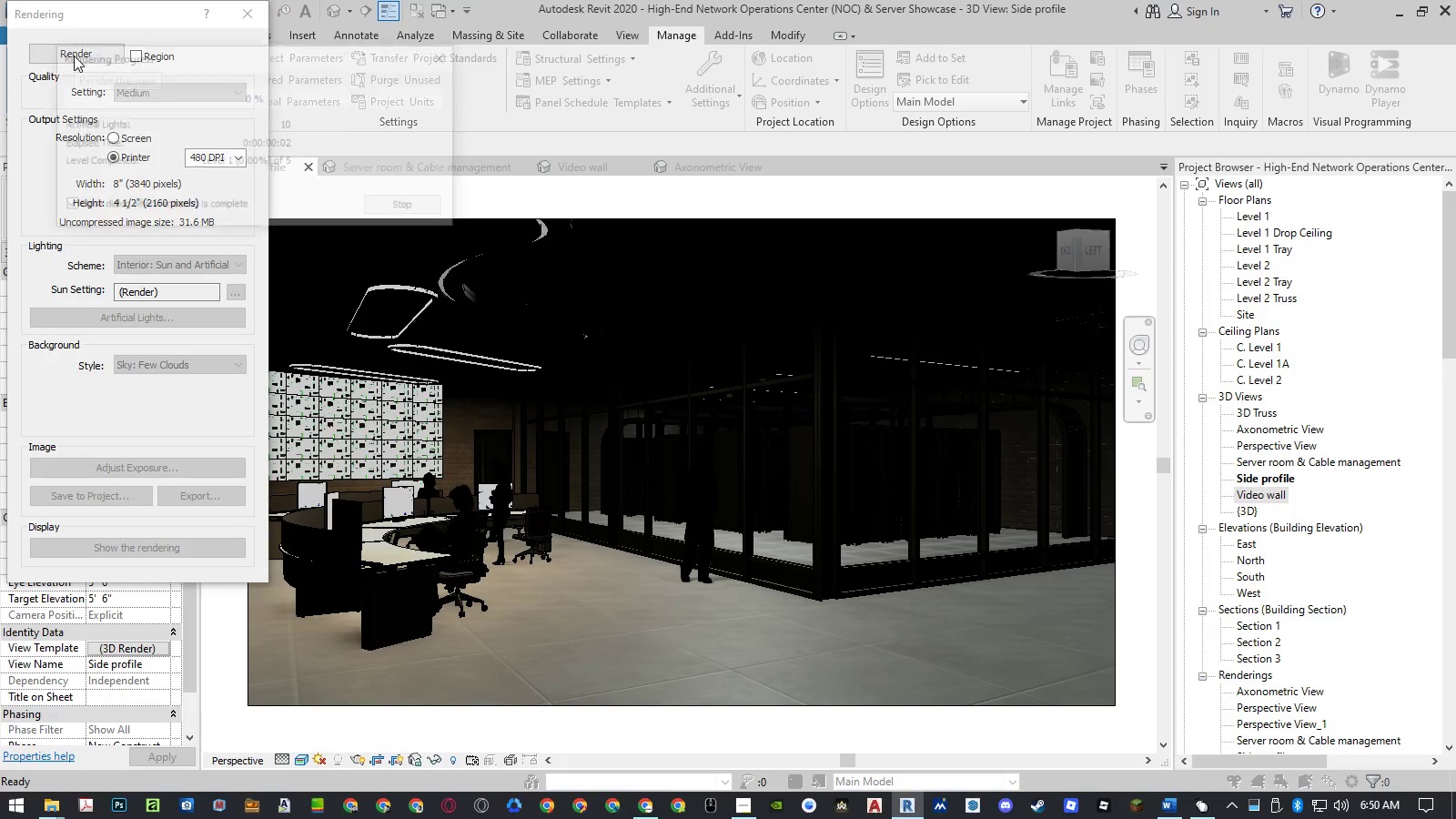 
key(Shift+F4)
 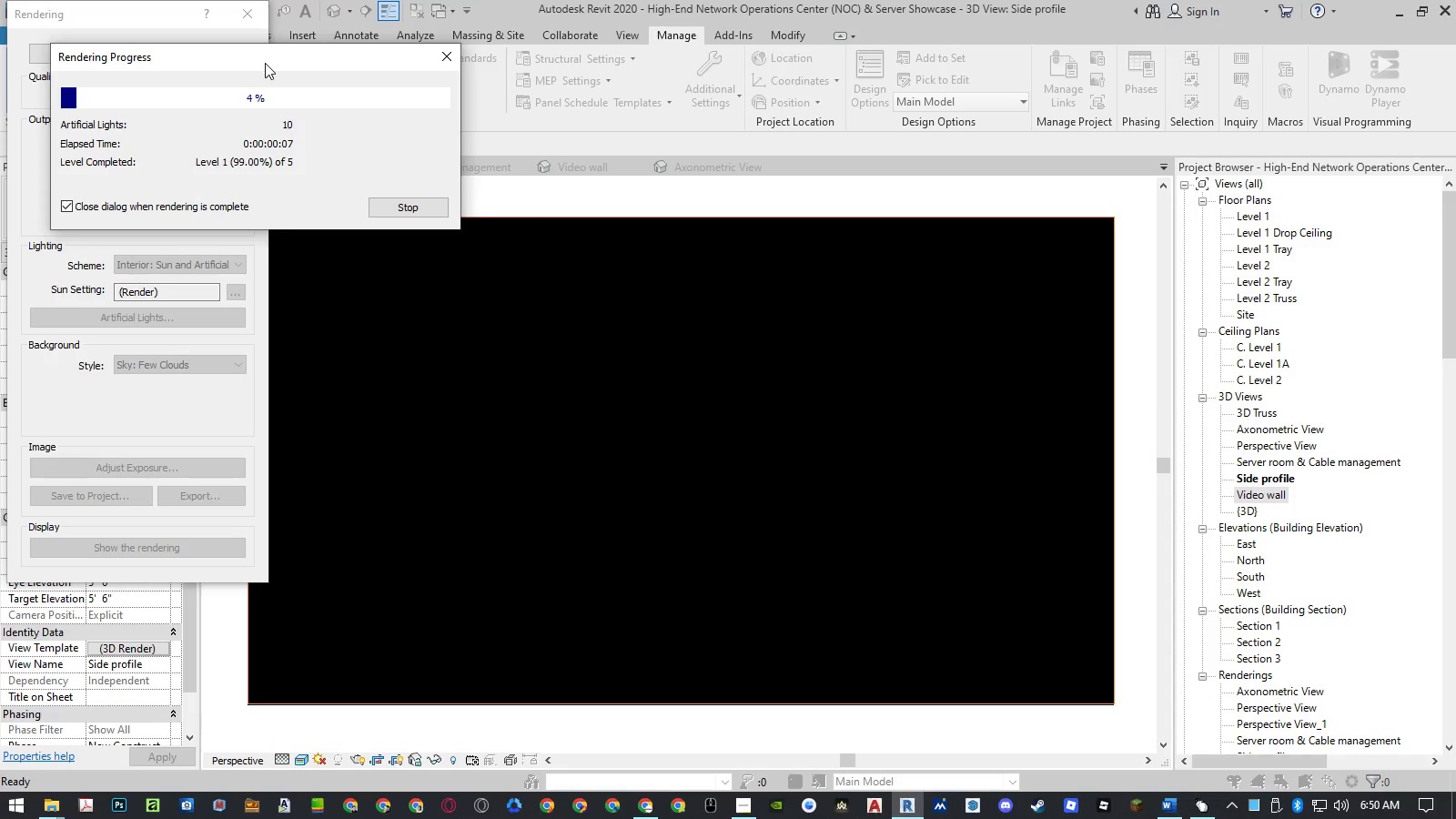 
wait(5.05)
 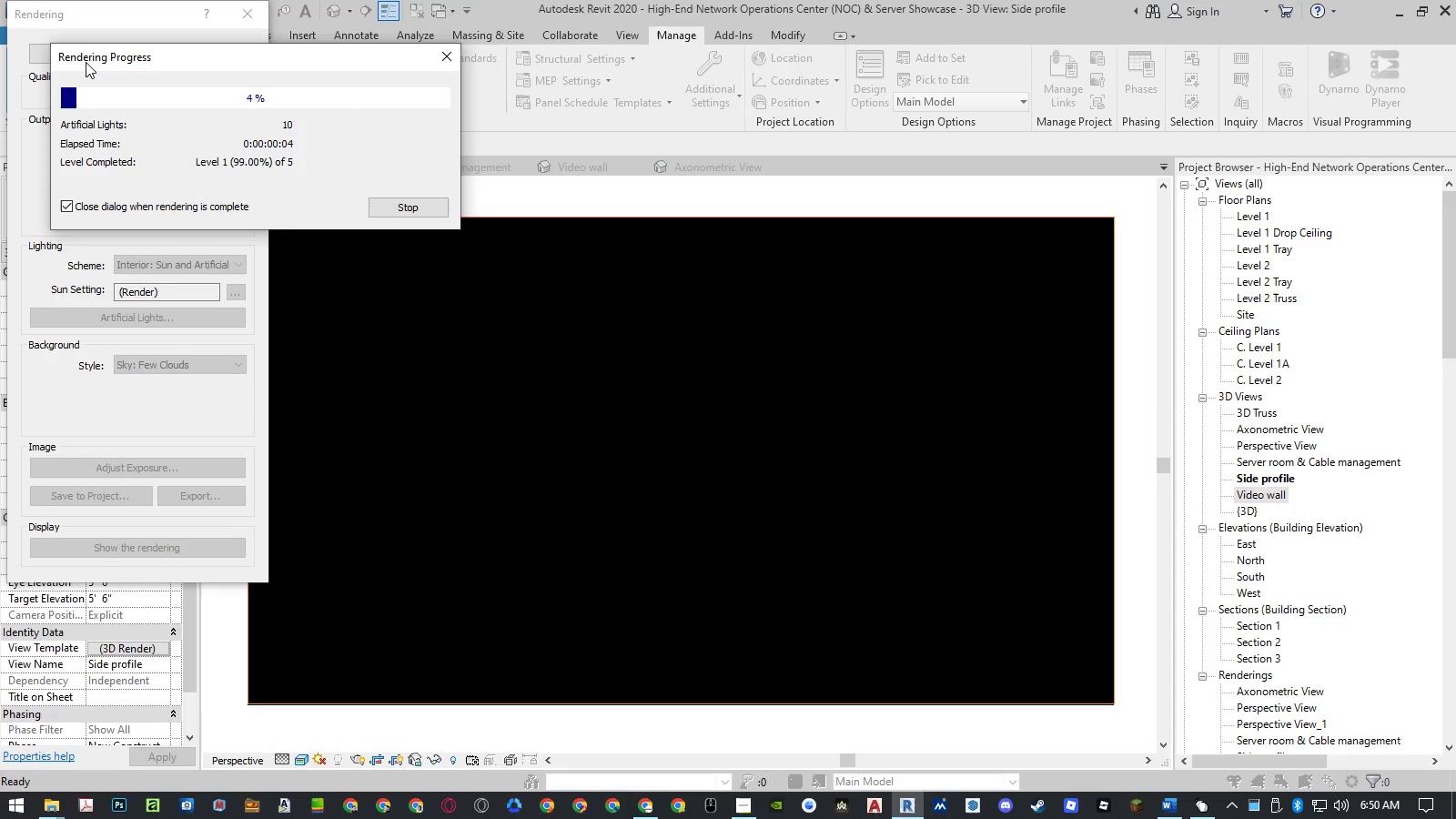 
left_click([248, 60])
 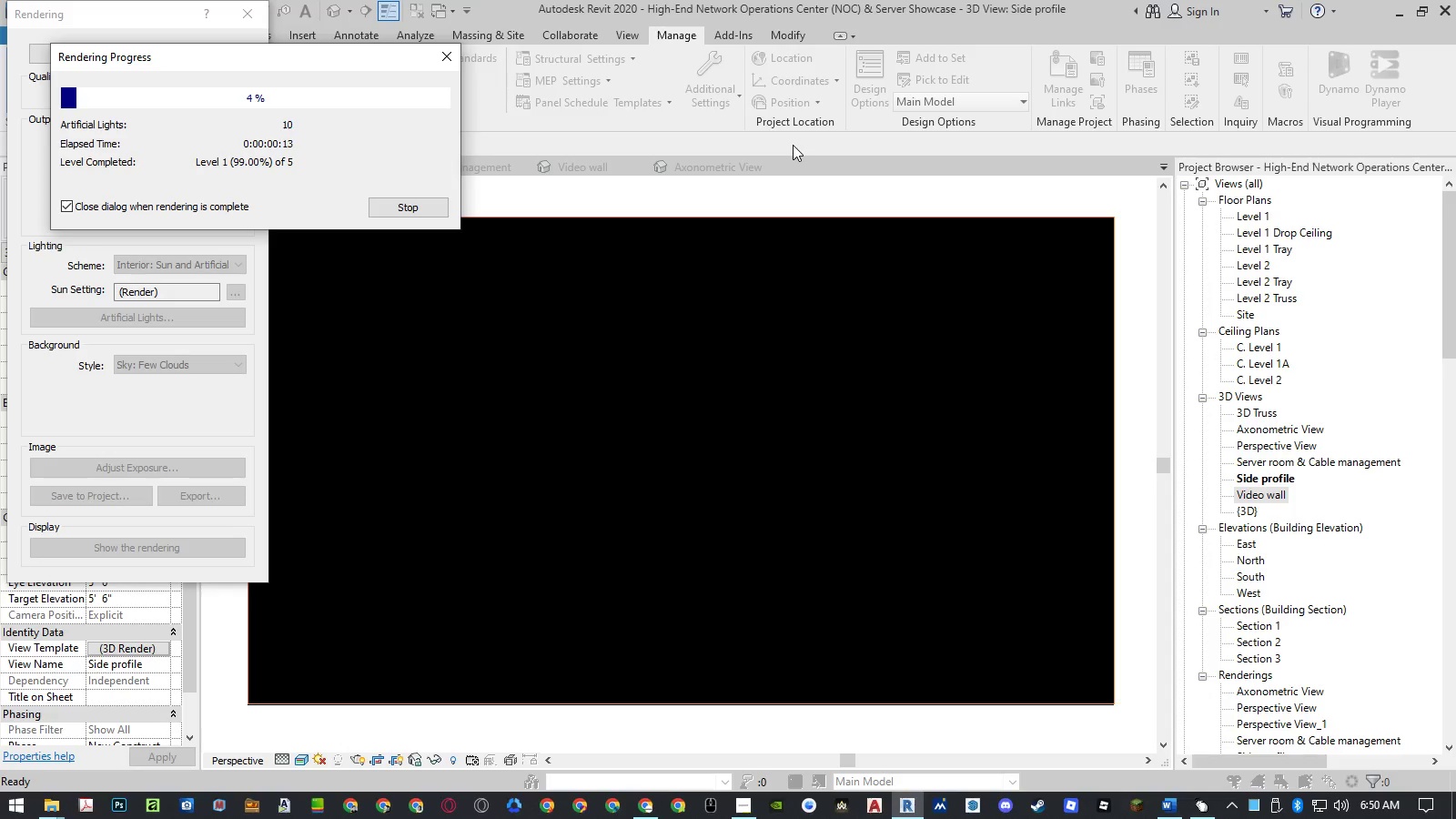 
wait(10.05)
 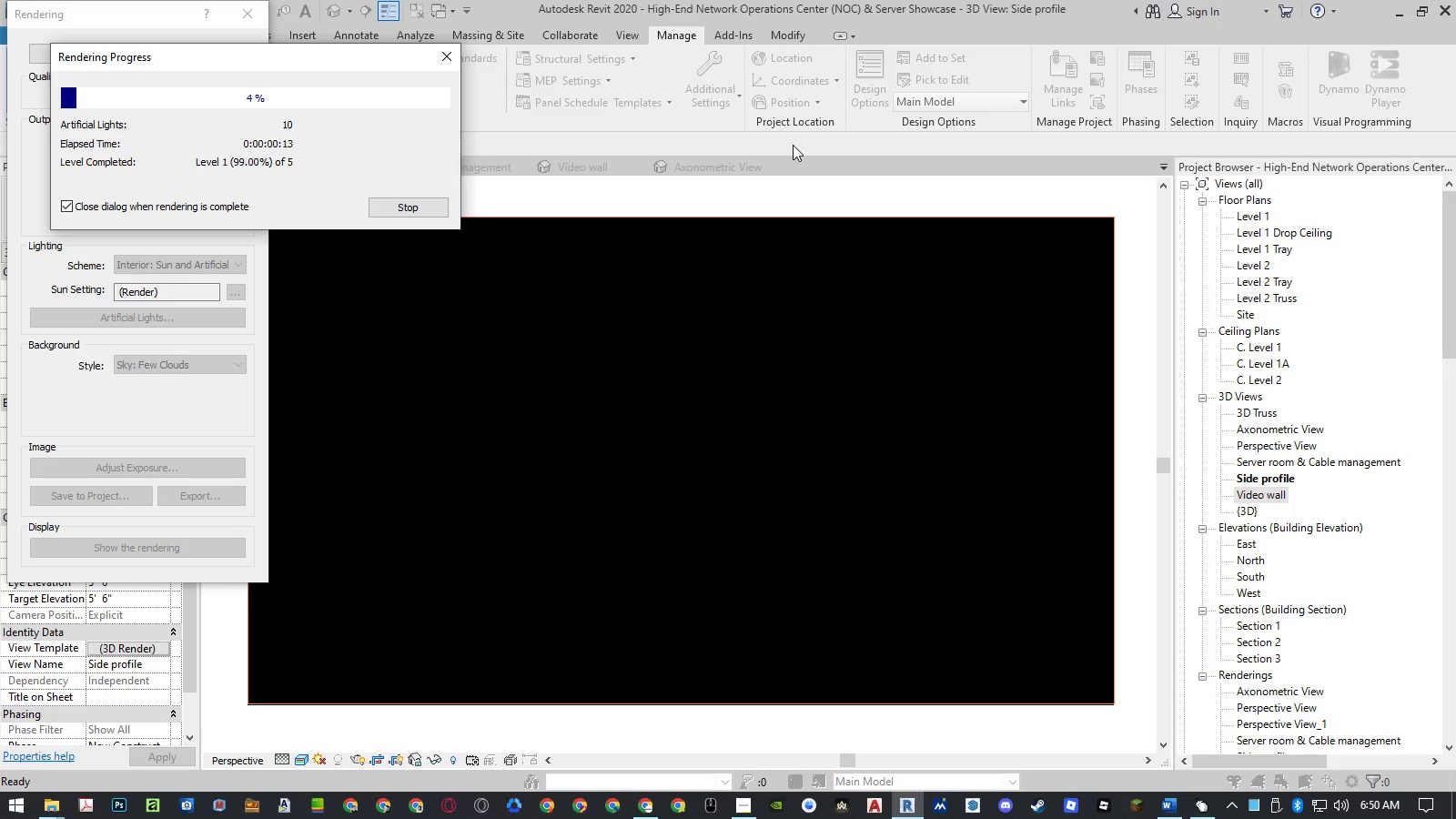 
left_click([248, 60])
 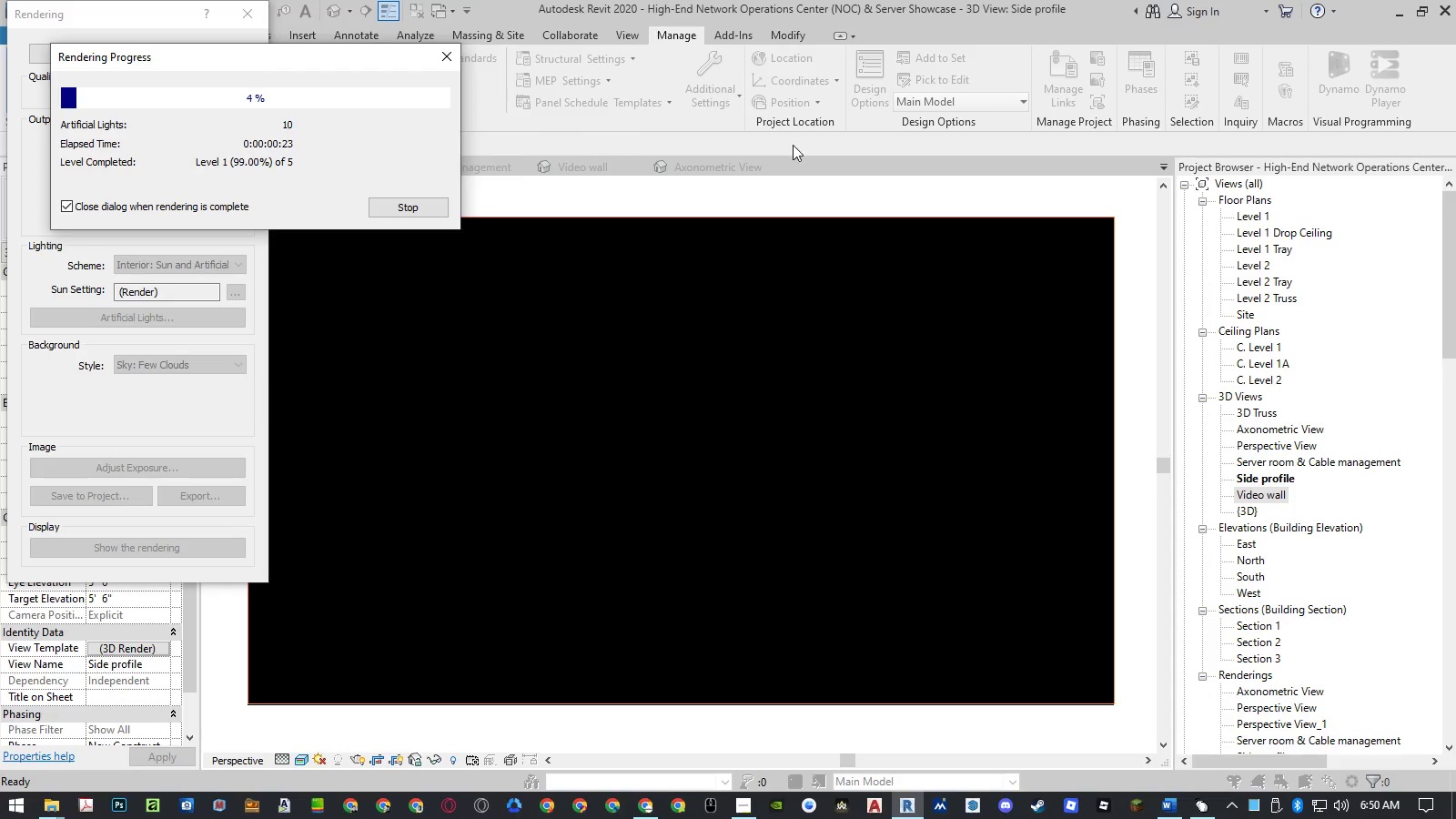 
wait(10.06)
 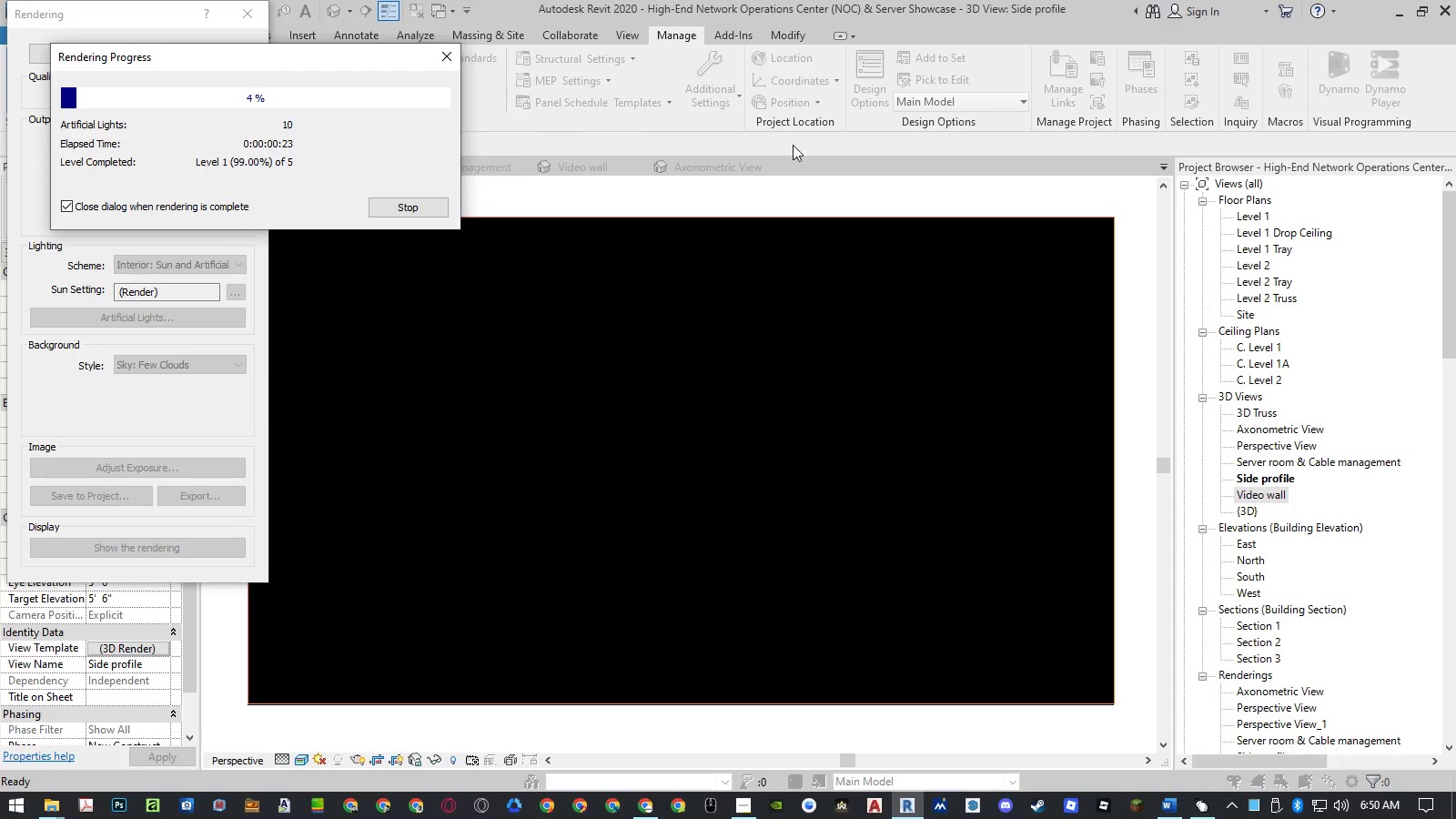 
left_click([248, 60])
 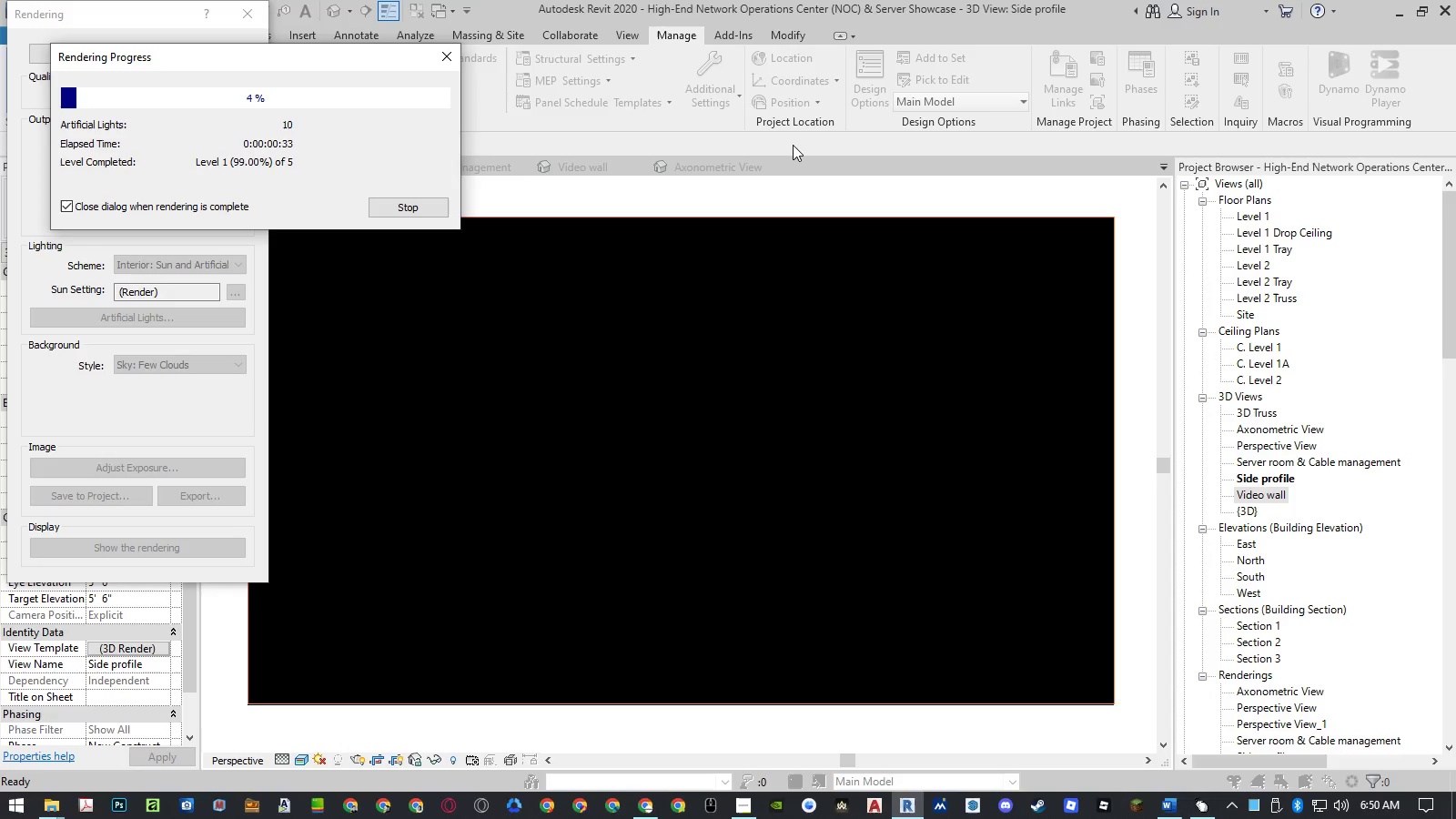 
wait(10.08)
 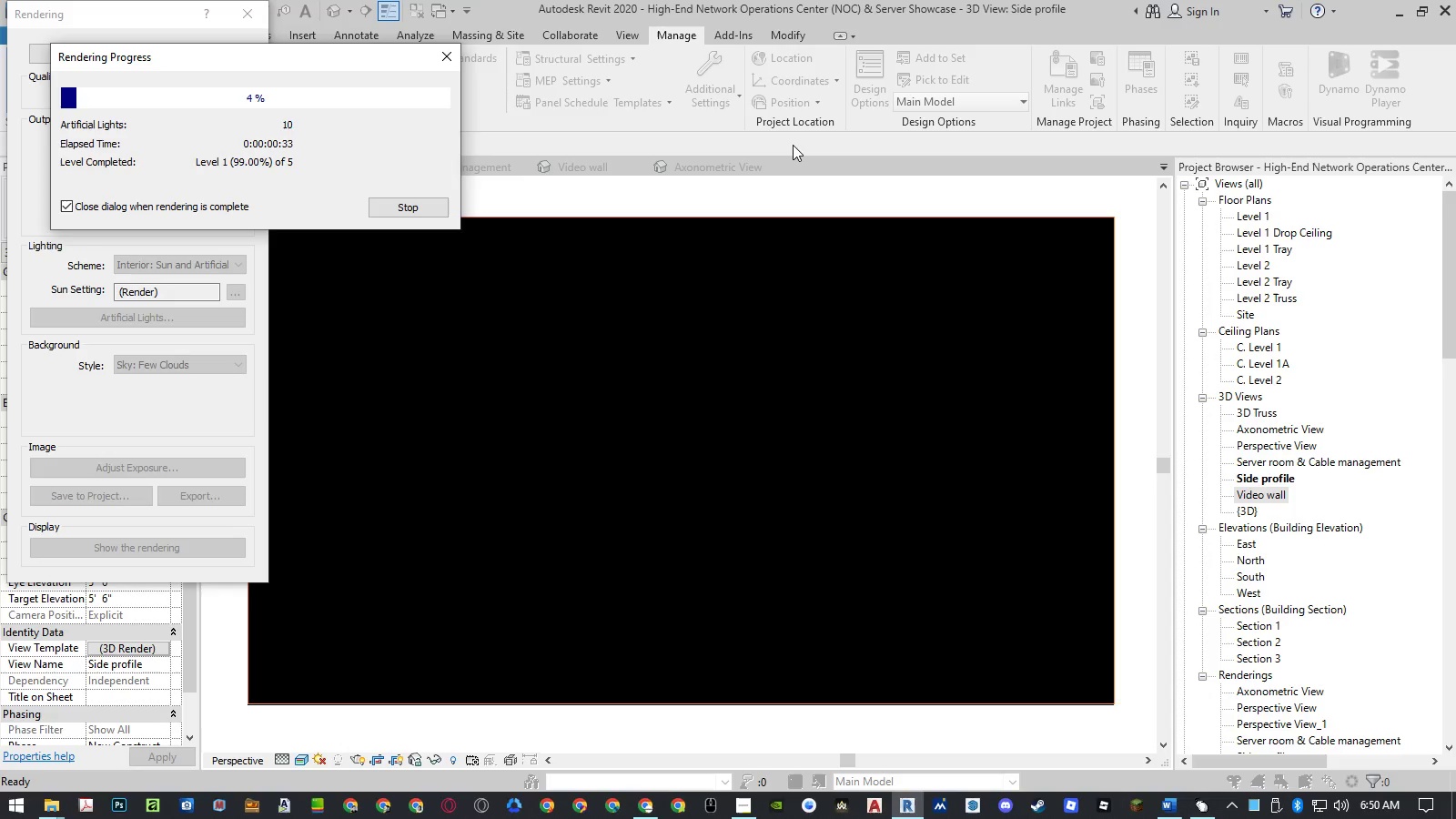 
left_click([248, 60])
 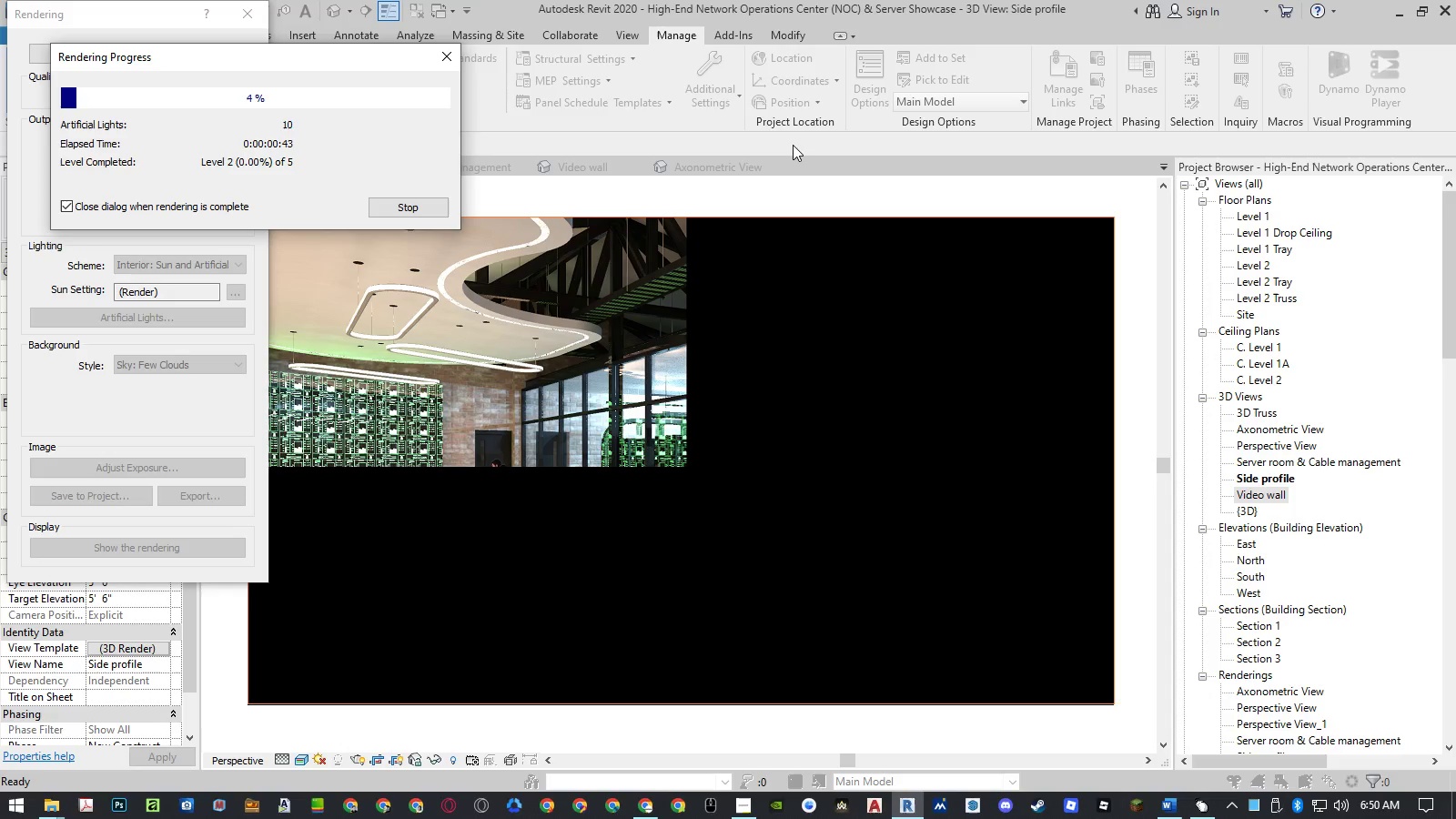 
wait(10.03)
 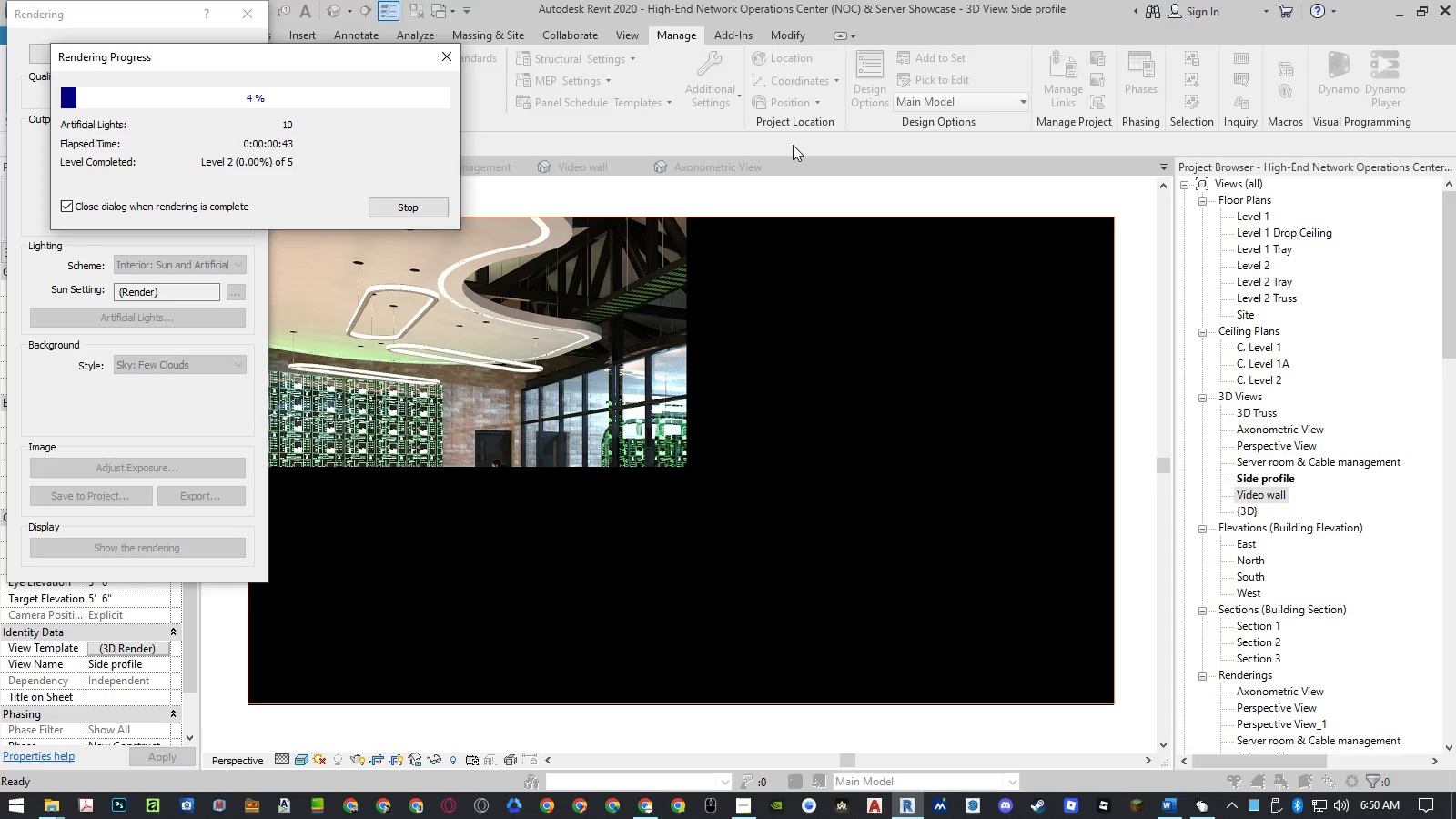 
left_click([248, 60])
 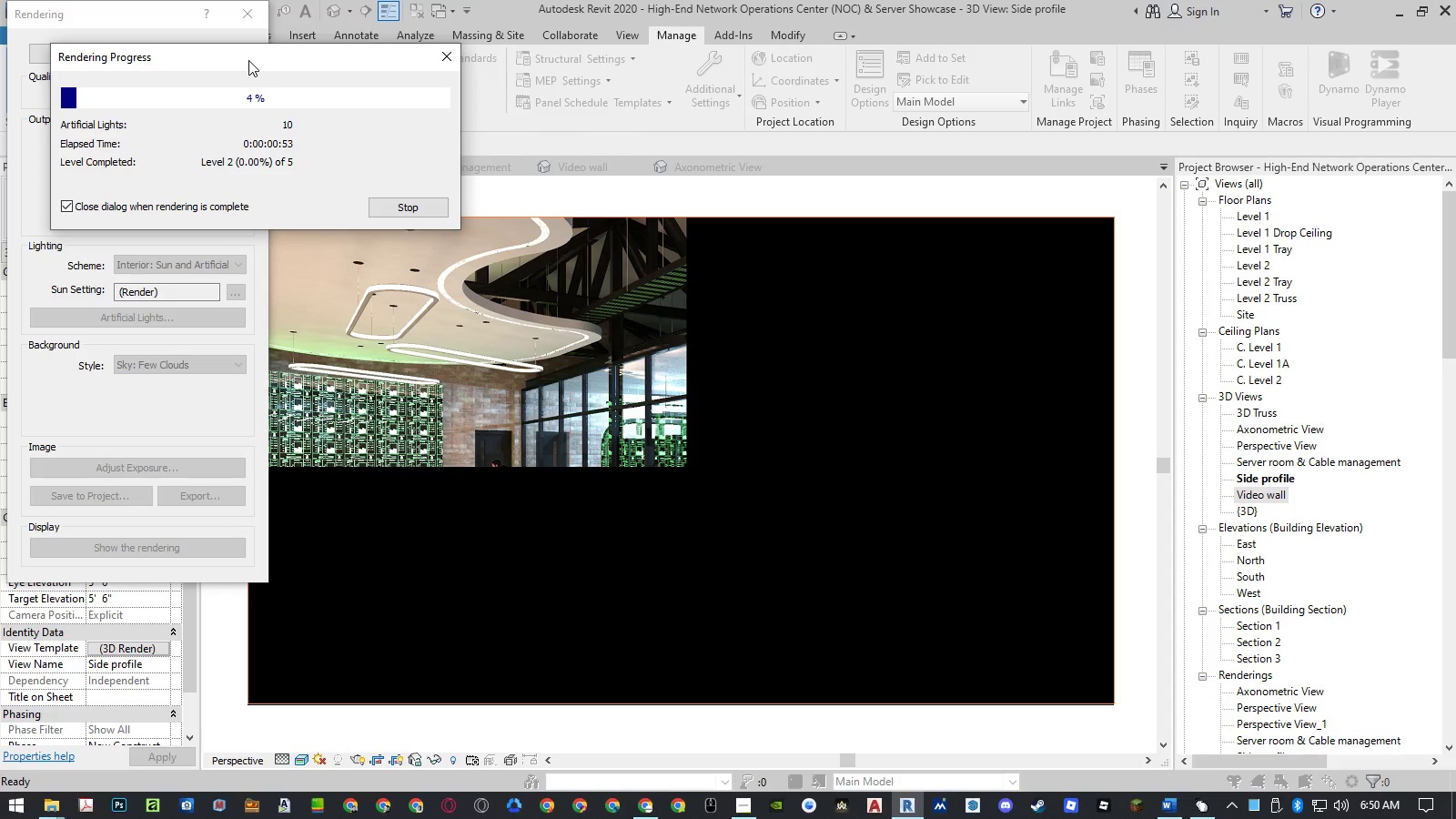 
wait(10.02)
 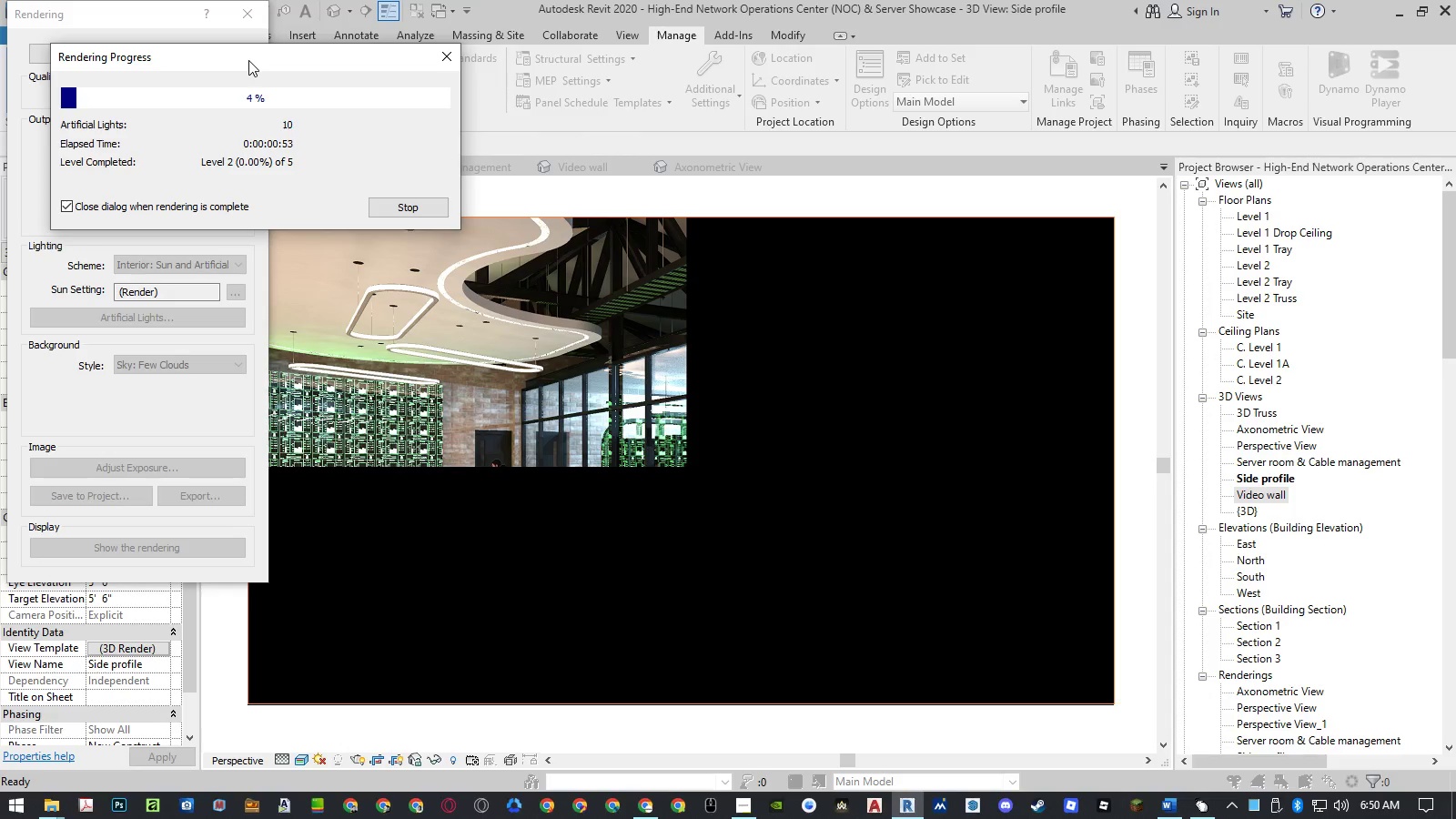 
left_click([248, 60])
 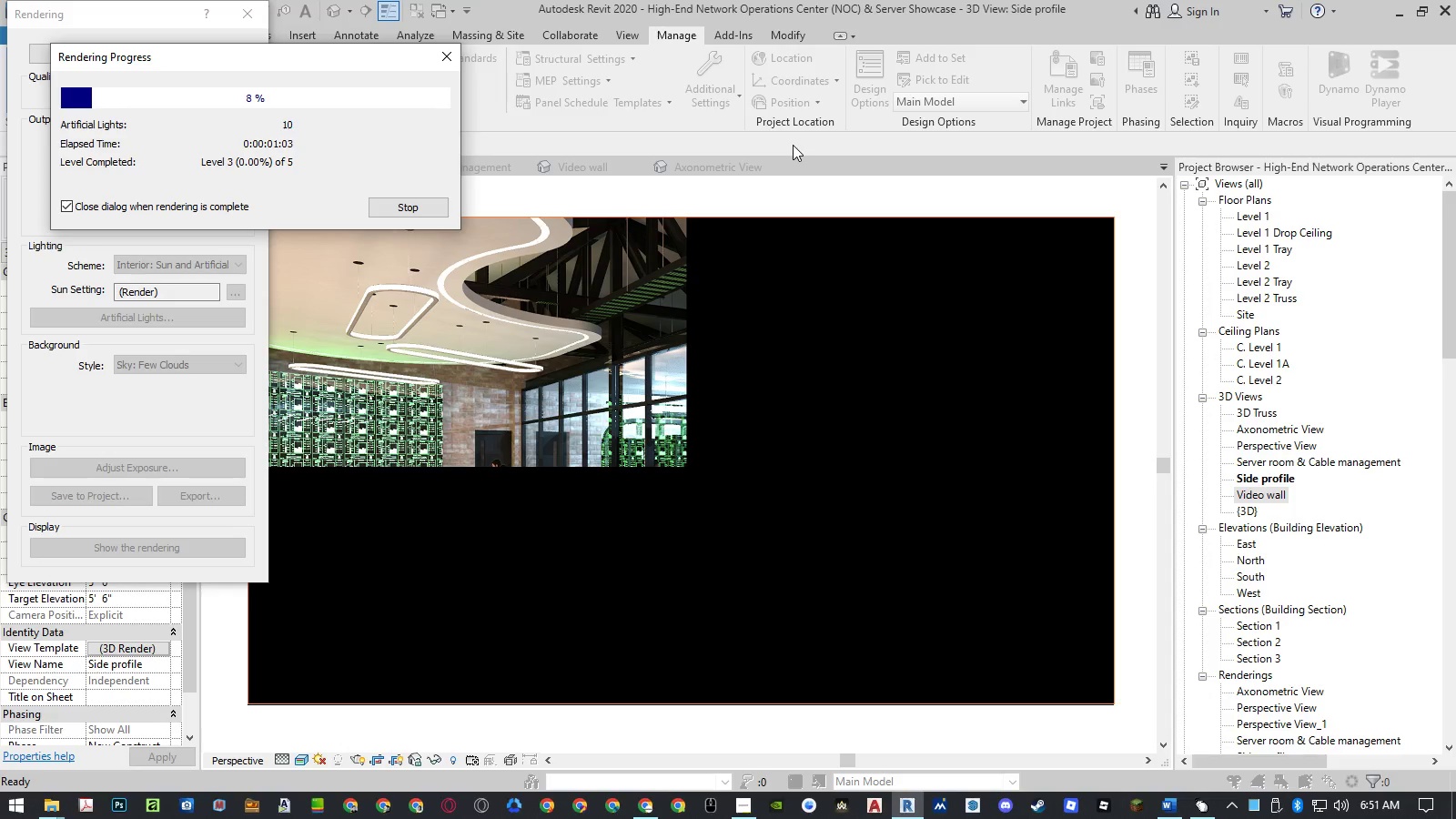 
wait(10.03)
 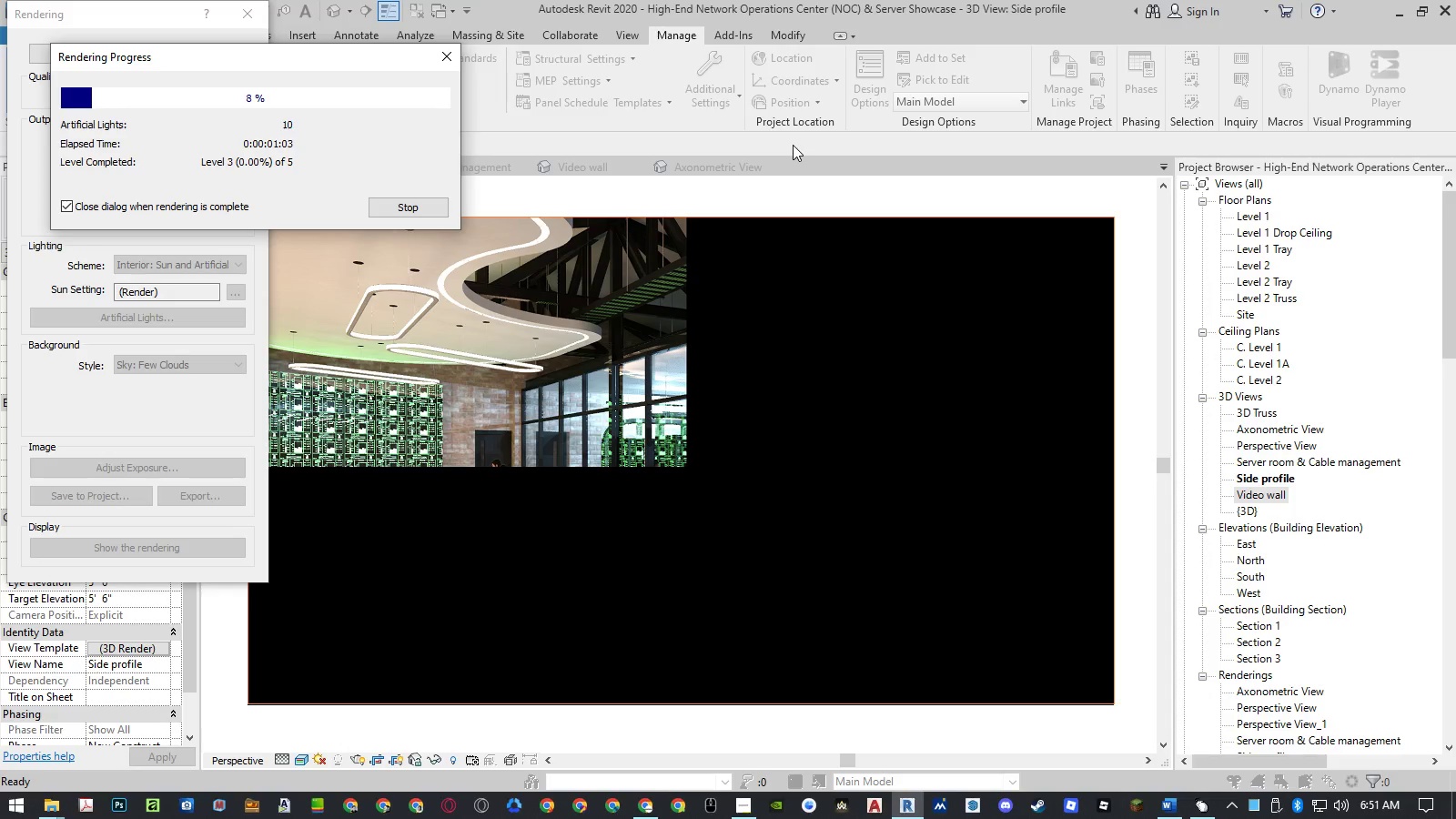 
left_click([248, 60])
 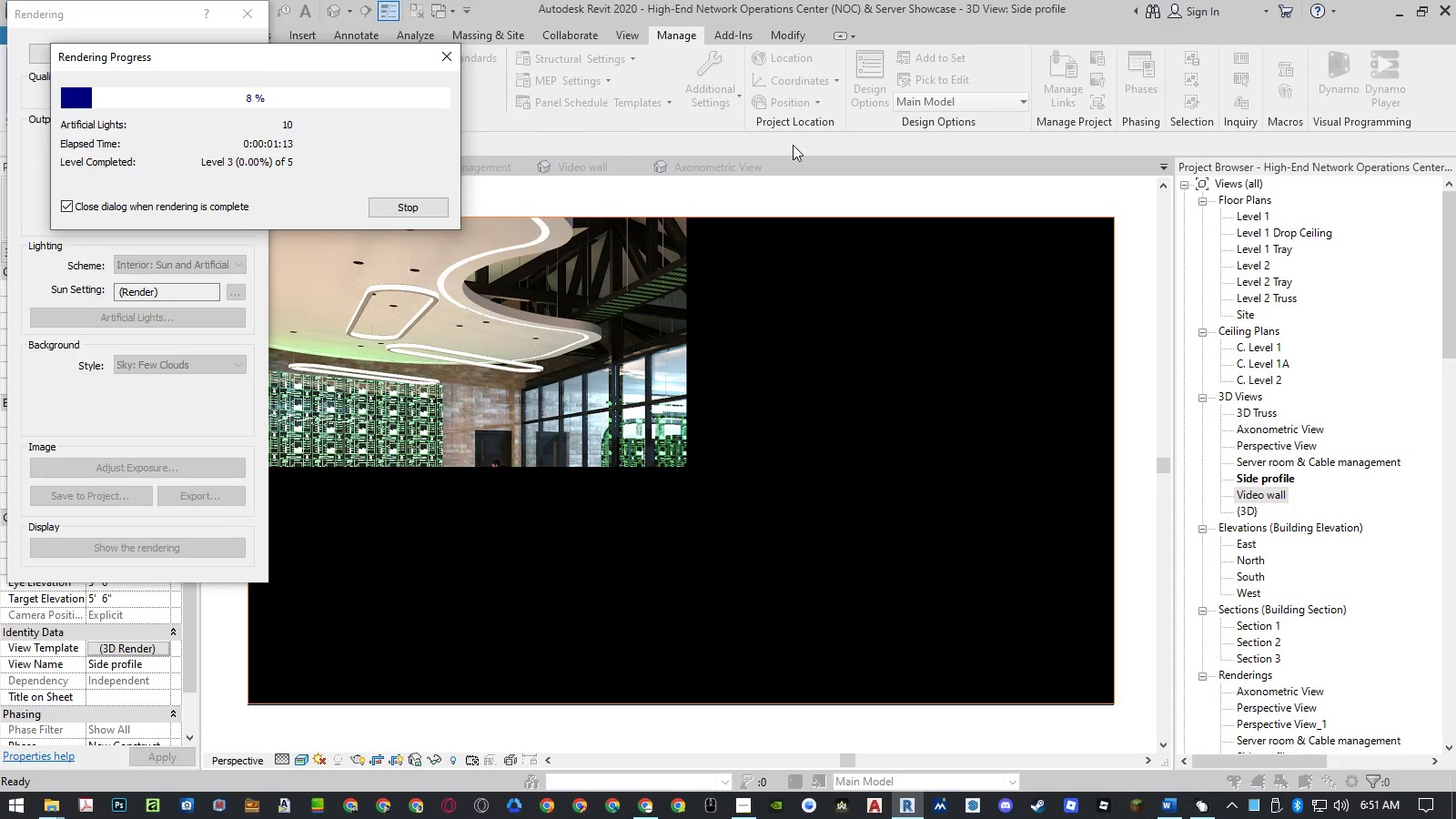 
wait(10.03)
 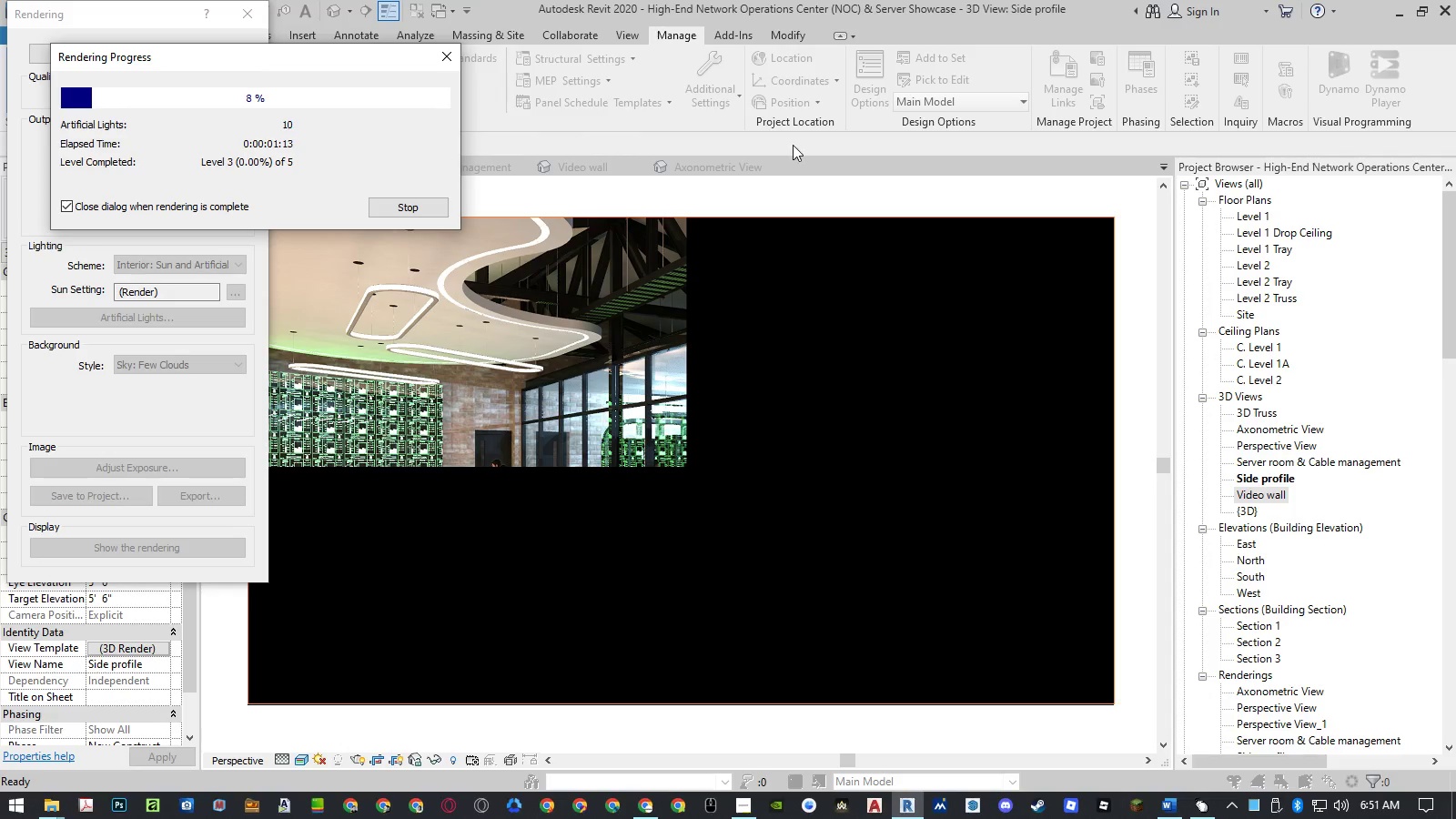 
left_click_drag(start_coordinate=[248, 60], to_coordinate=[793, 145])
 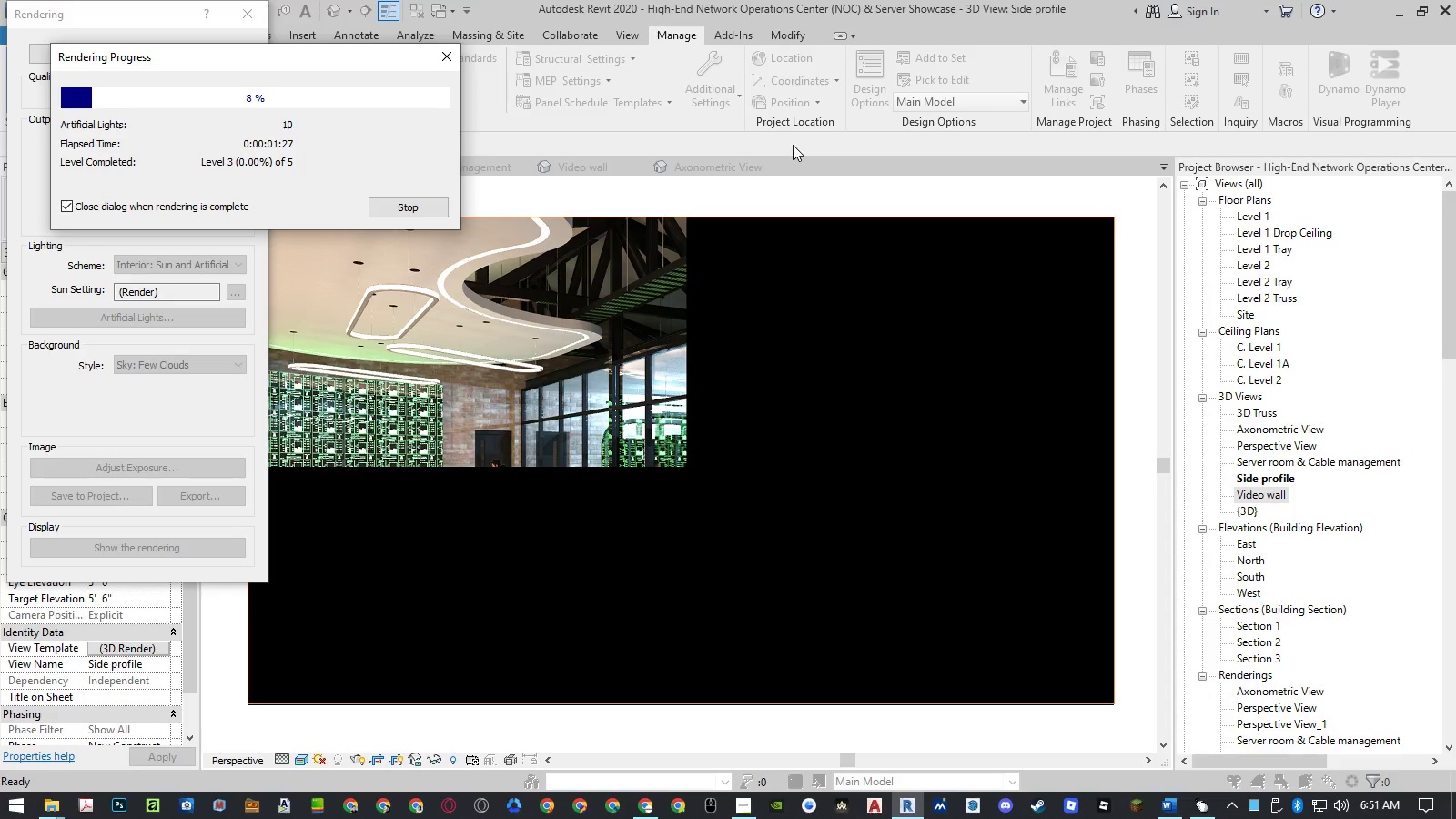 
wait(5.05)
 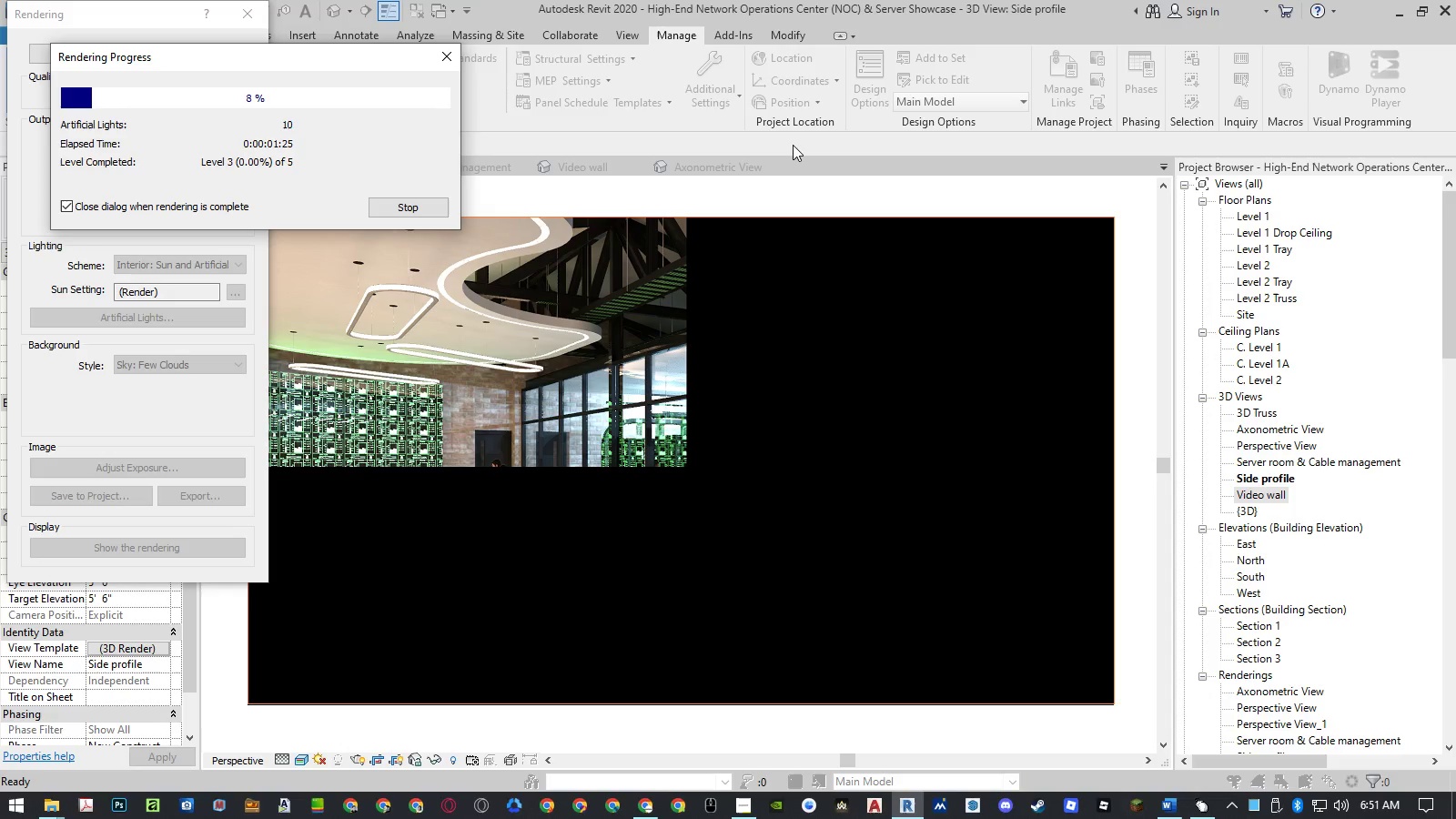 
left_click([248, 60])
 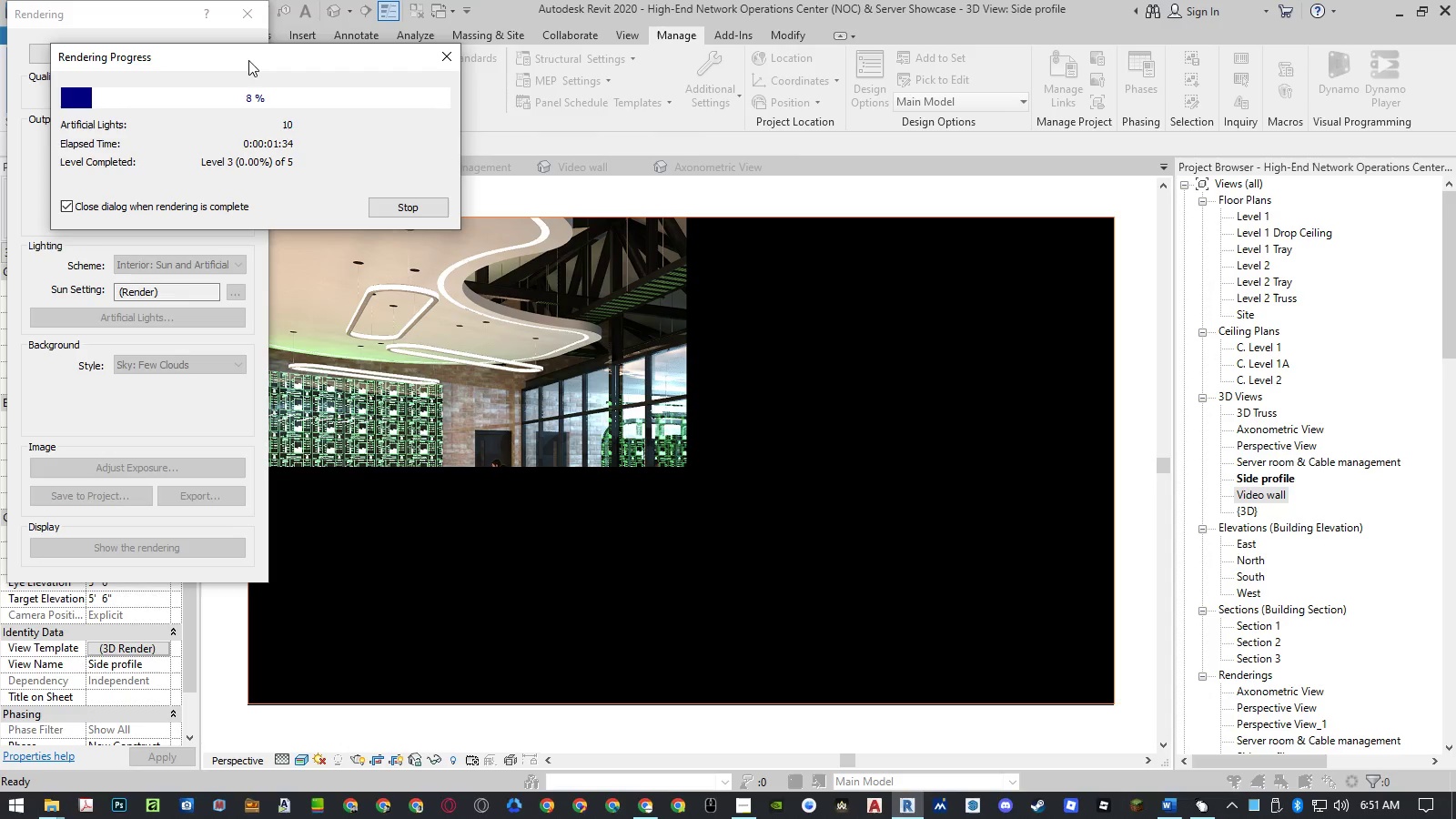 
wait(10.08)
 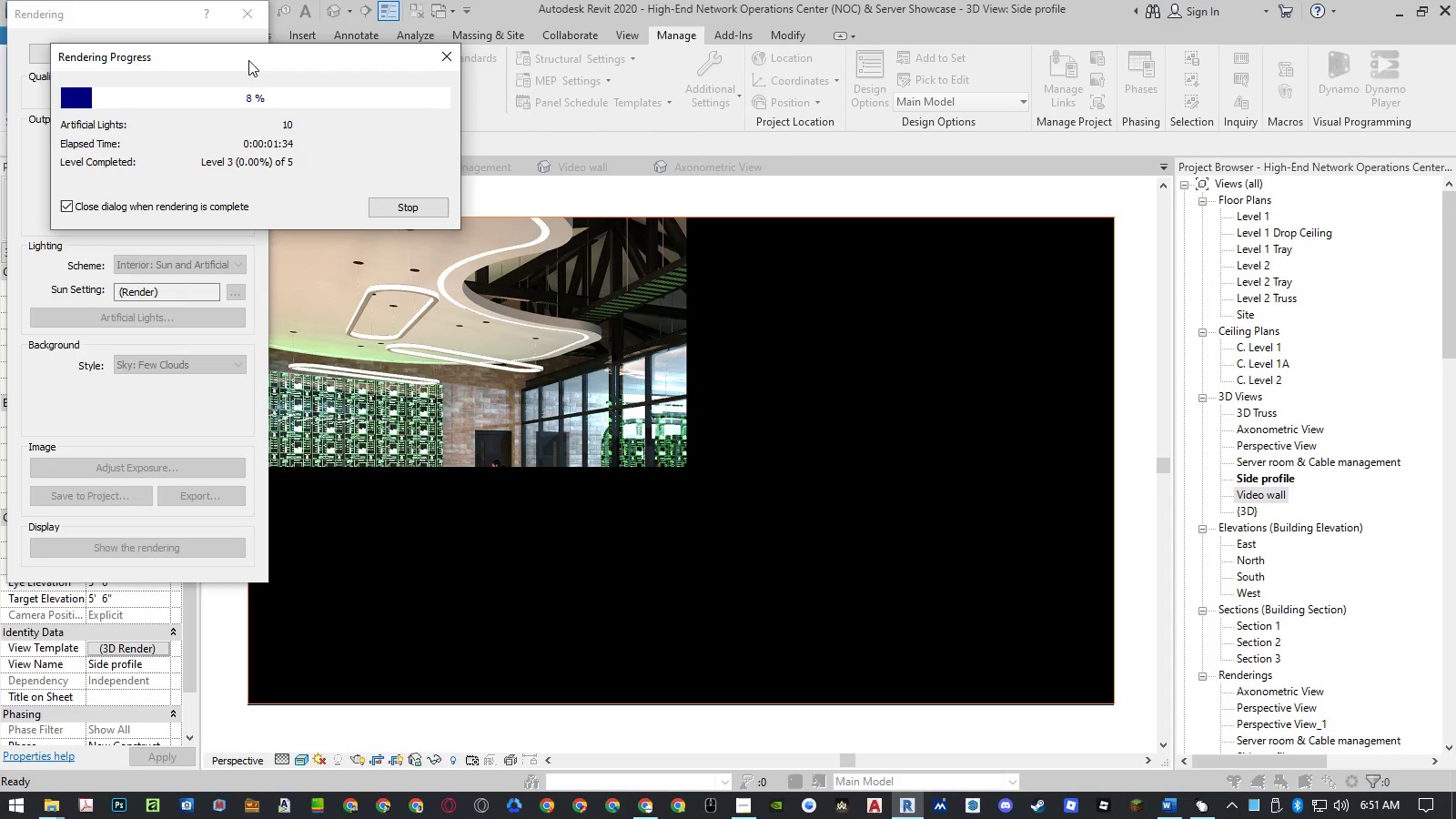 
left_click([248, 60])
 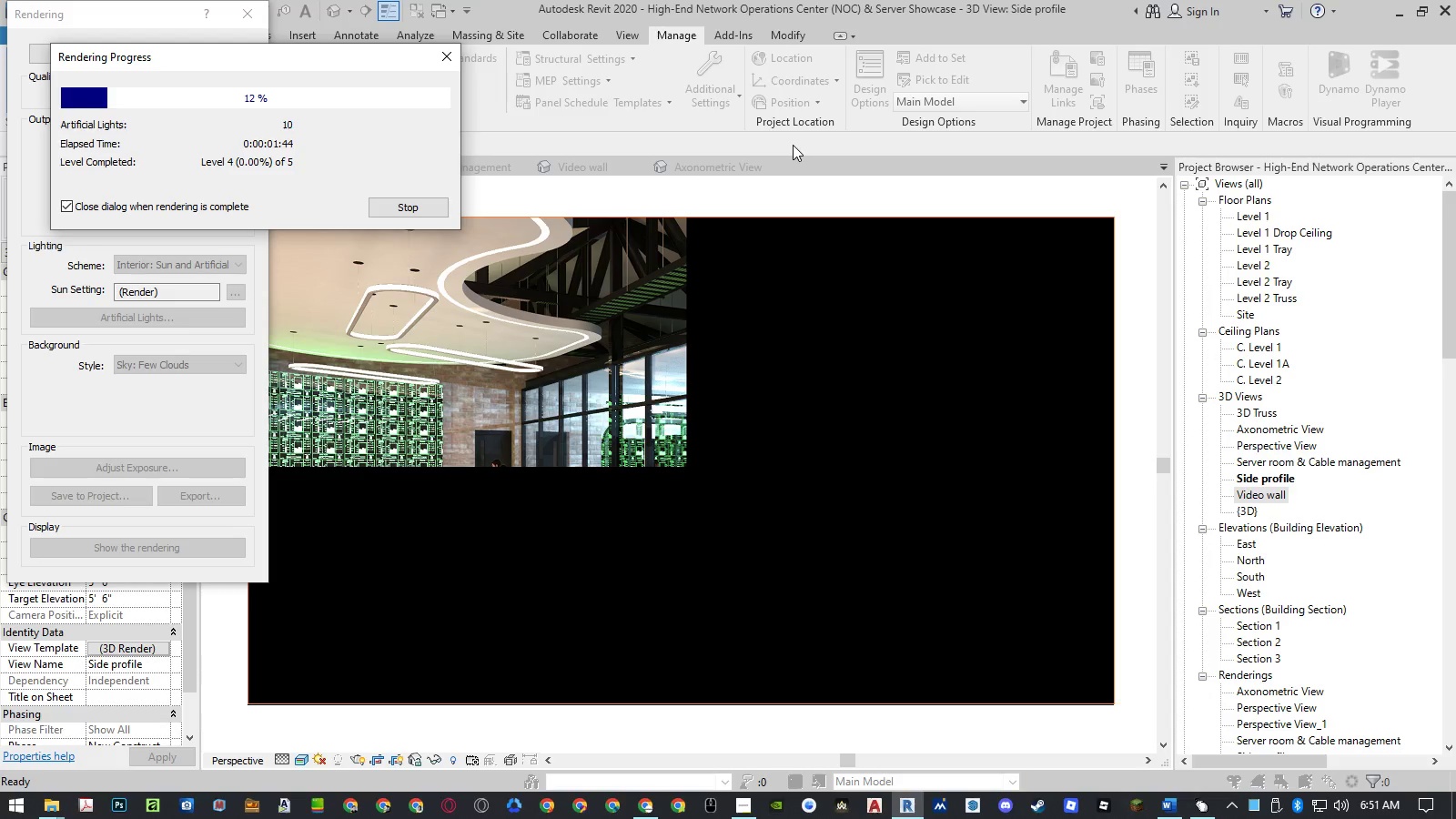 
wait(10.02)
 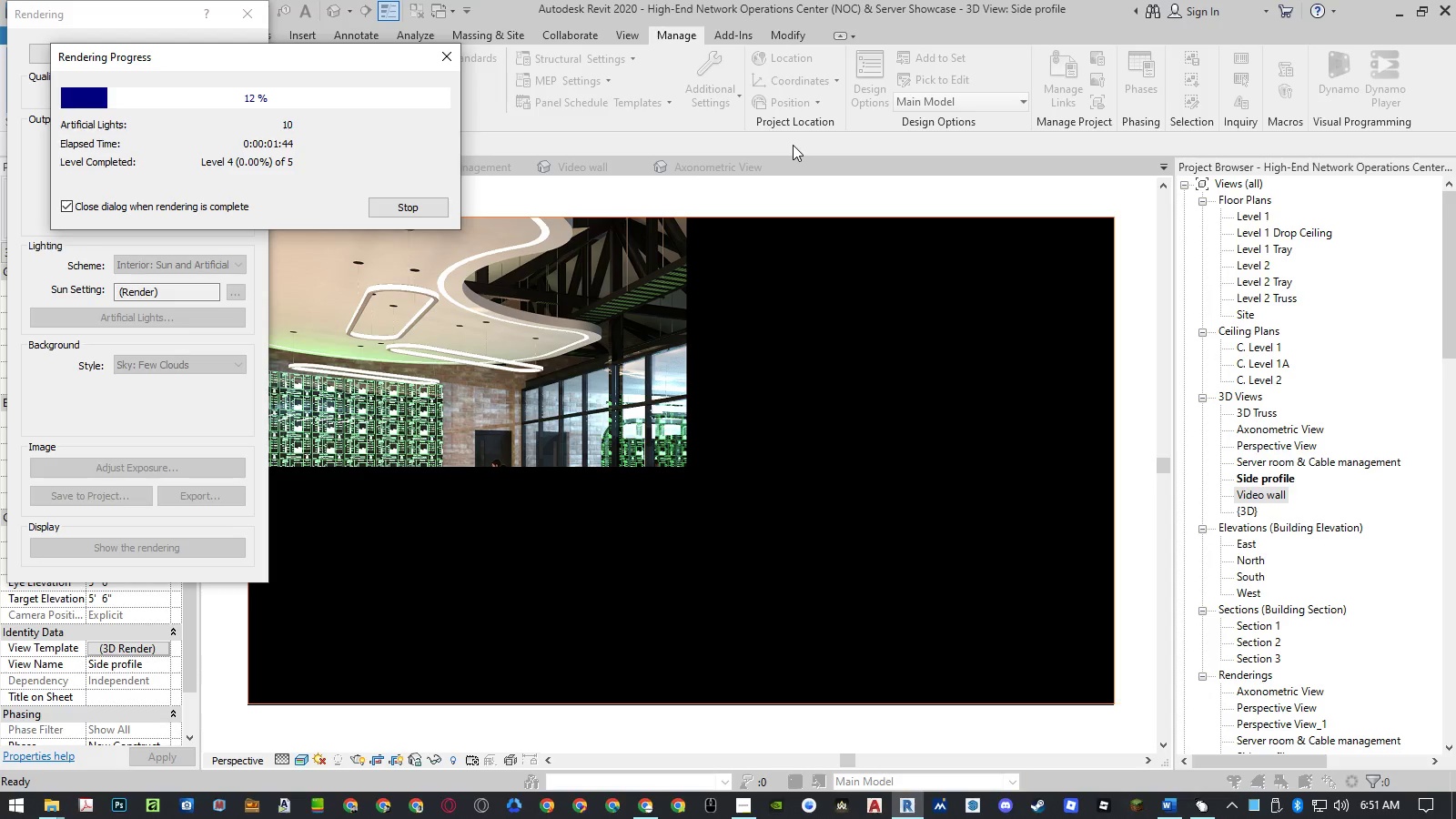 
left_click([248, 60])
 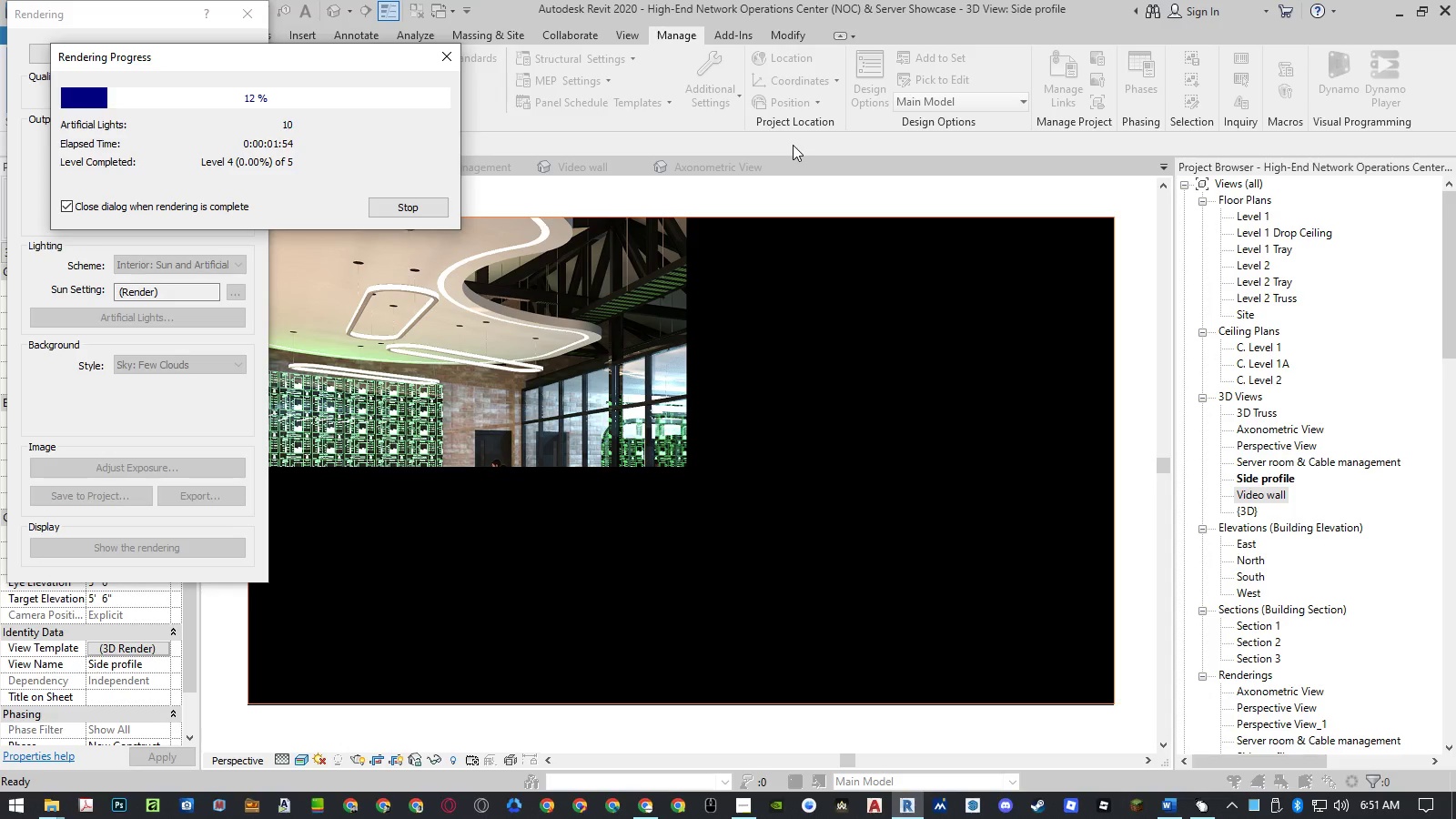 
wait(10.11)
 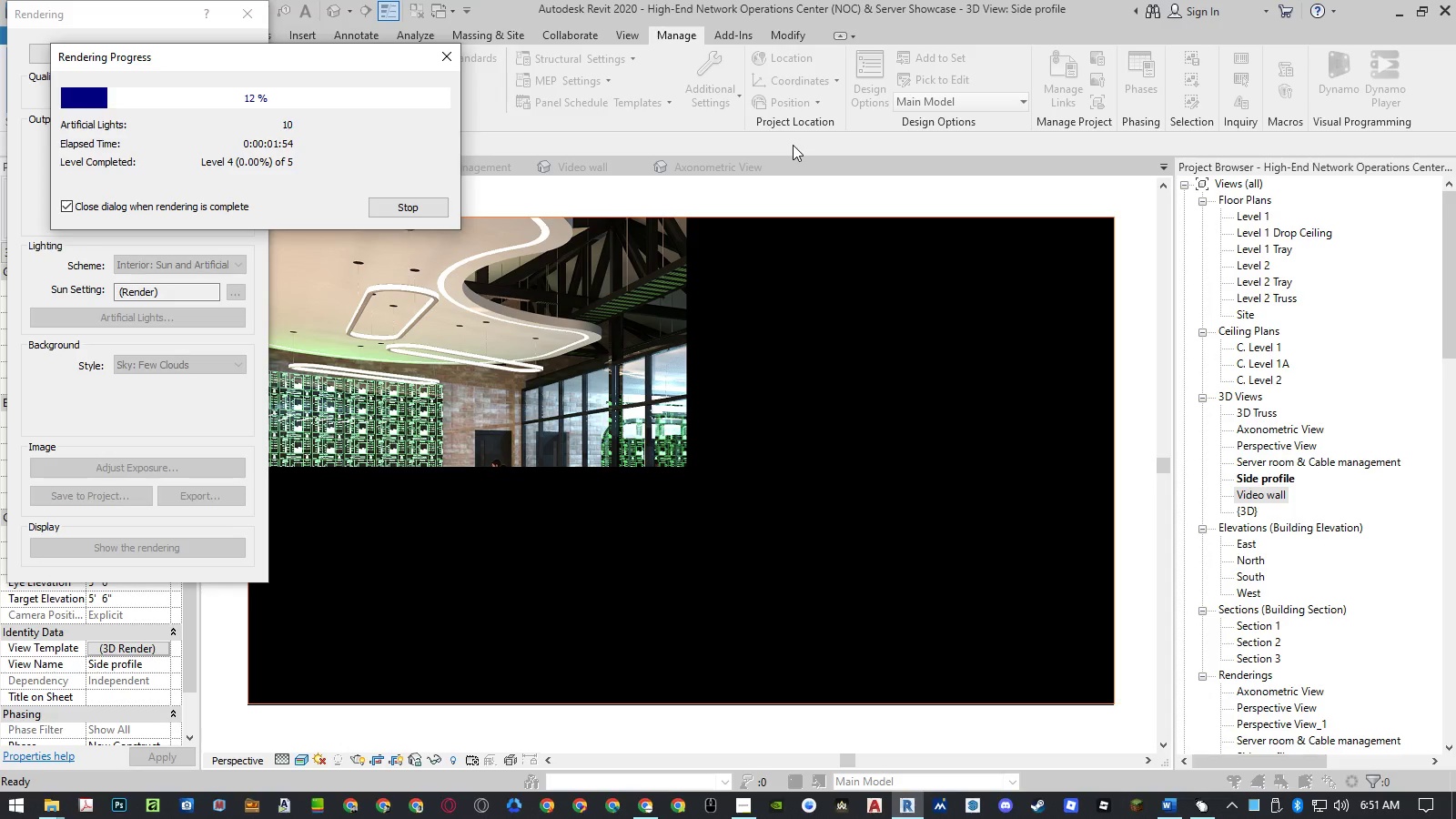 
left_click([248, 60])
 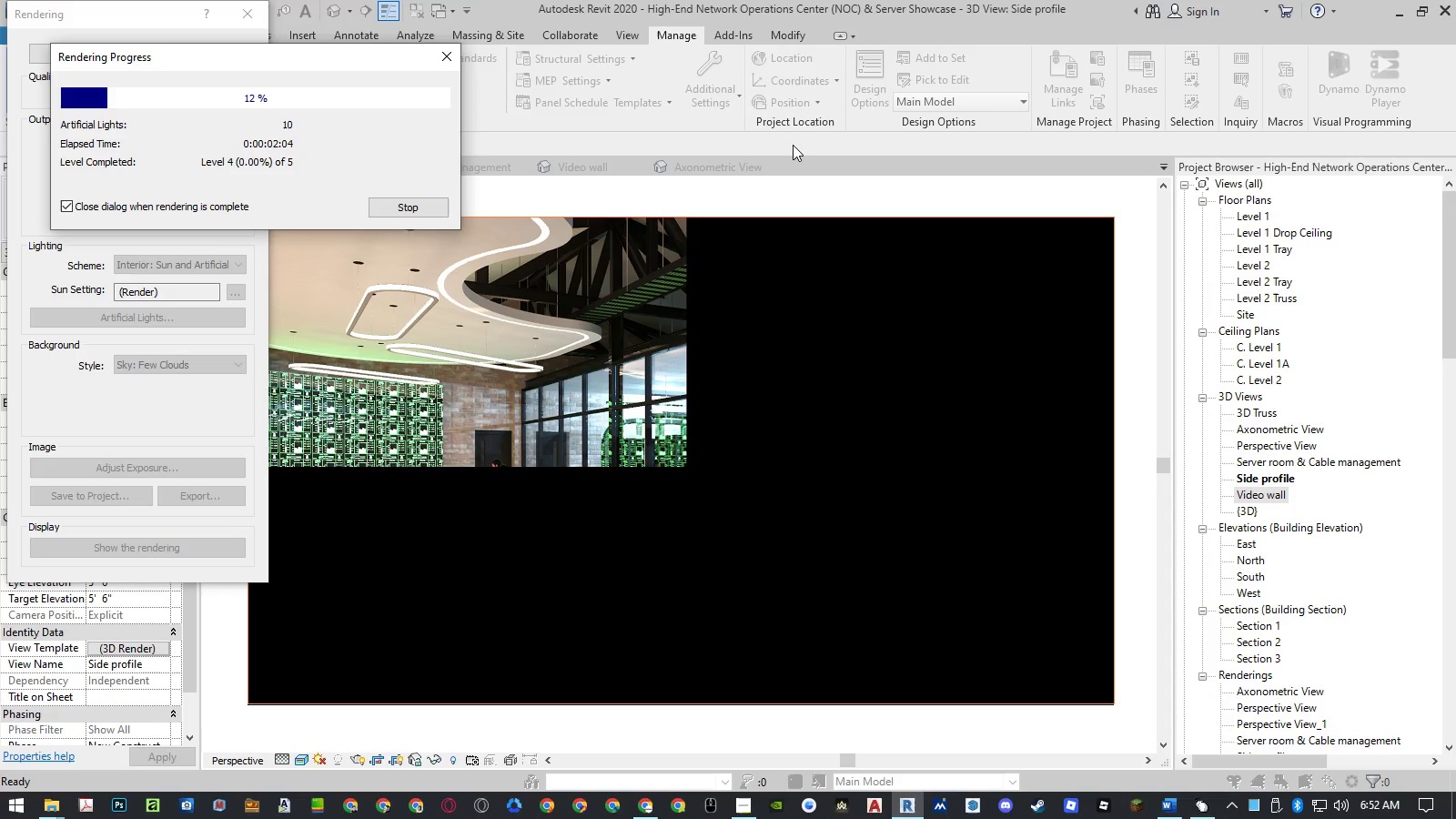 
wait(10.05)
 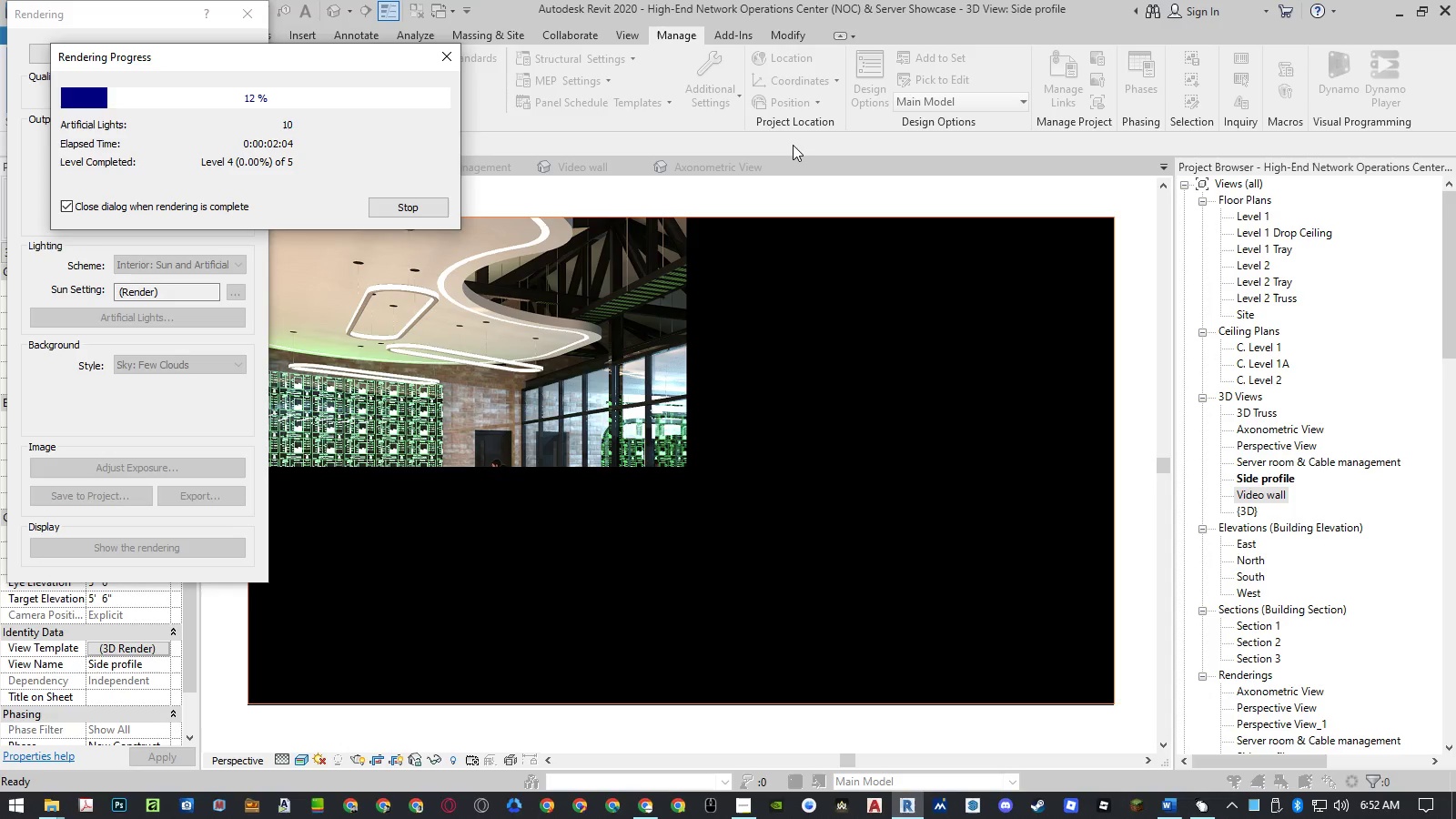 
left_click([248, 60])
 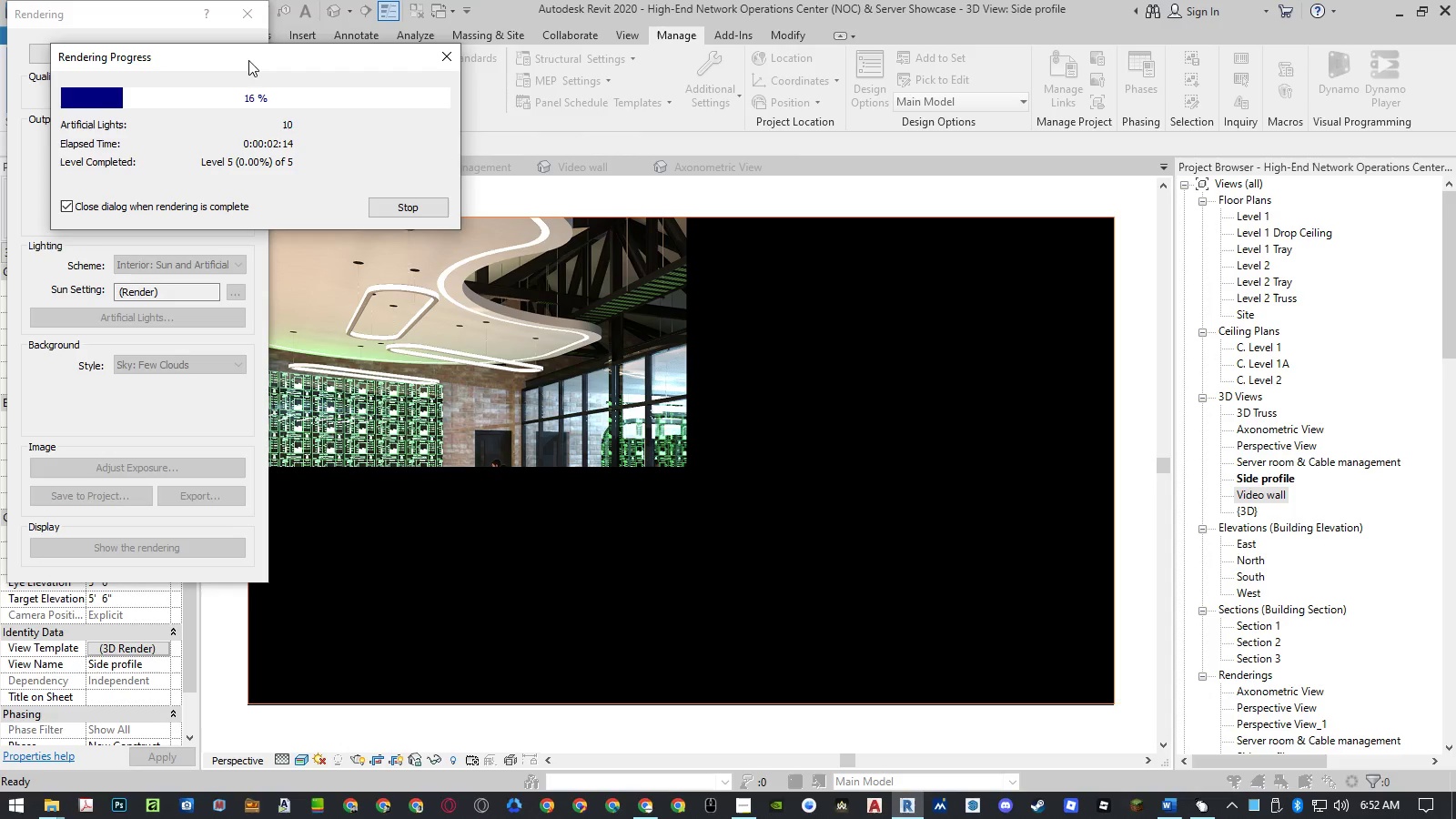 
wait(10.03)
 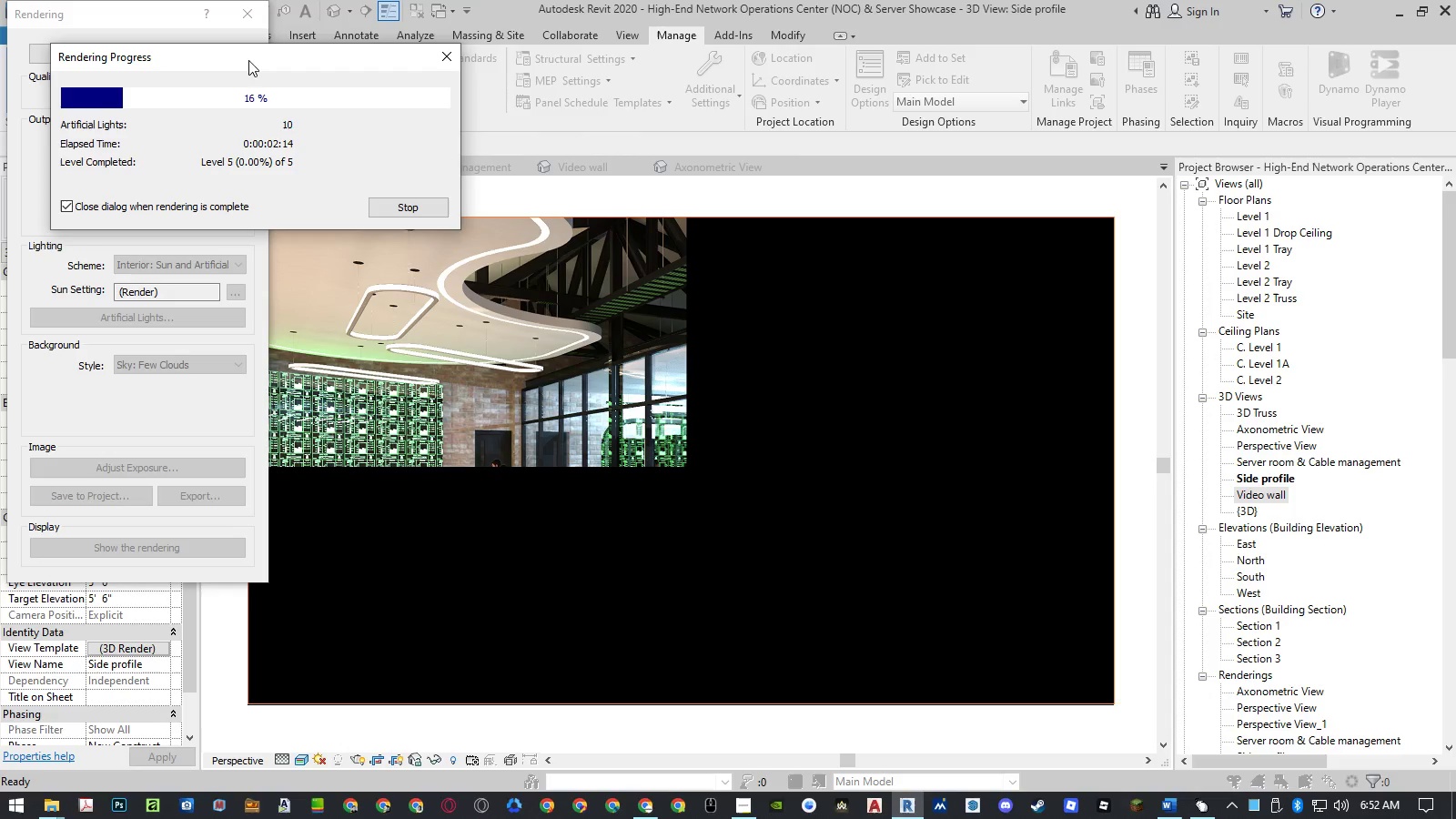 
left_click([248, 60])
 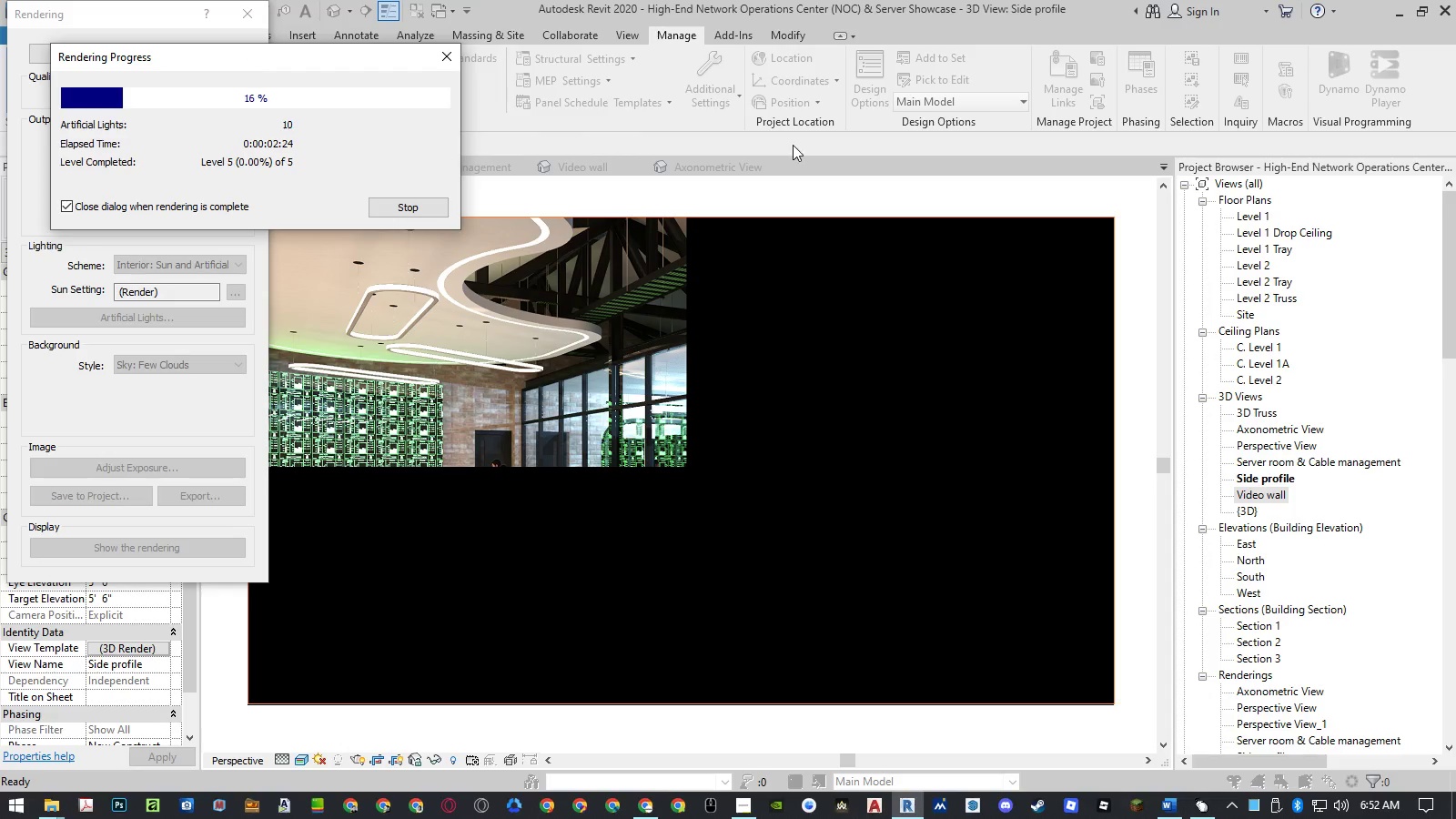 
wait(10.03)
 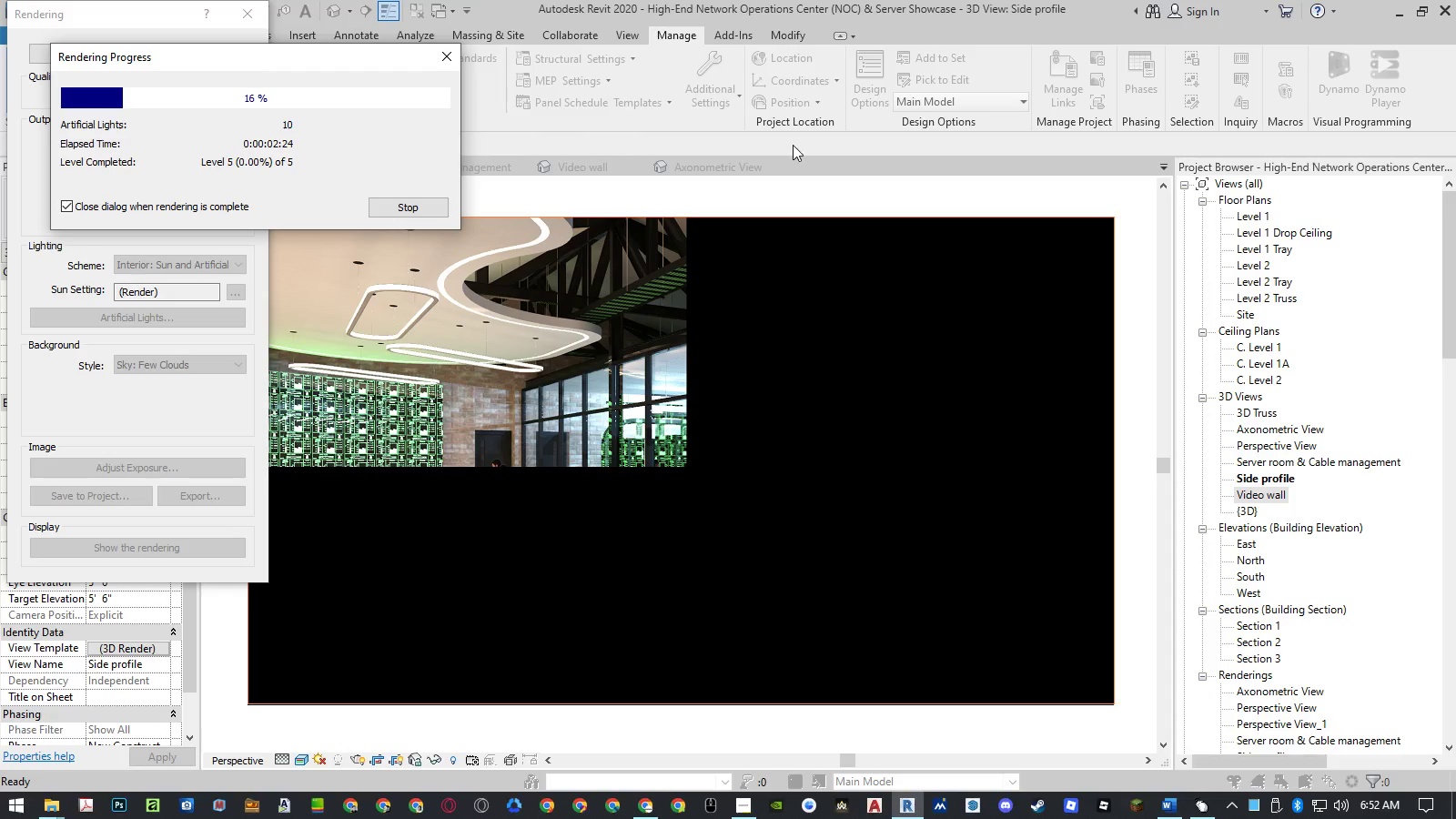 
left_click([248, 60])
 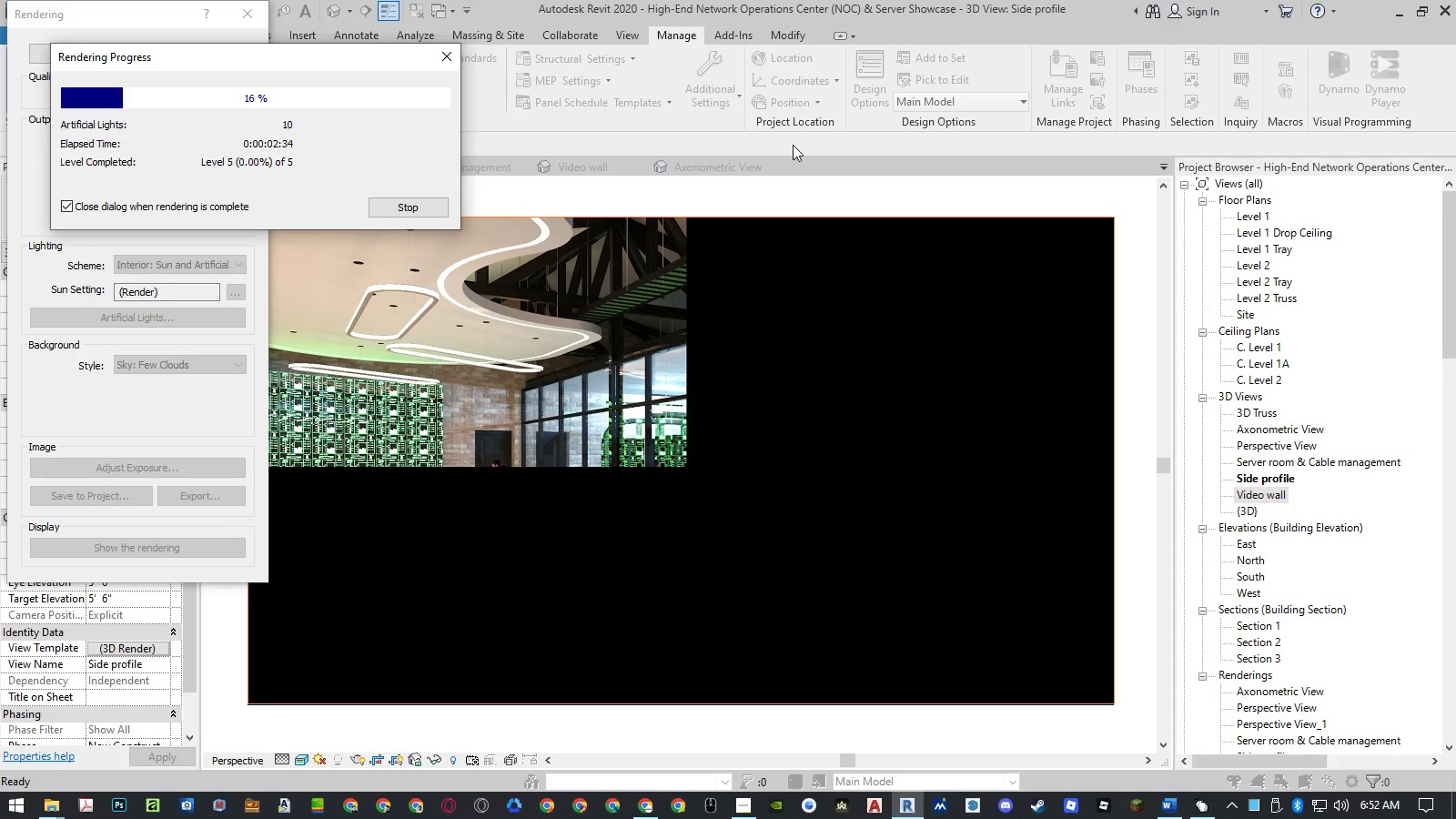 
wait(10.05)
 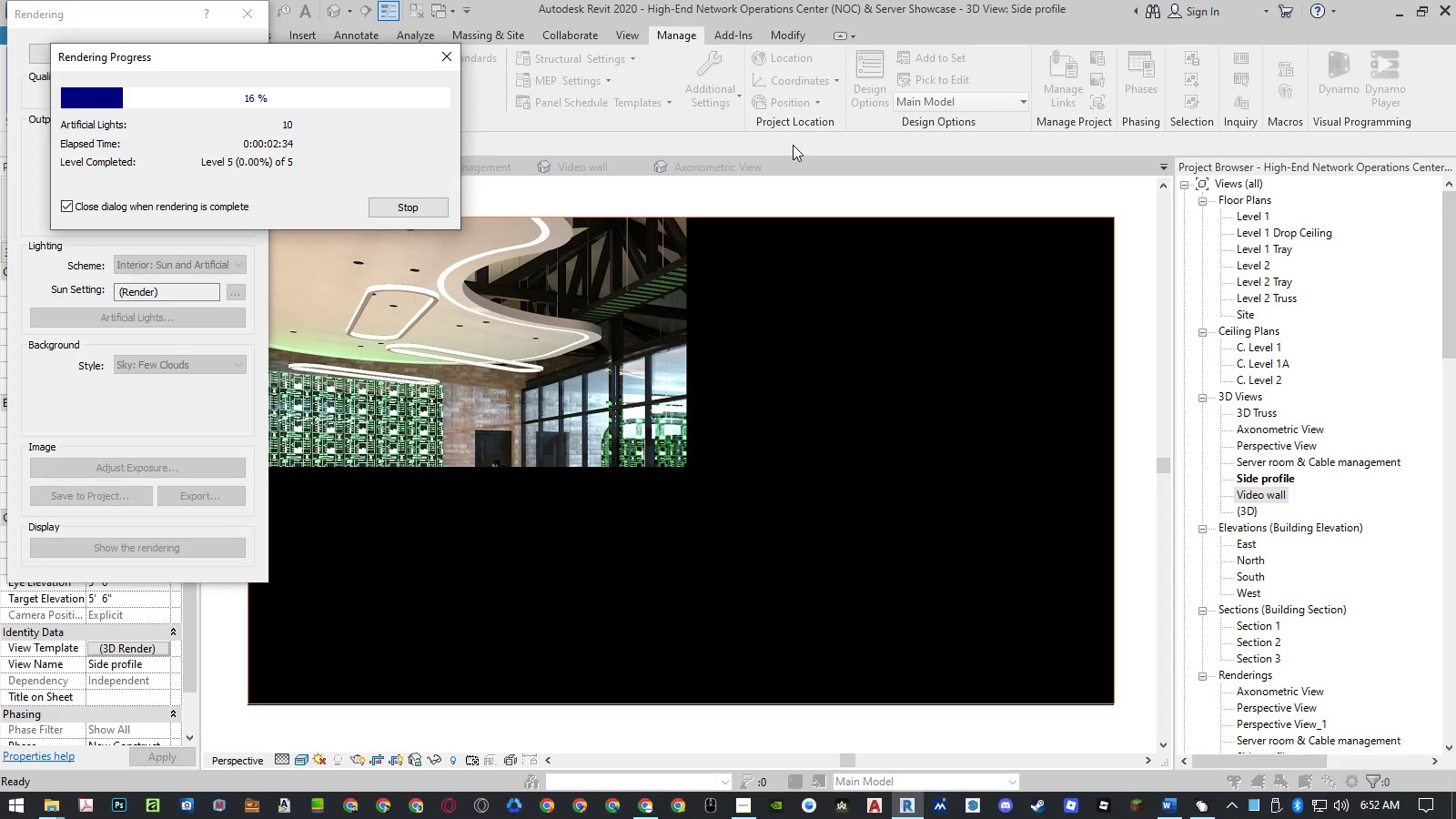 
left_click([248, 60])
 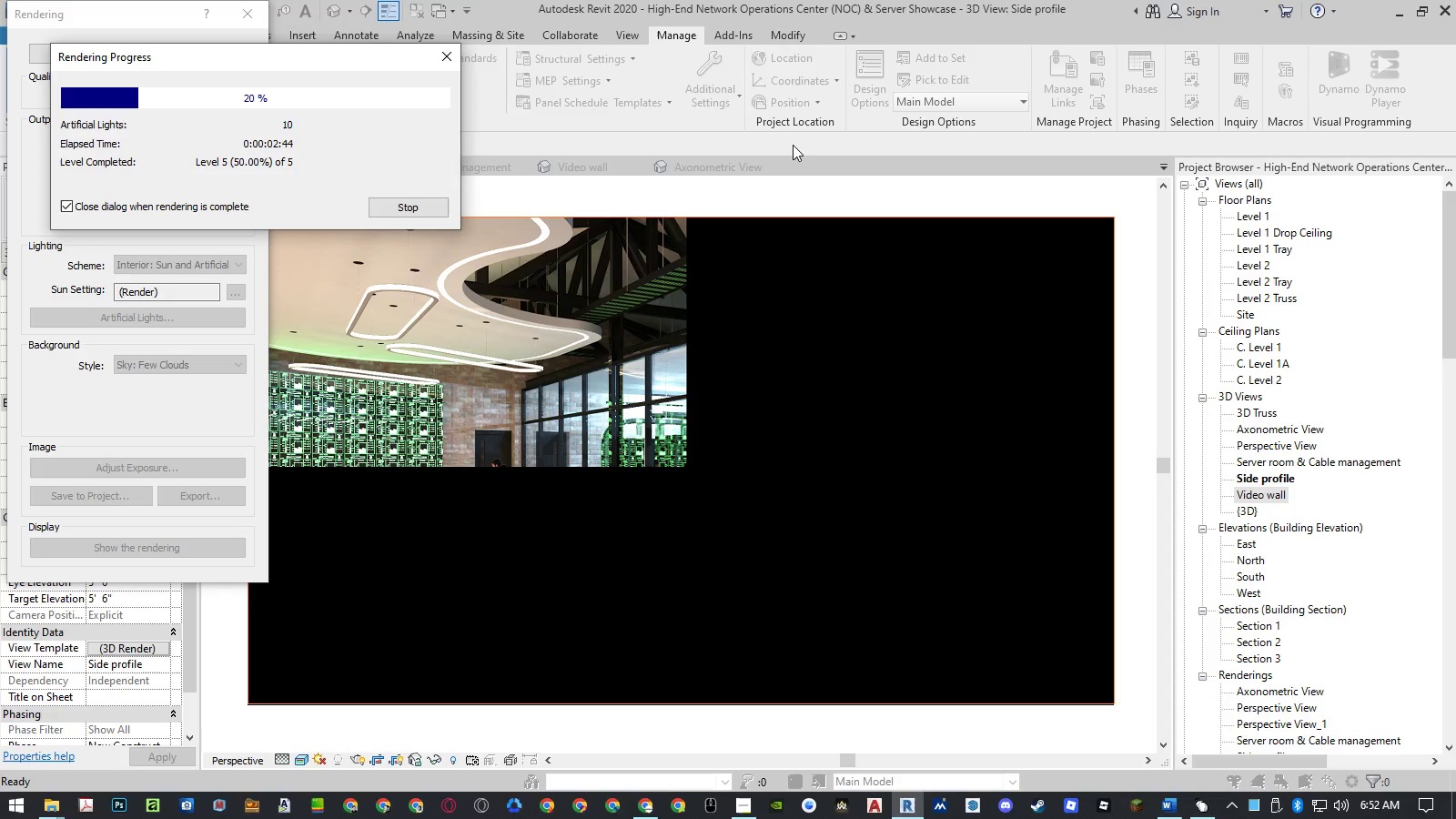 
wait(10.09)
 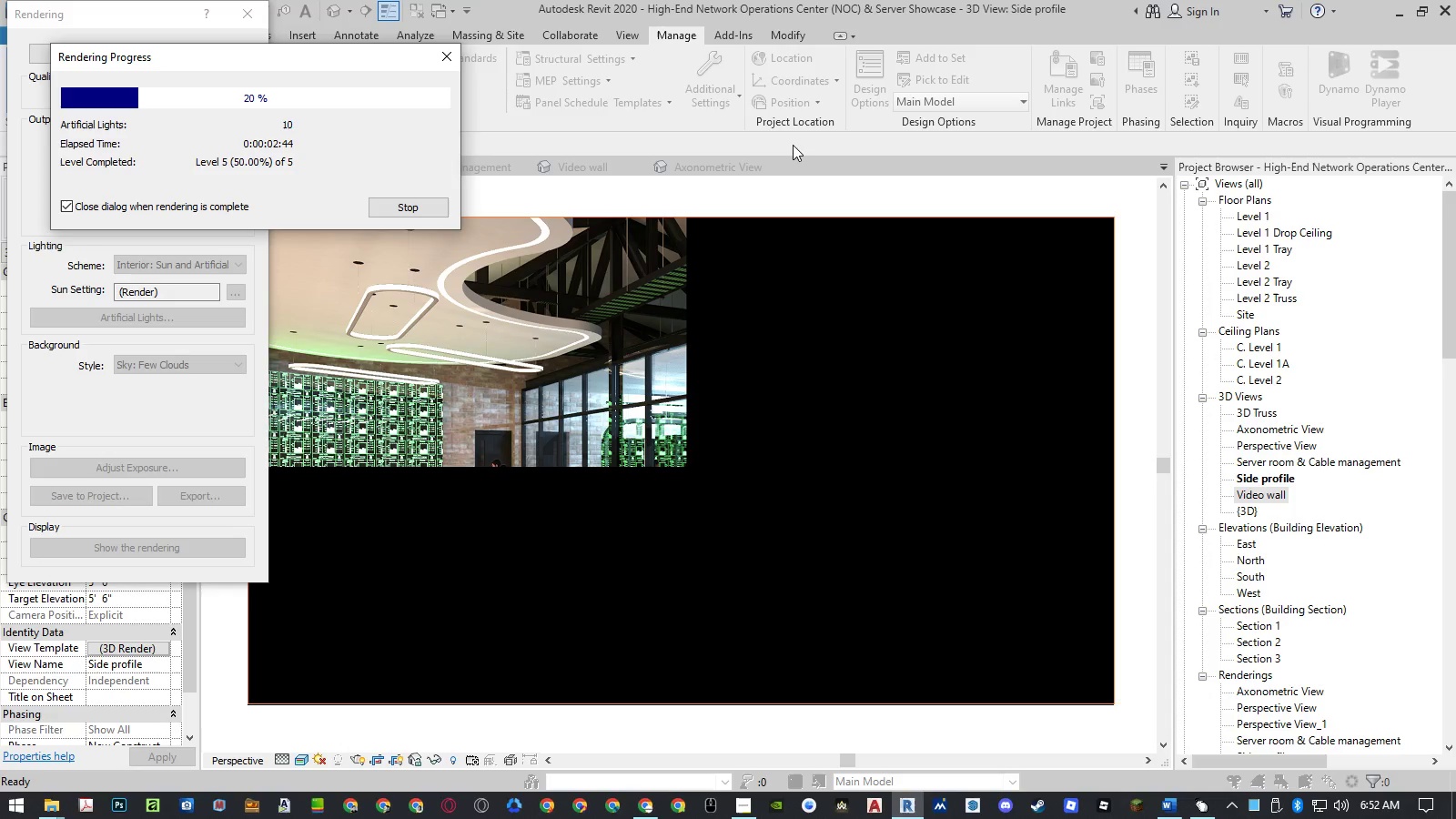 
left_click([248, 60])
 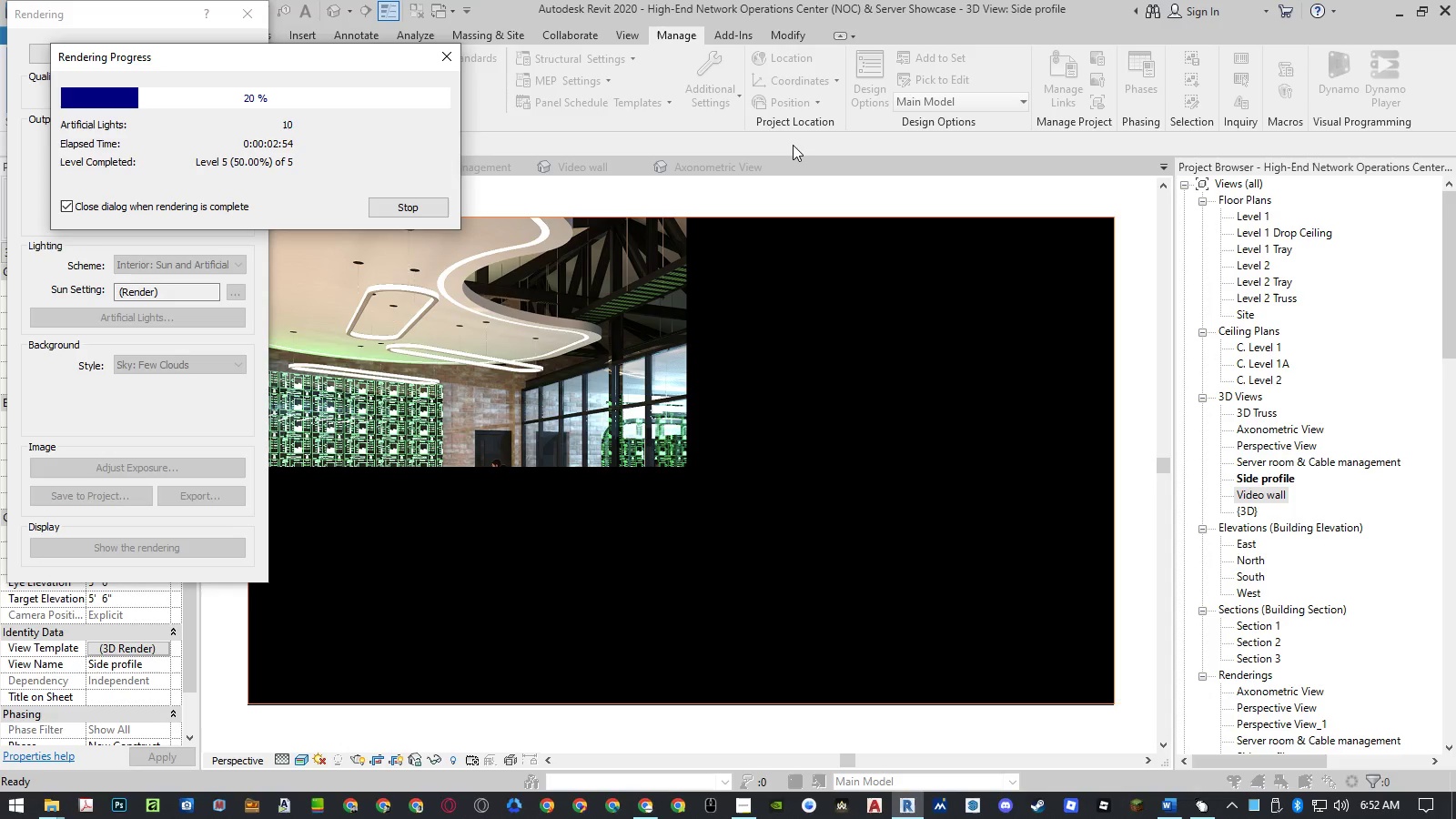 
wait(10.02)
 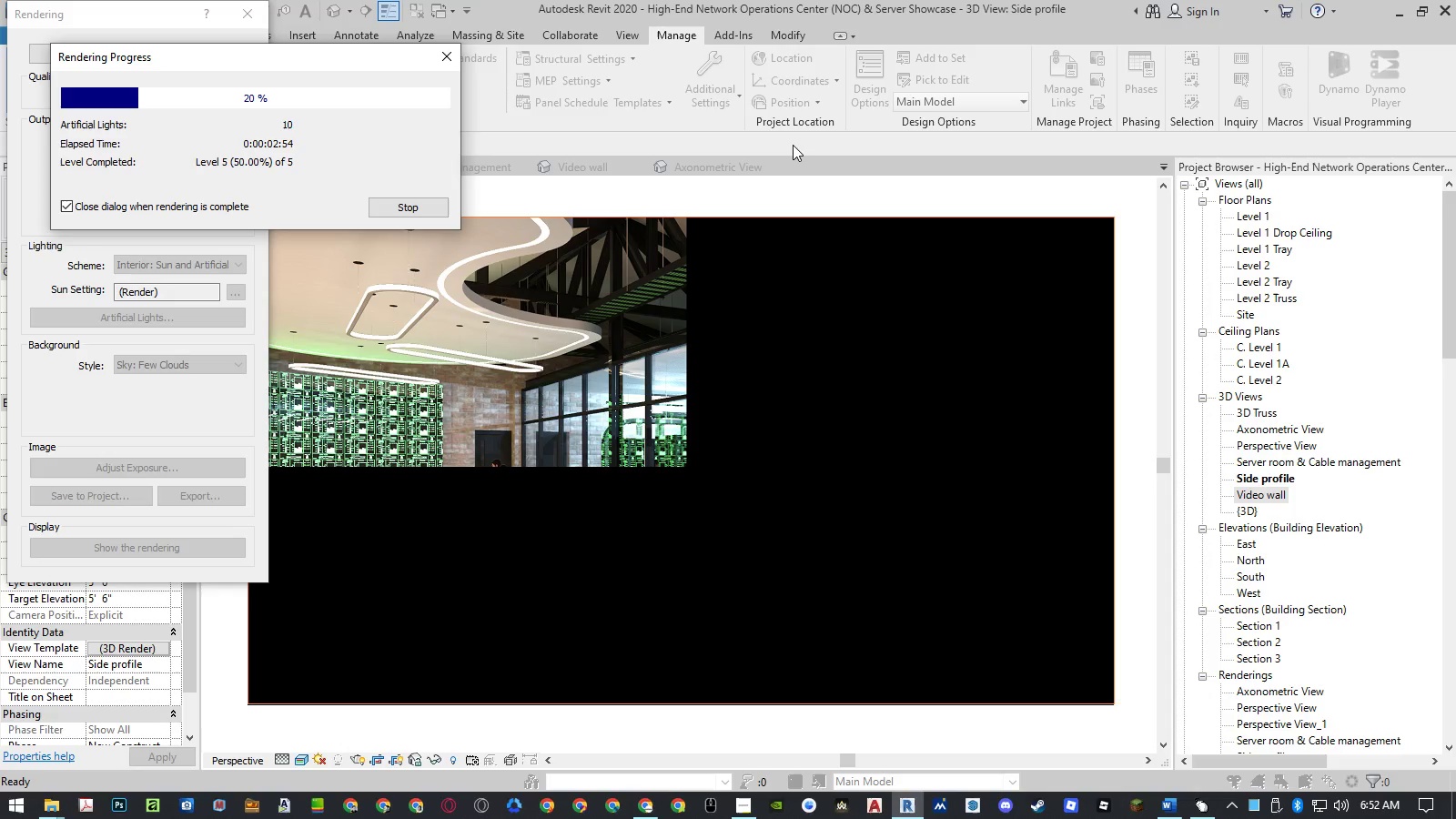 
left_click([248, 60])
 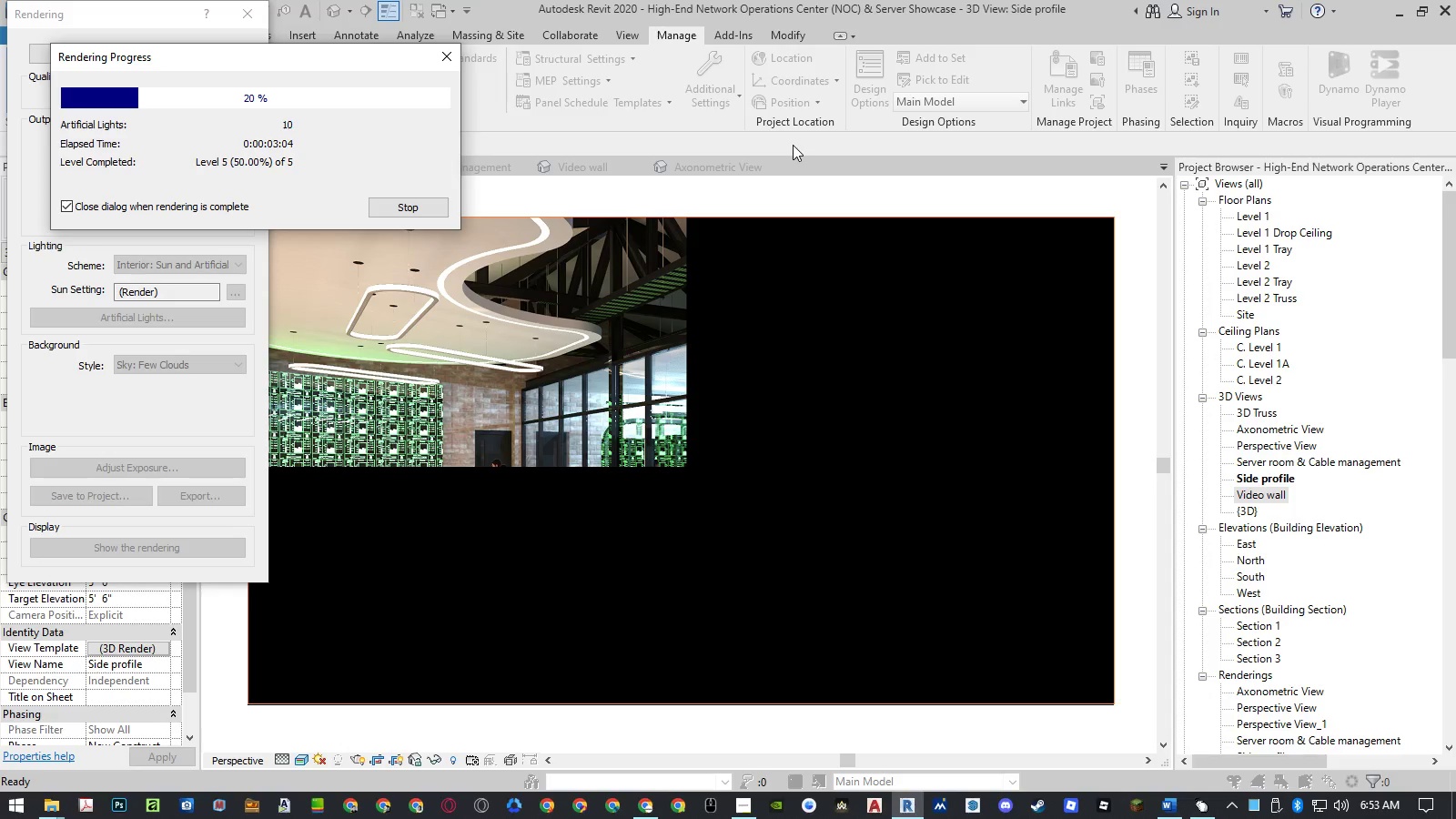 
wait(10.05)
 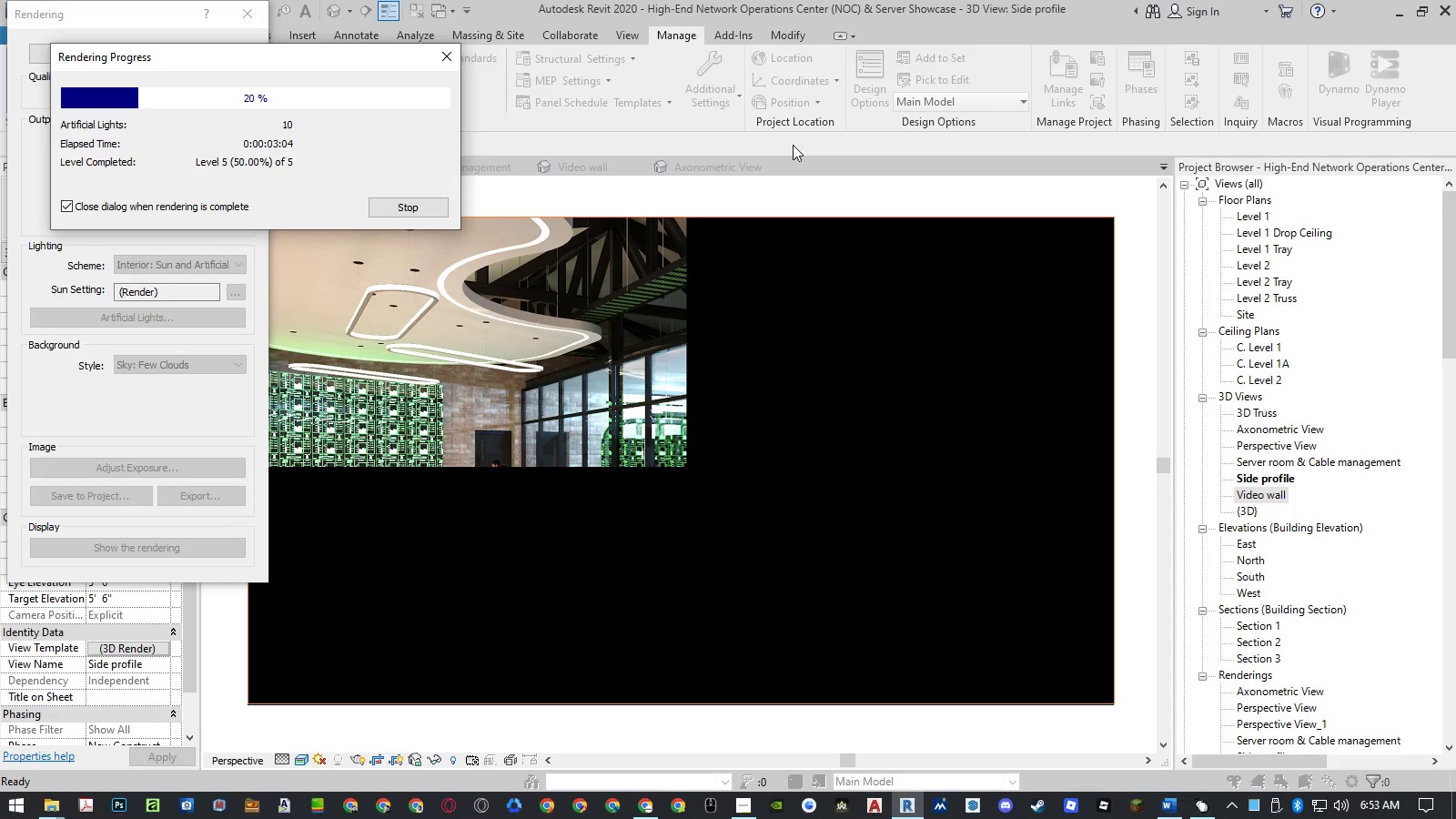 
left_click([248, 60])
 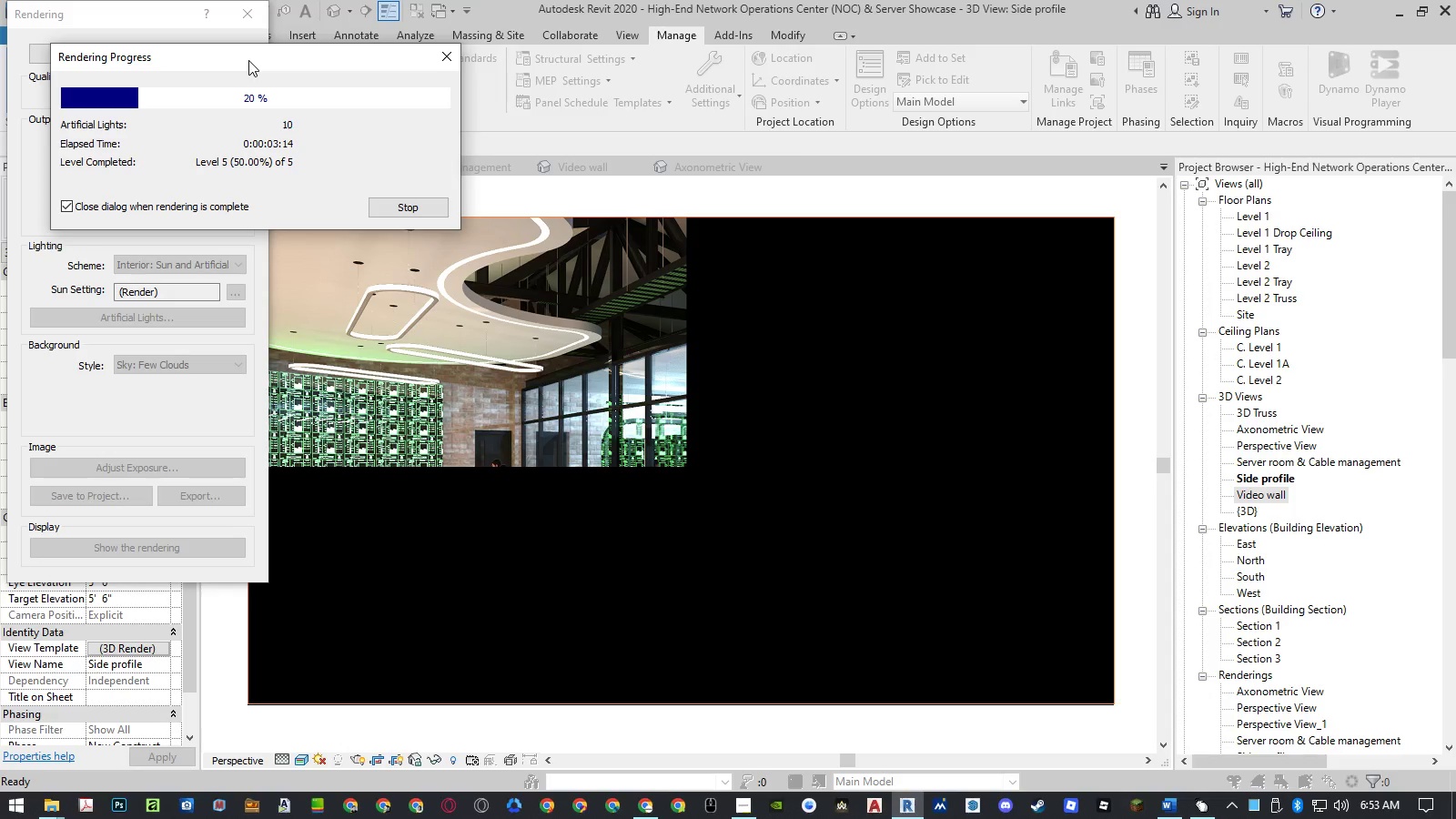 
wait(10.02)
 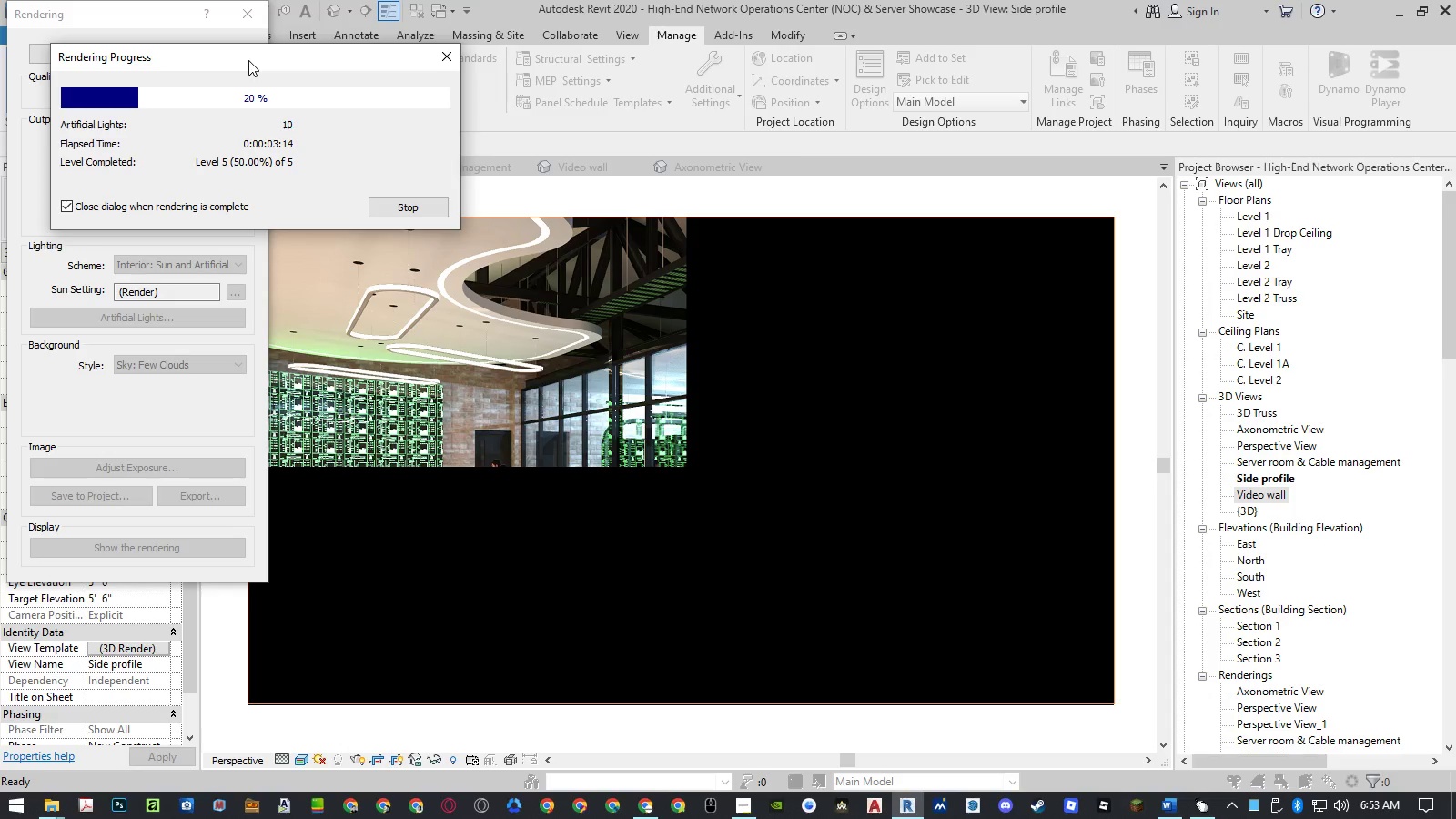 
left_click([248, 60])
 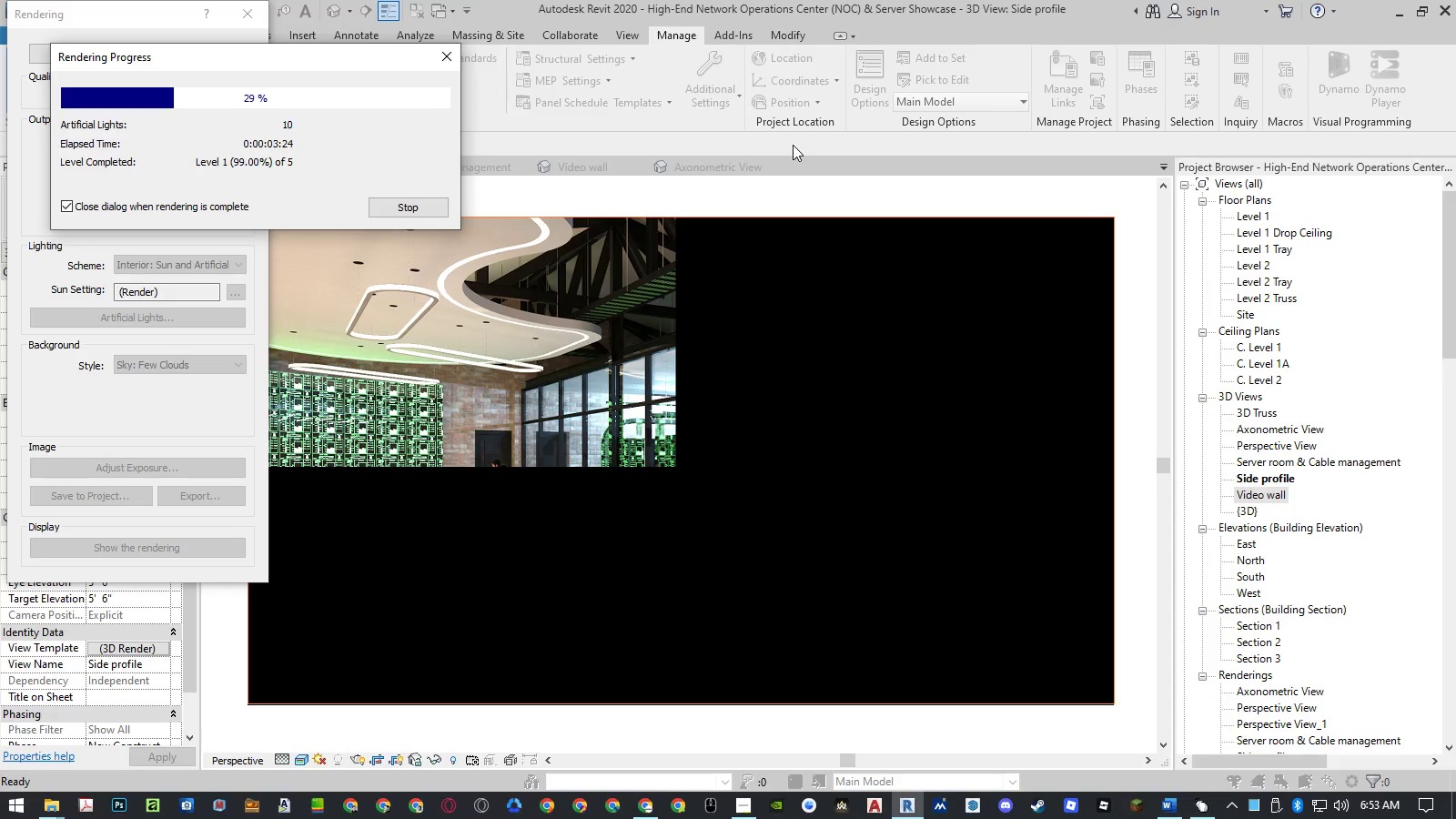 
wait(10.05)
 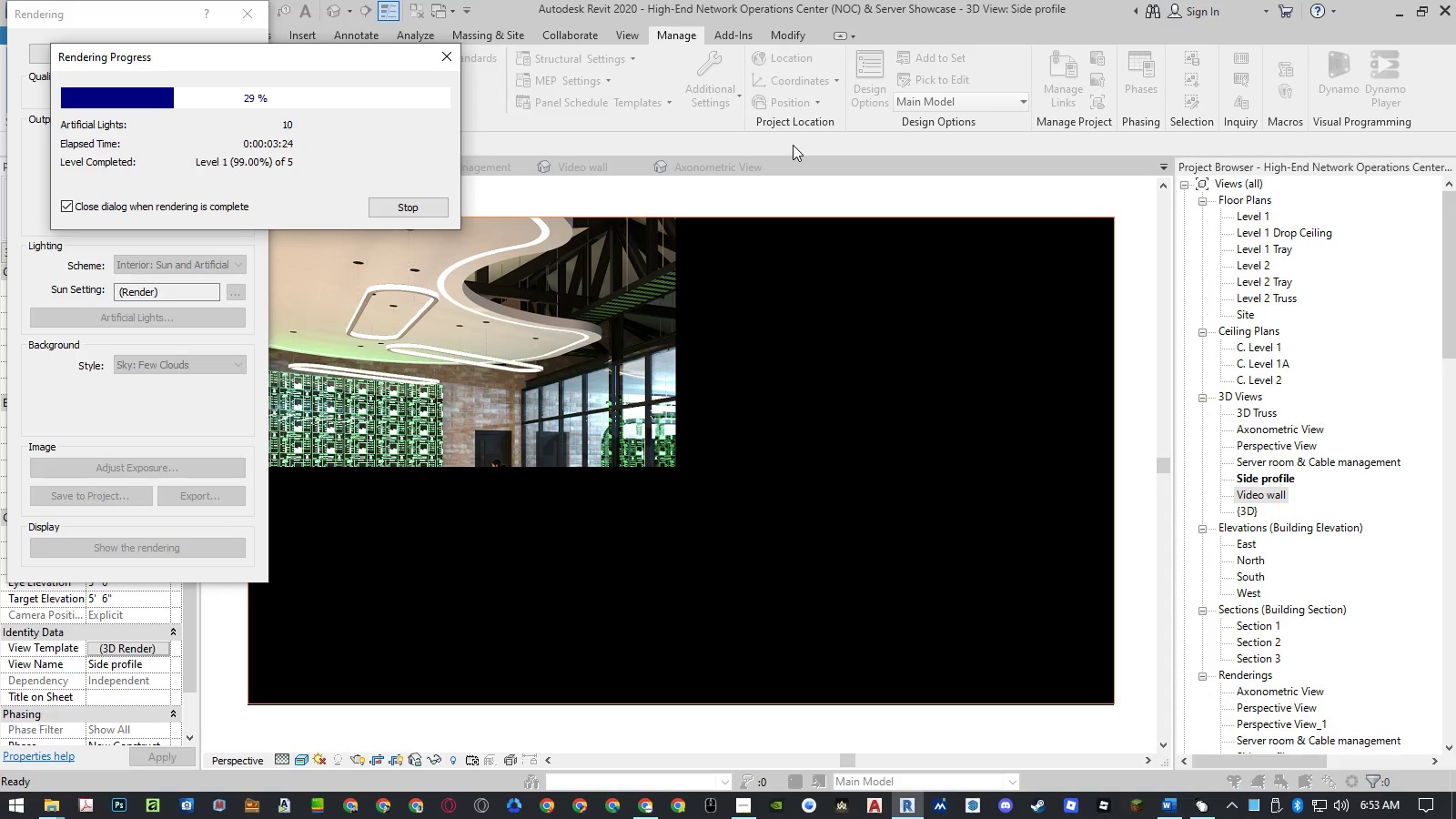 
left_click([248, 60])
 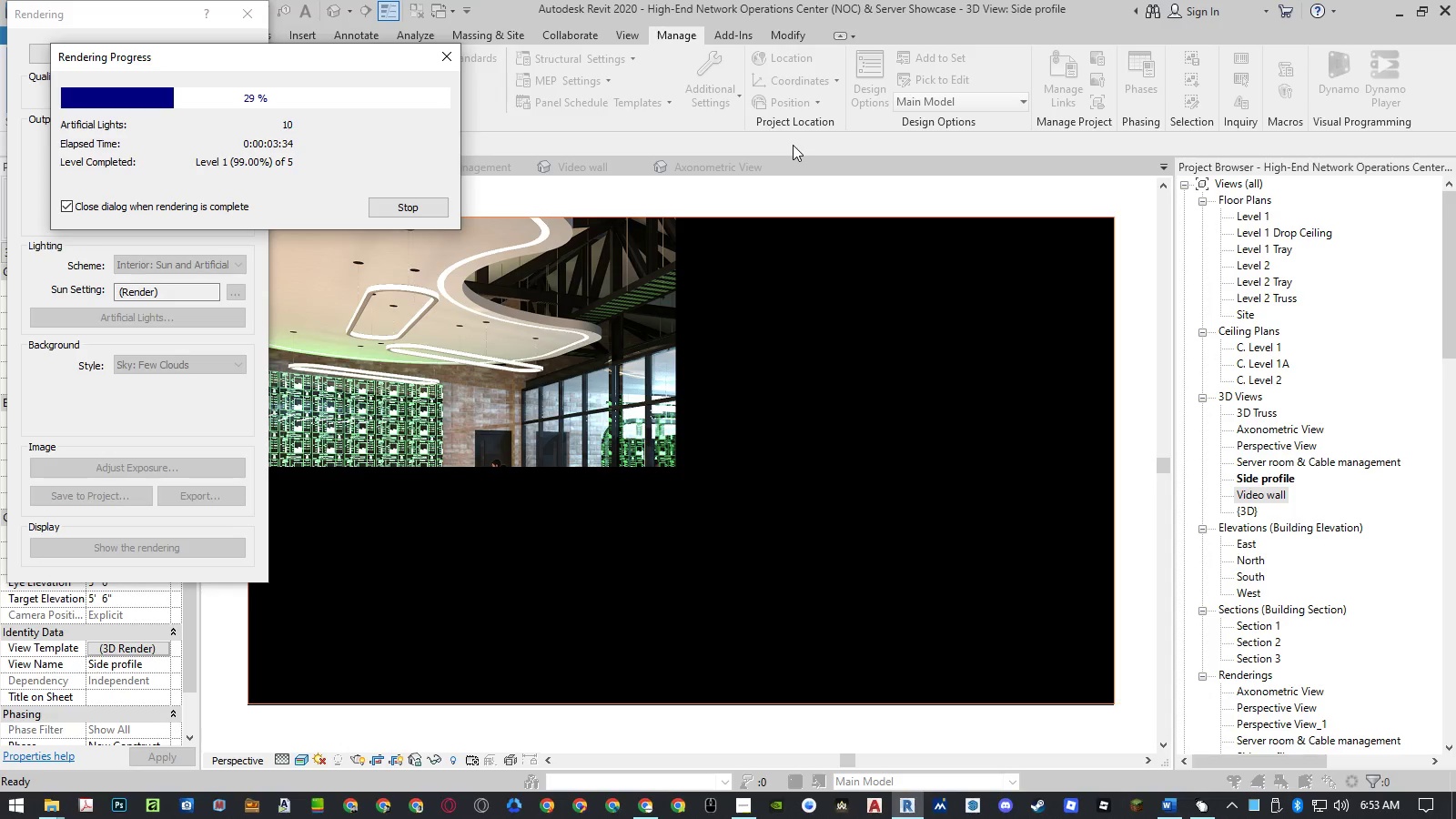 
wait(9.98)
 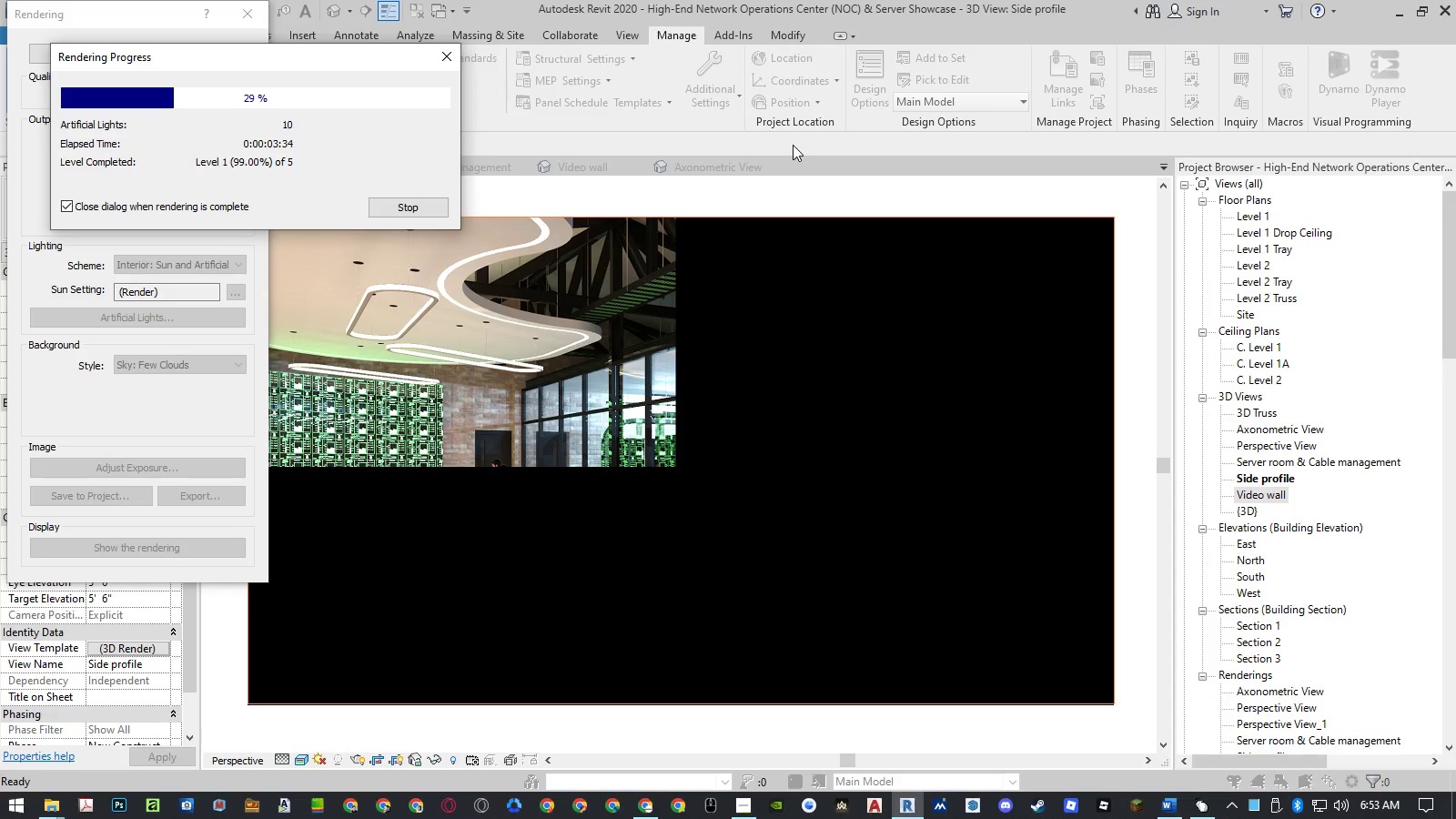 
left_click([248, 60])
 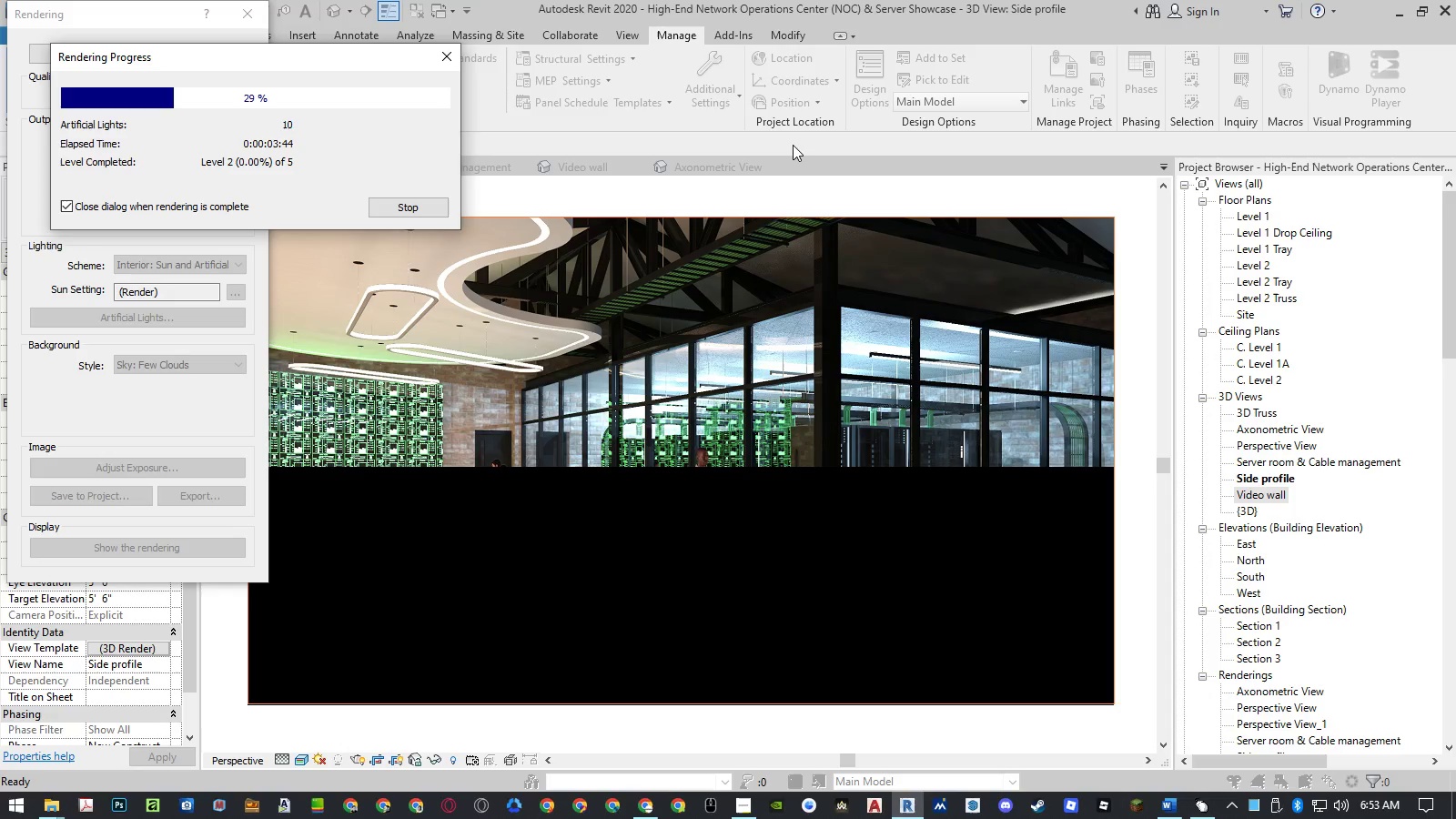 
wait(10.06)
 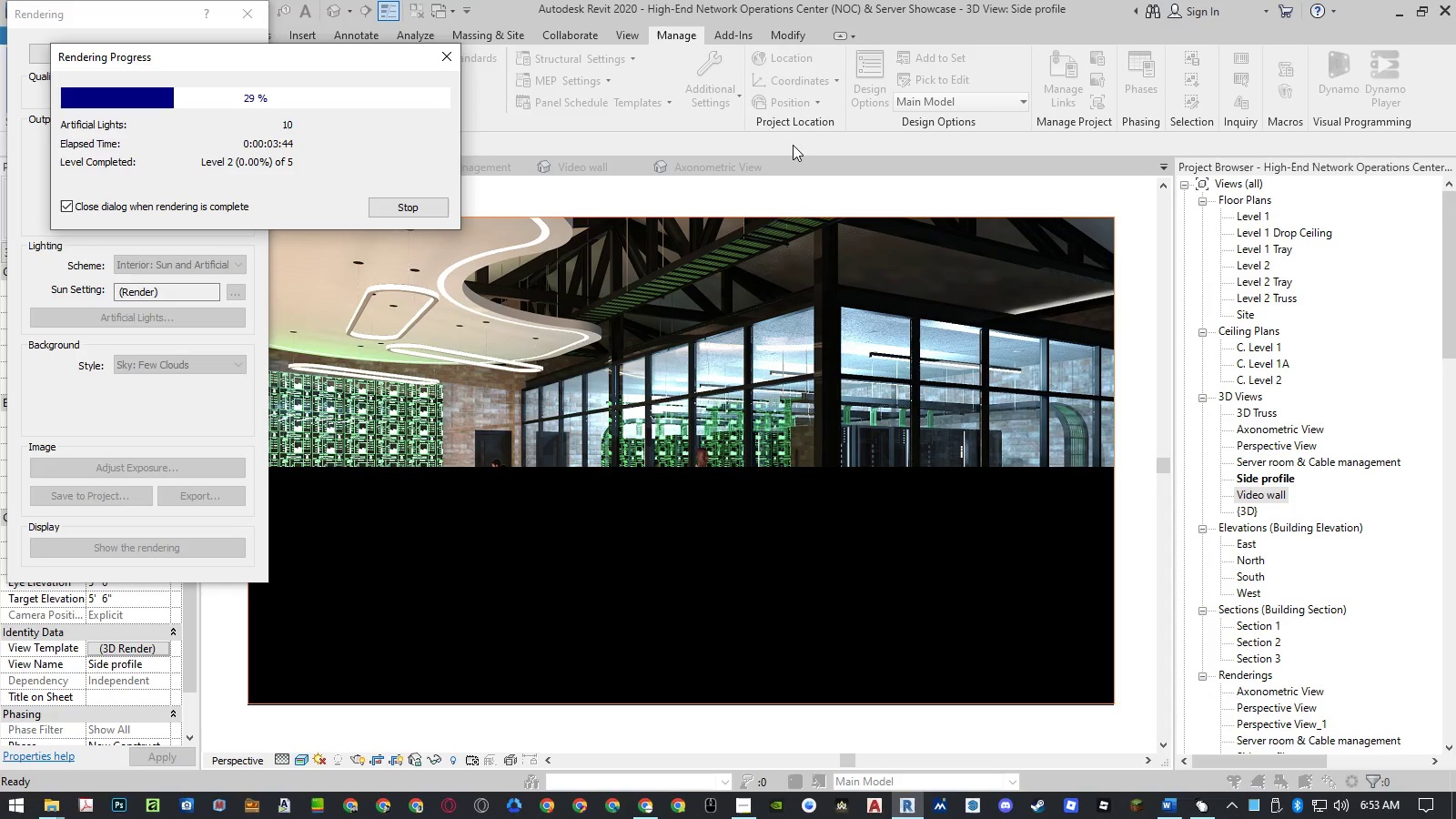 
left_click([248, 60])
 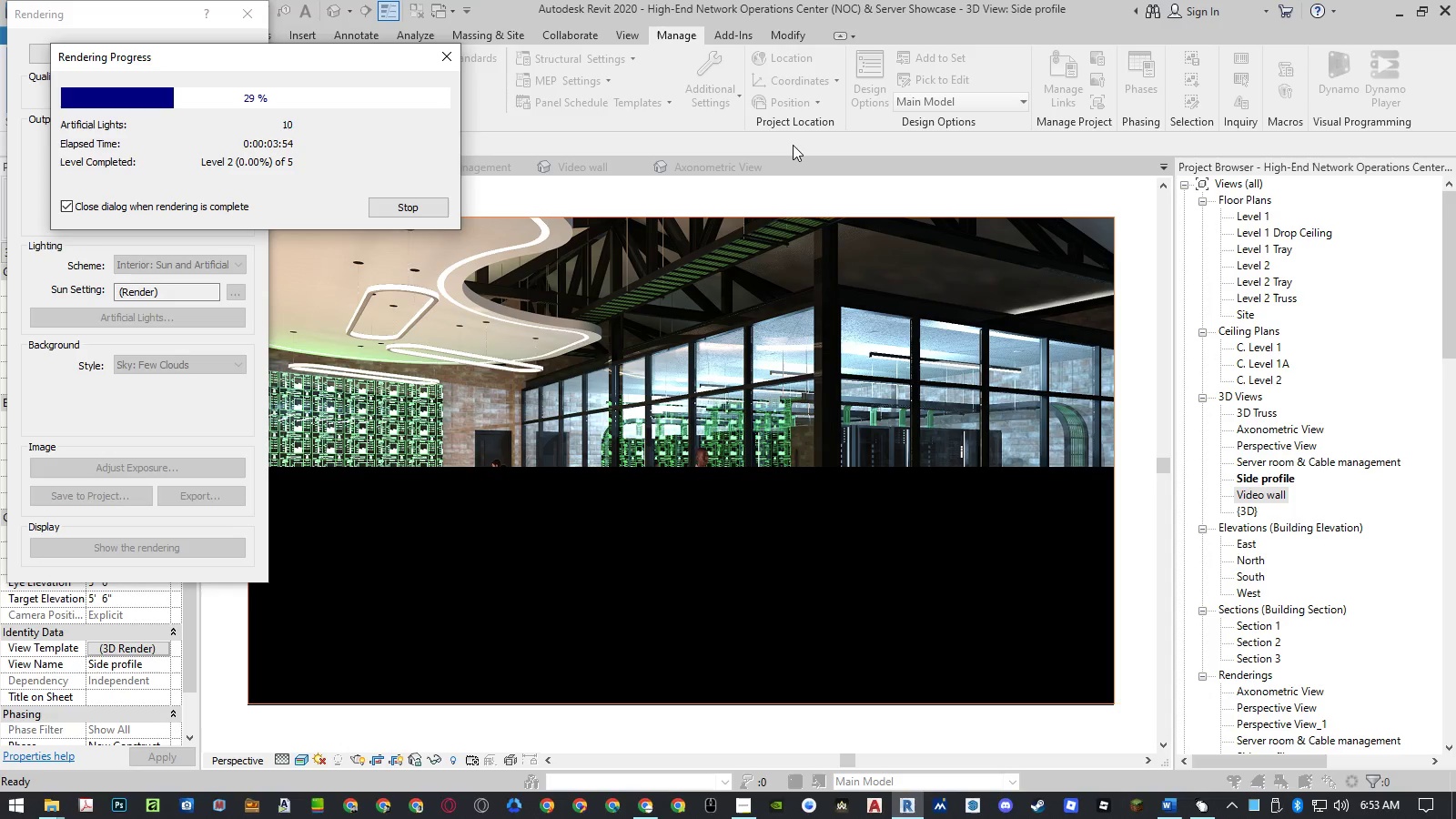 
wait(10.02)
 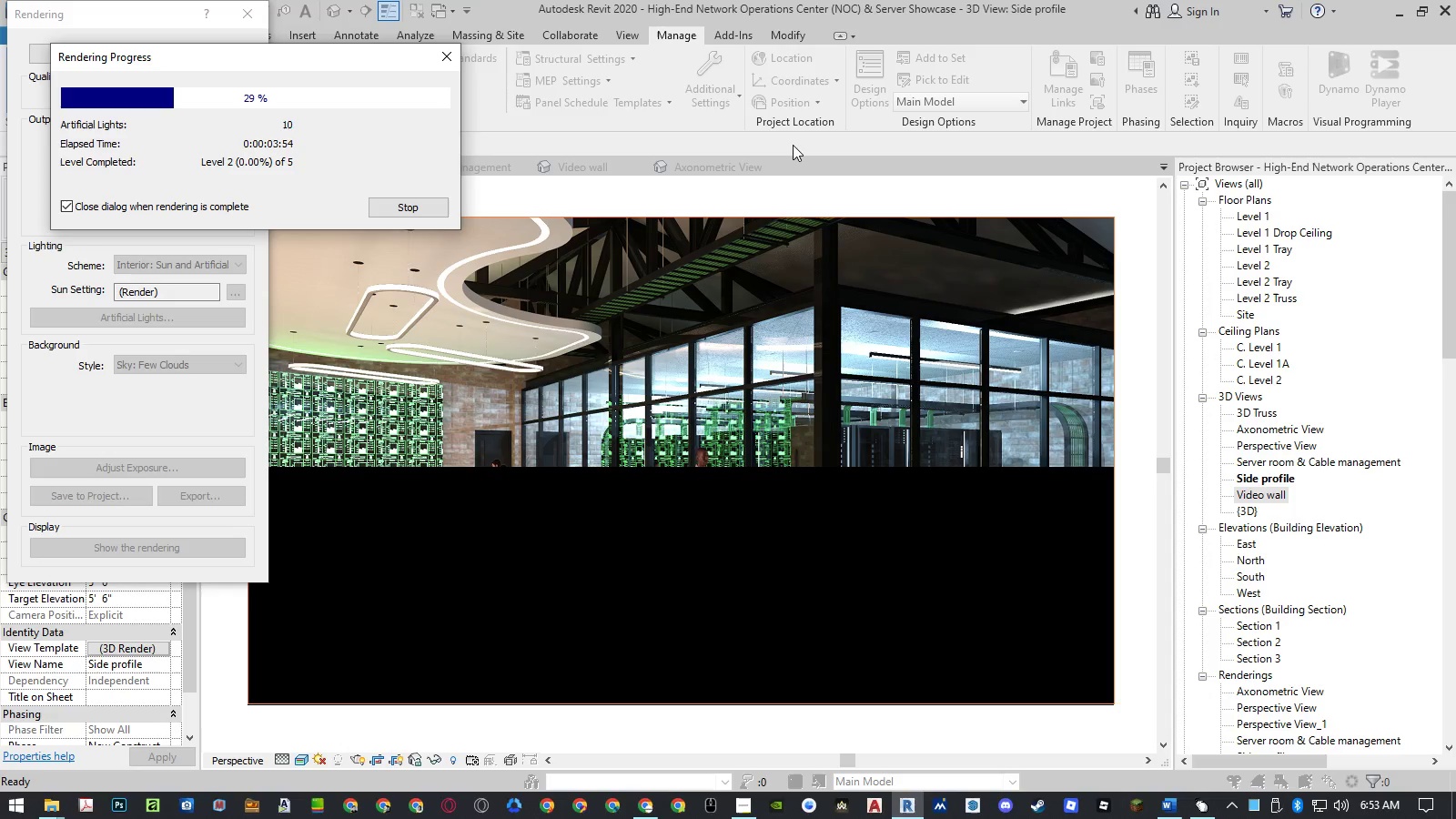 
left_click([248, 60])
 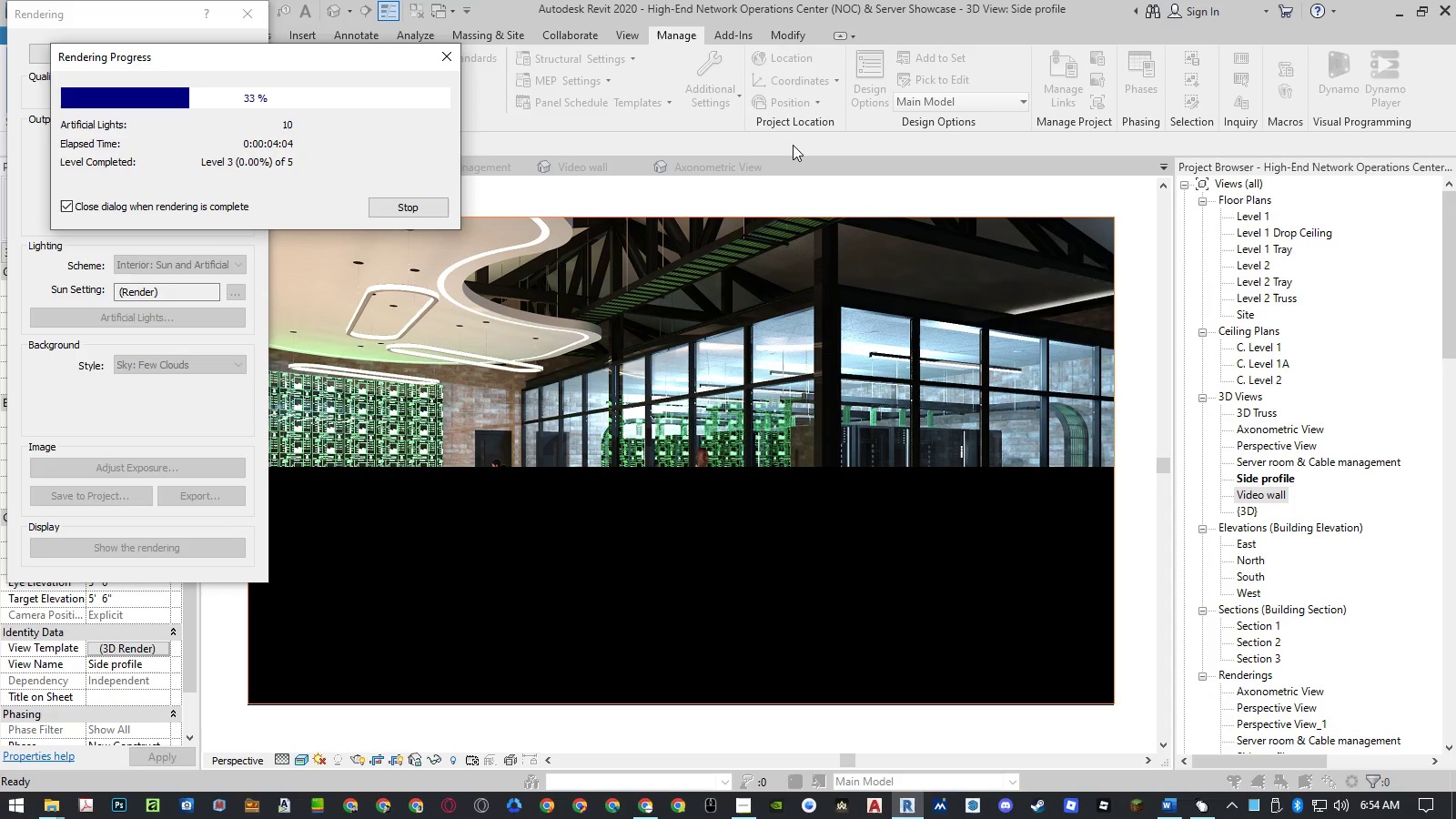 
wait(10.03)
 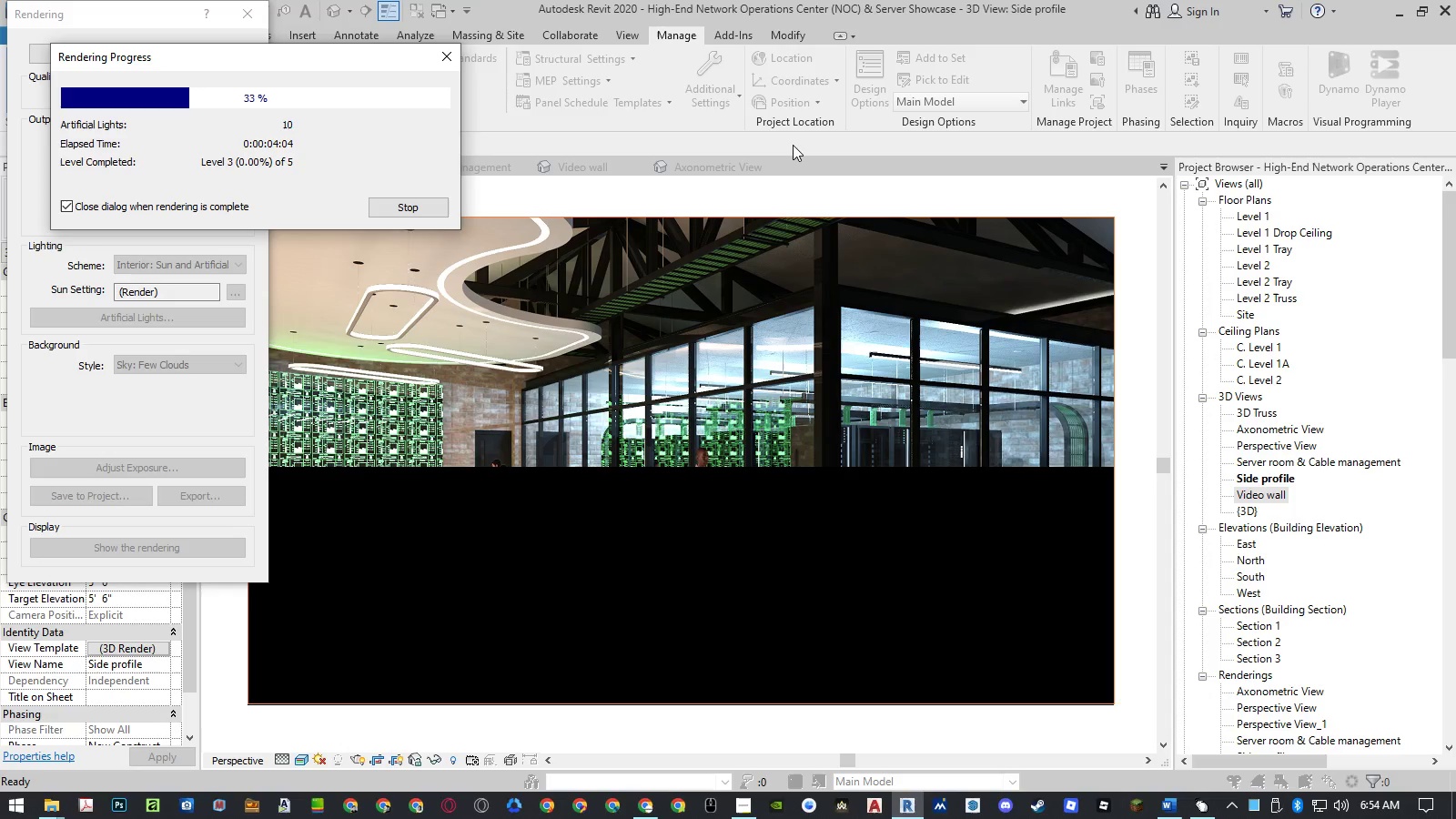 
left_click([248, 60])
 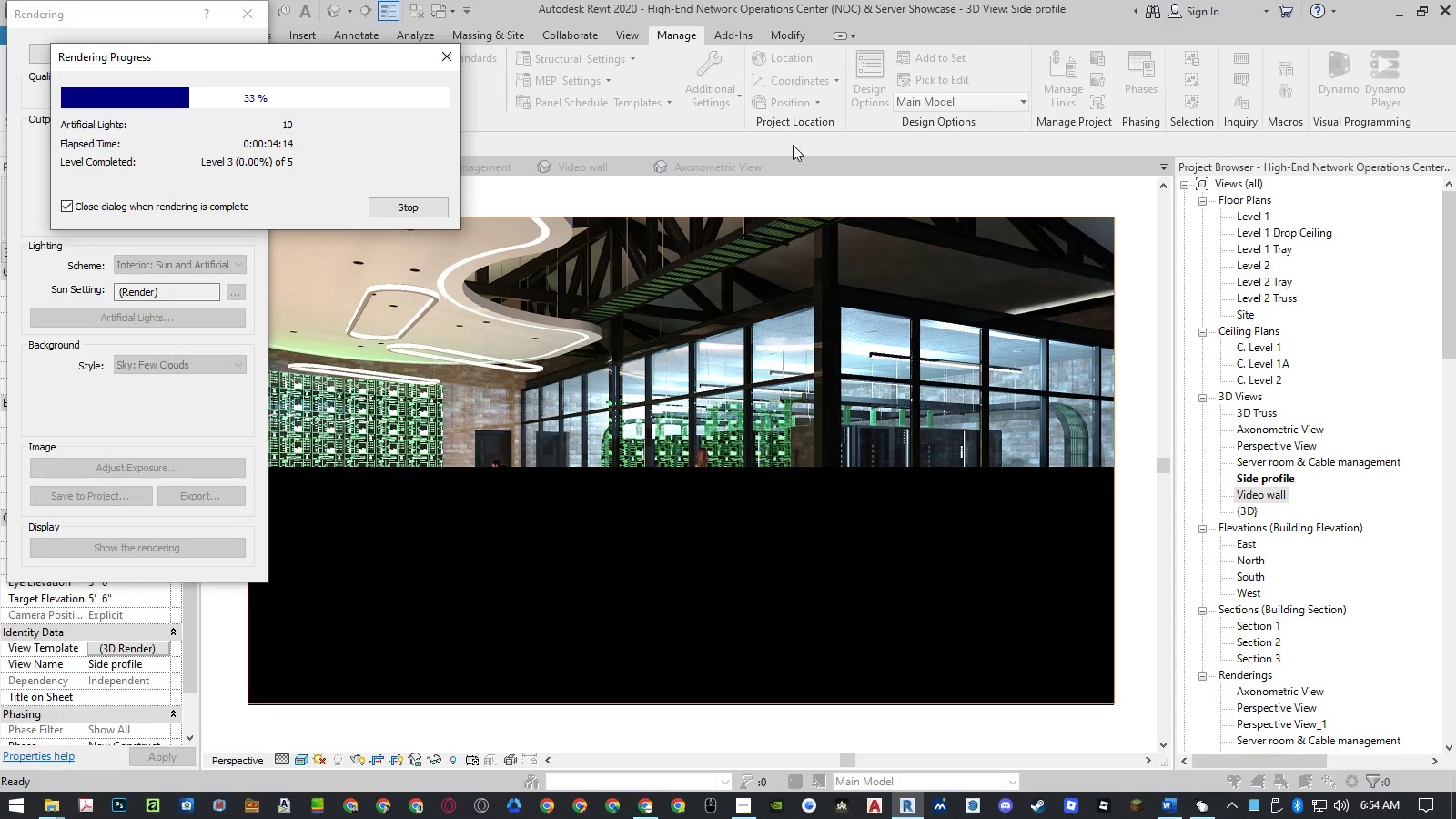 
wait(10.02)
 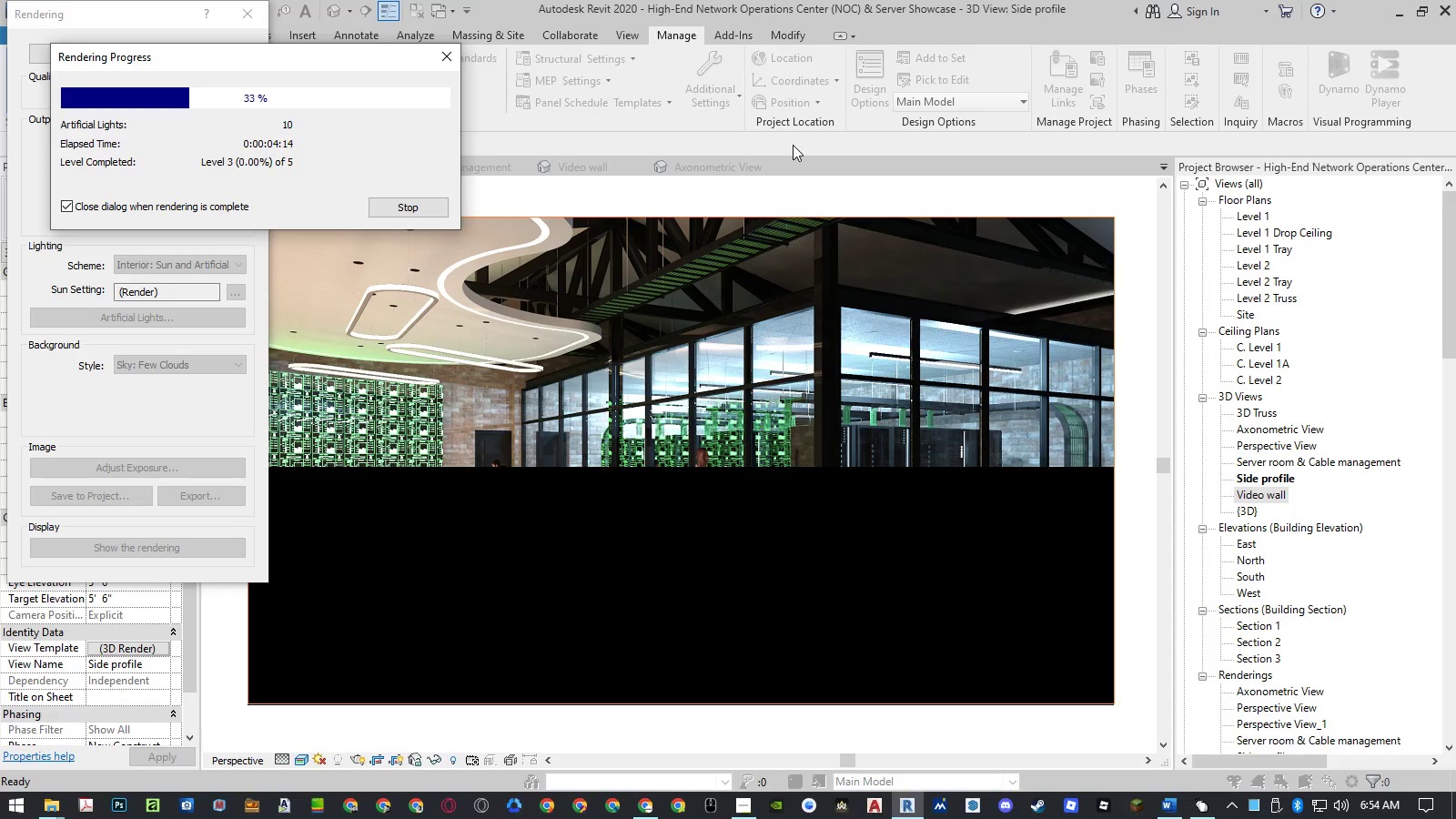 
left_click([248, 60])
 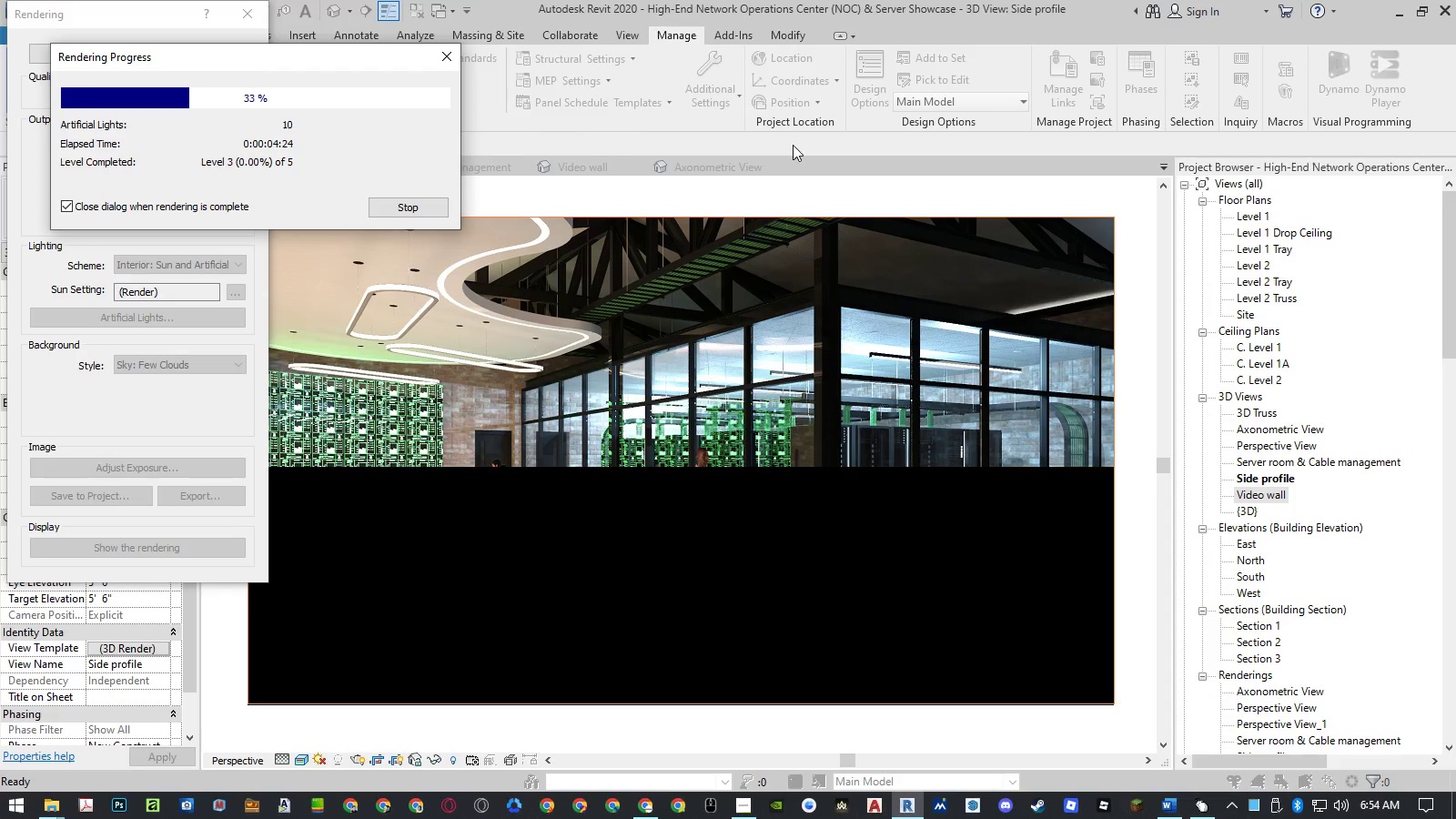 
wait(10.05)
 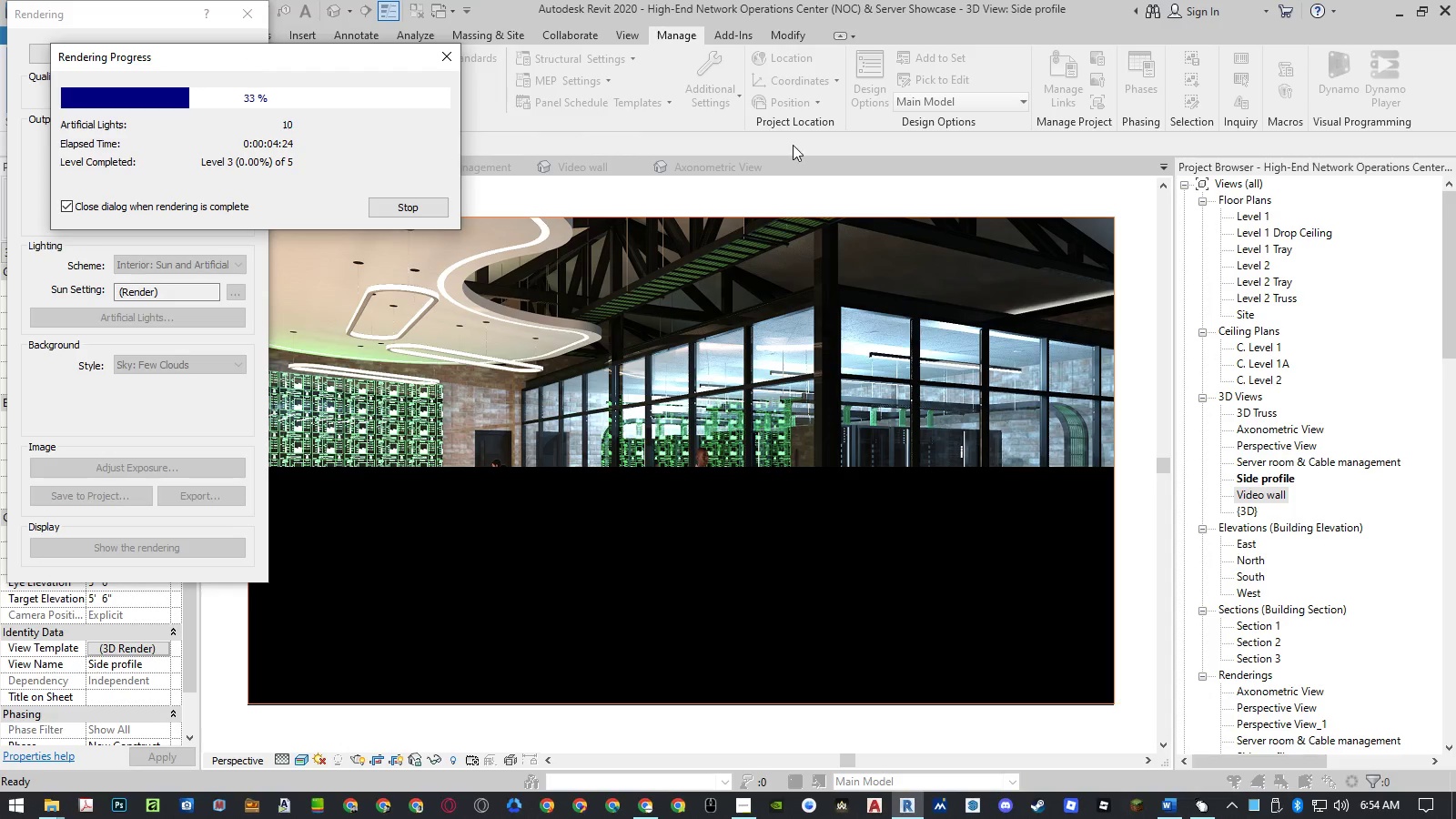 
left_click([248, 60])
 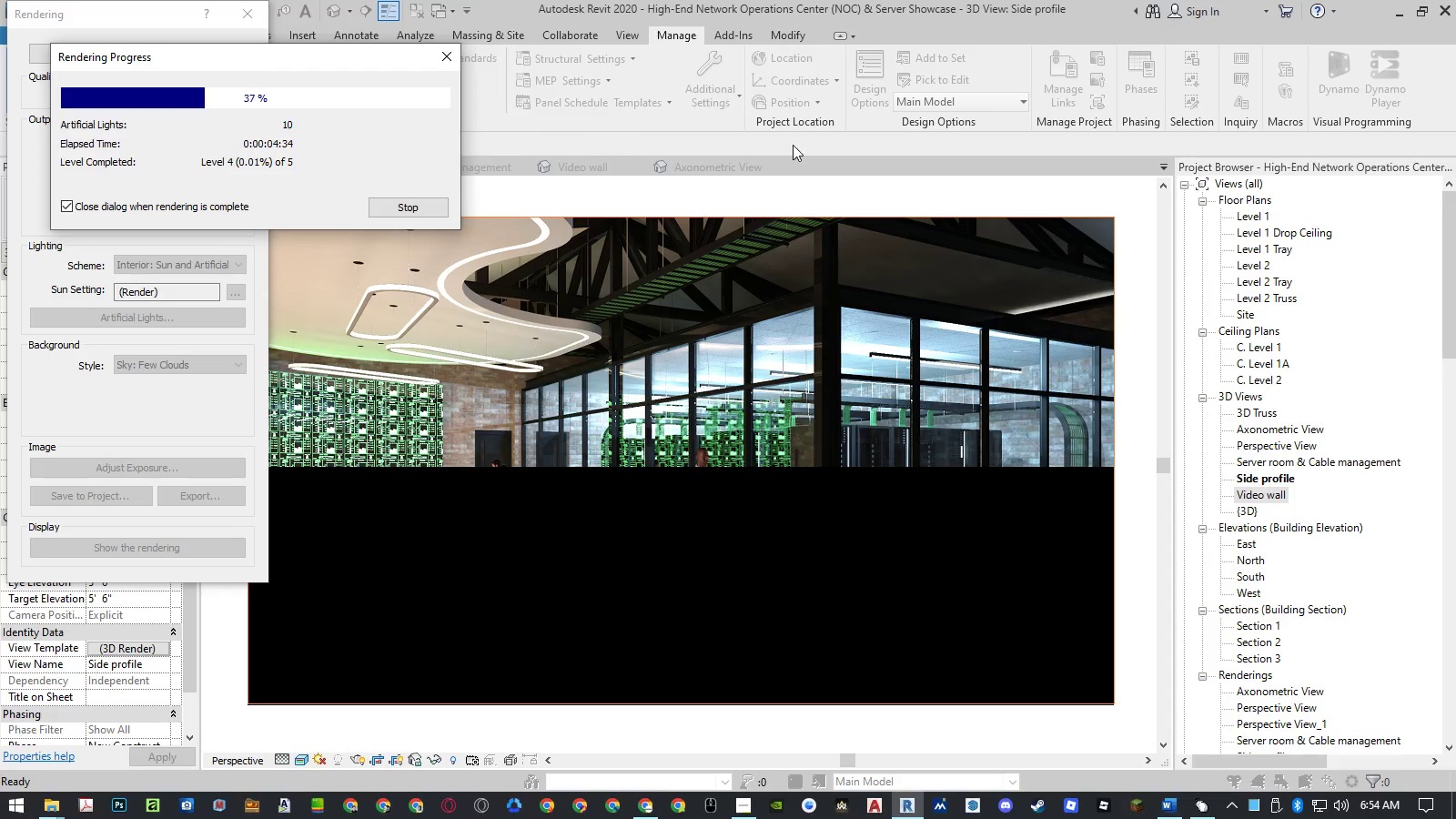 
wait(10.06)
 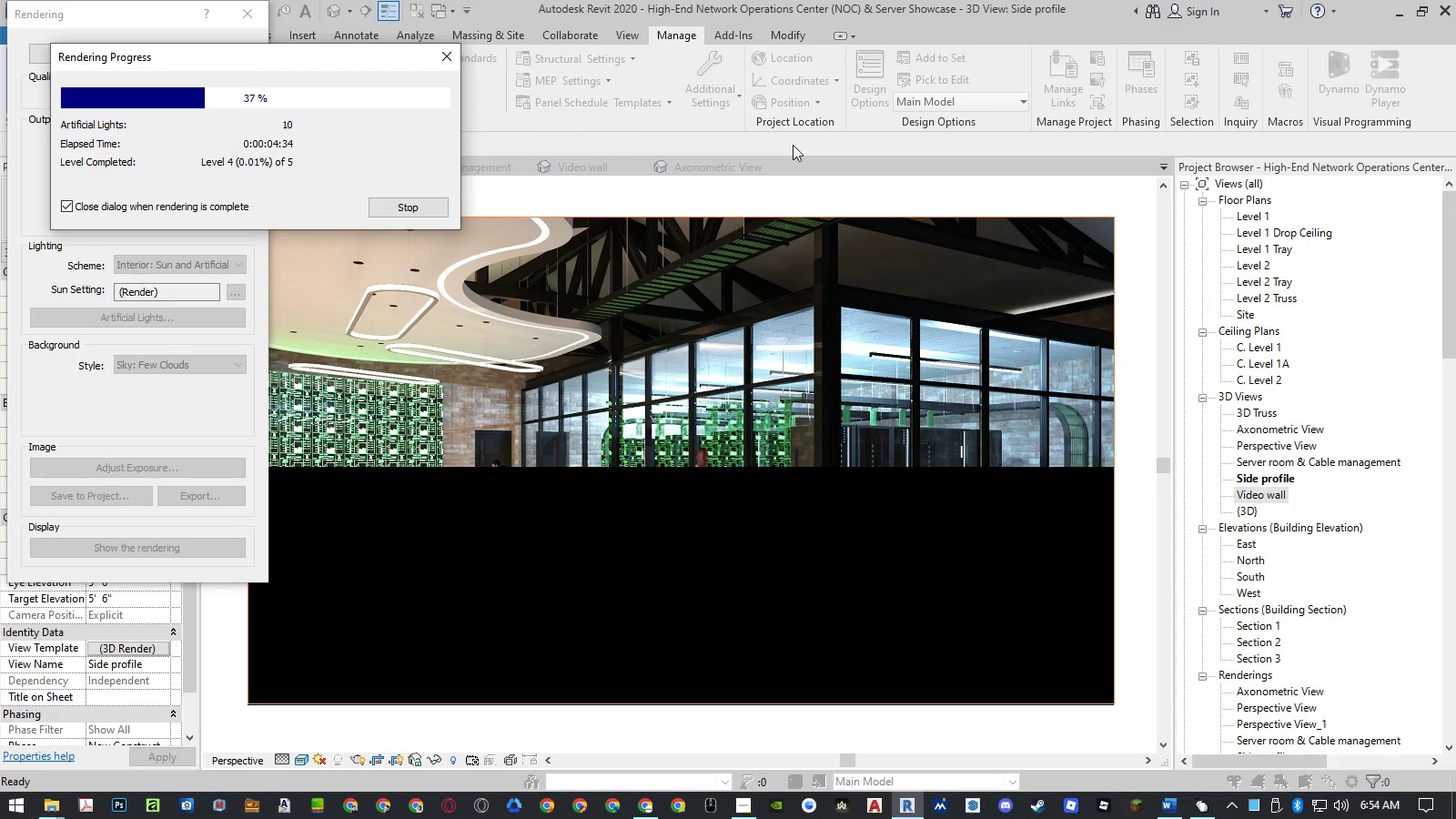 
left_click([248, 60])
 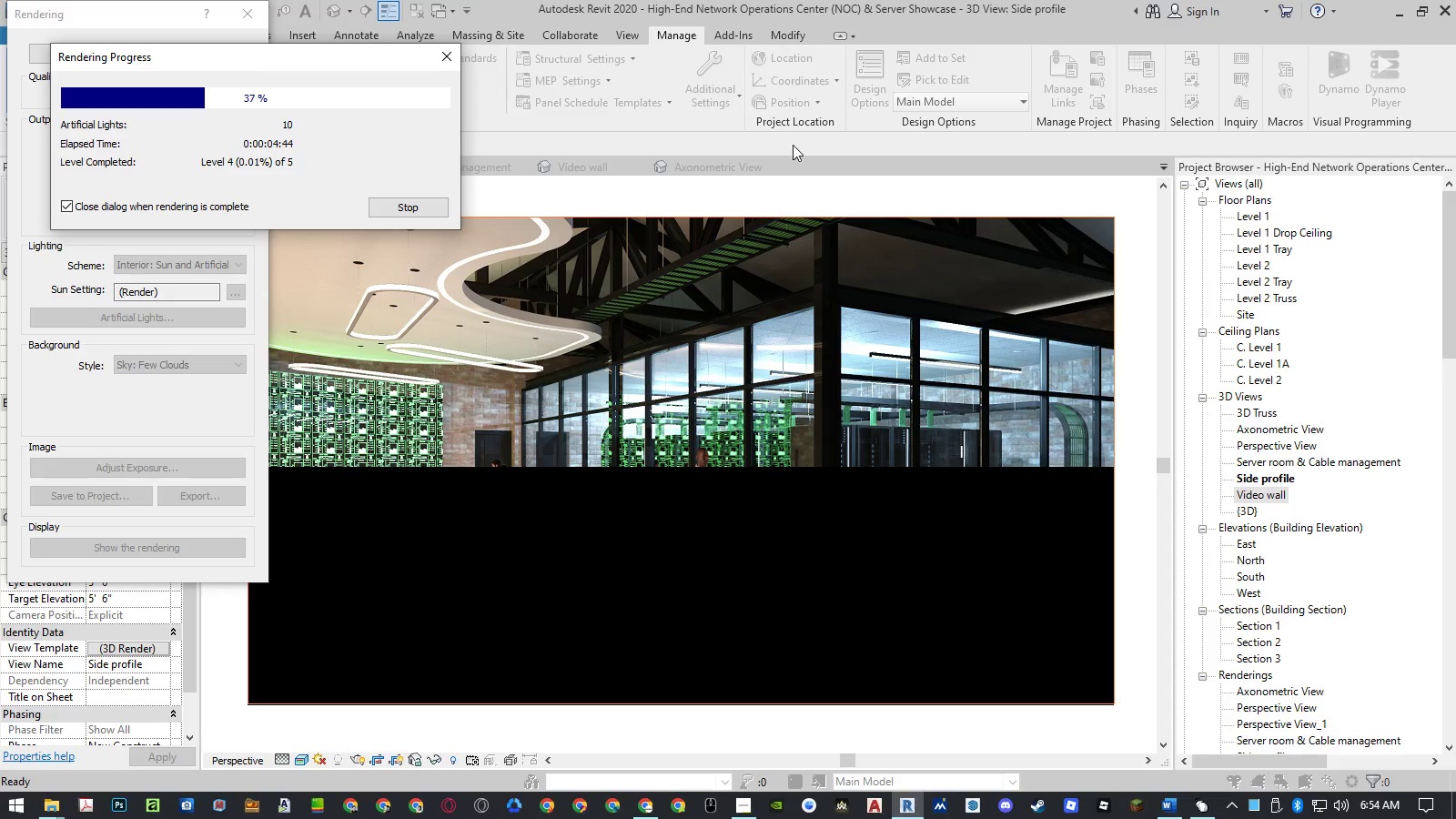 
wait(10.02)
 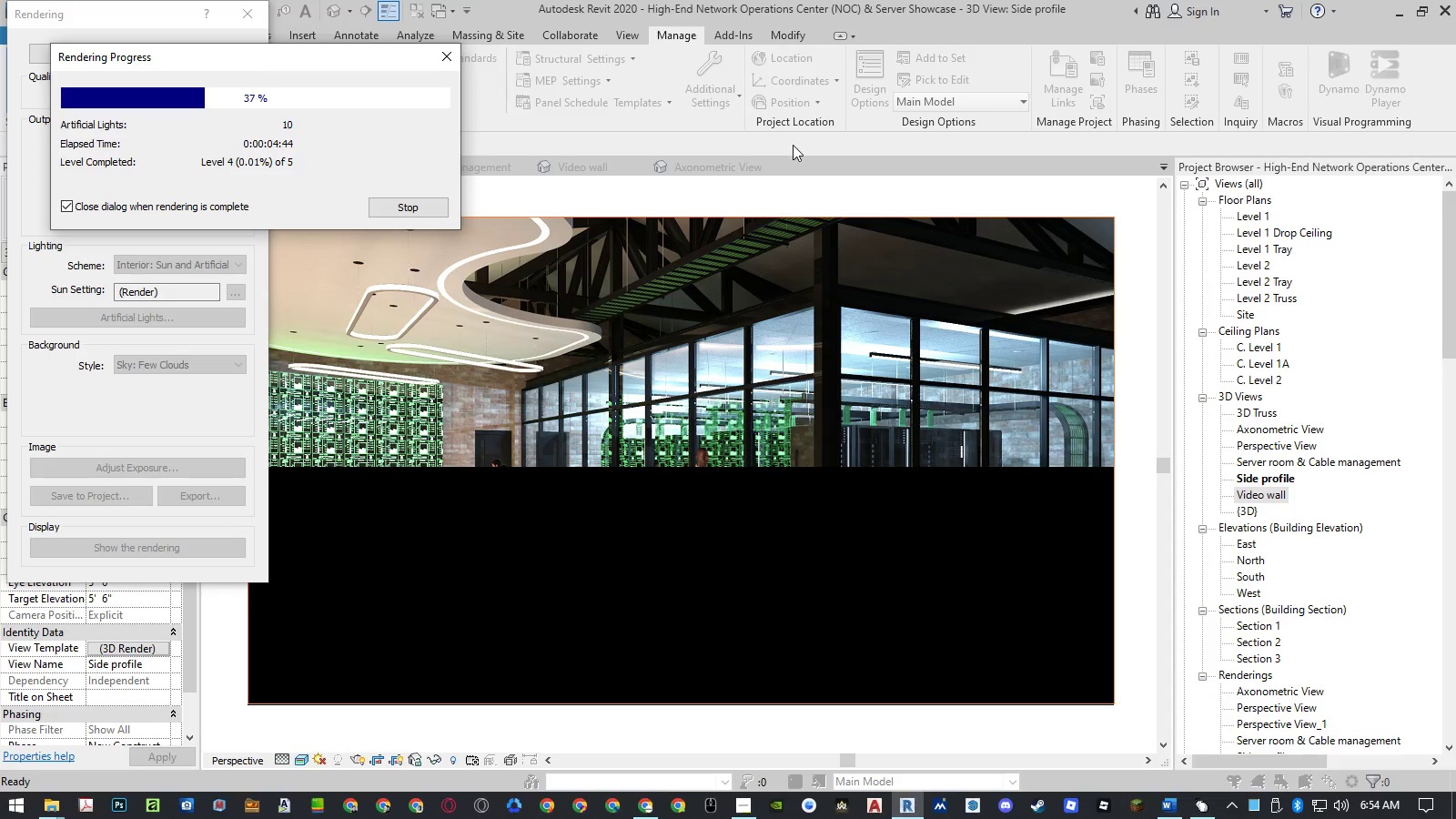 
left_click([248, 60])
 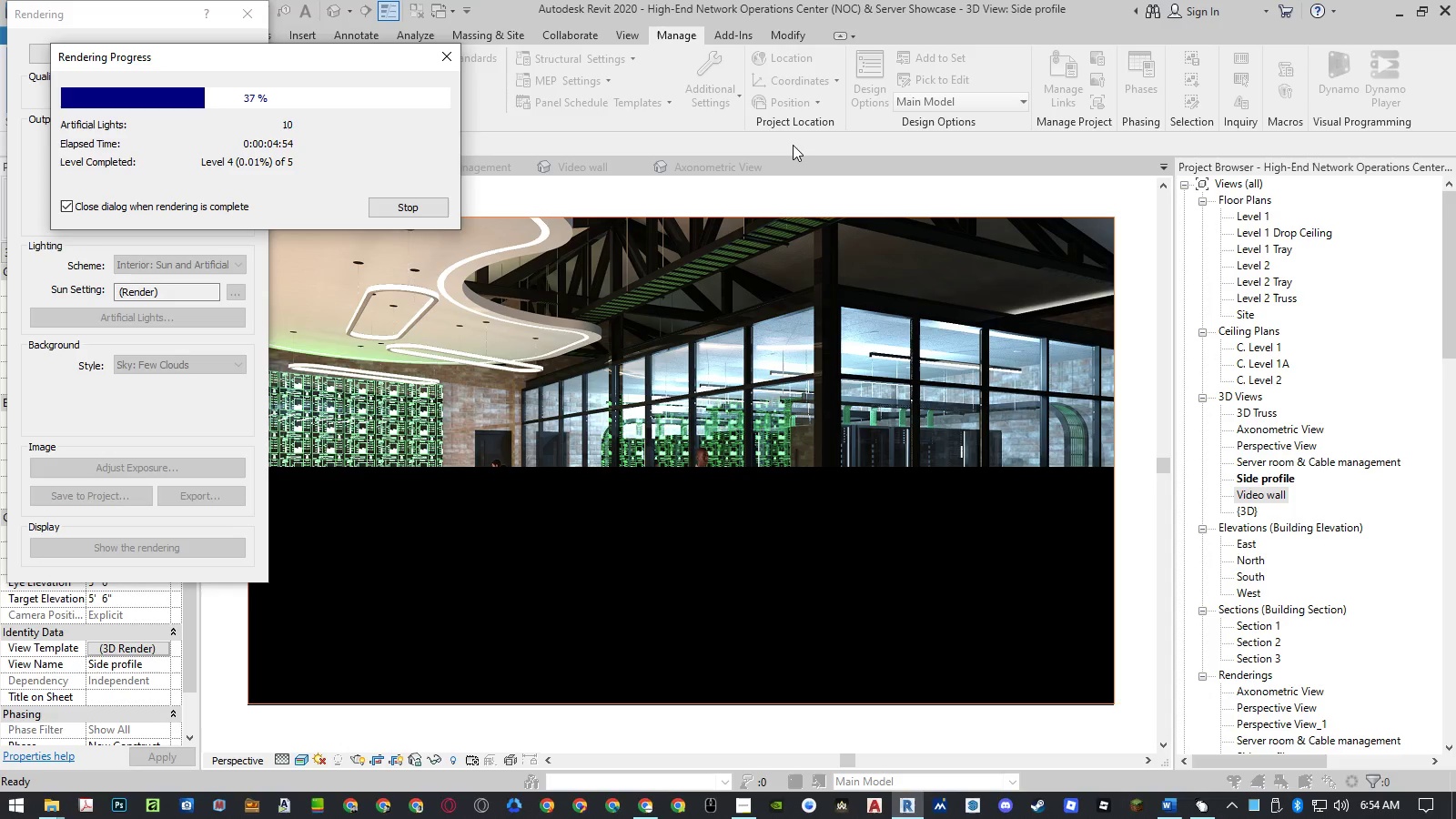 
wait(10.03)
 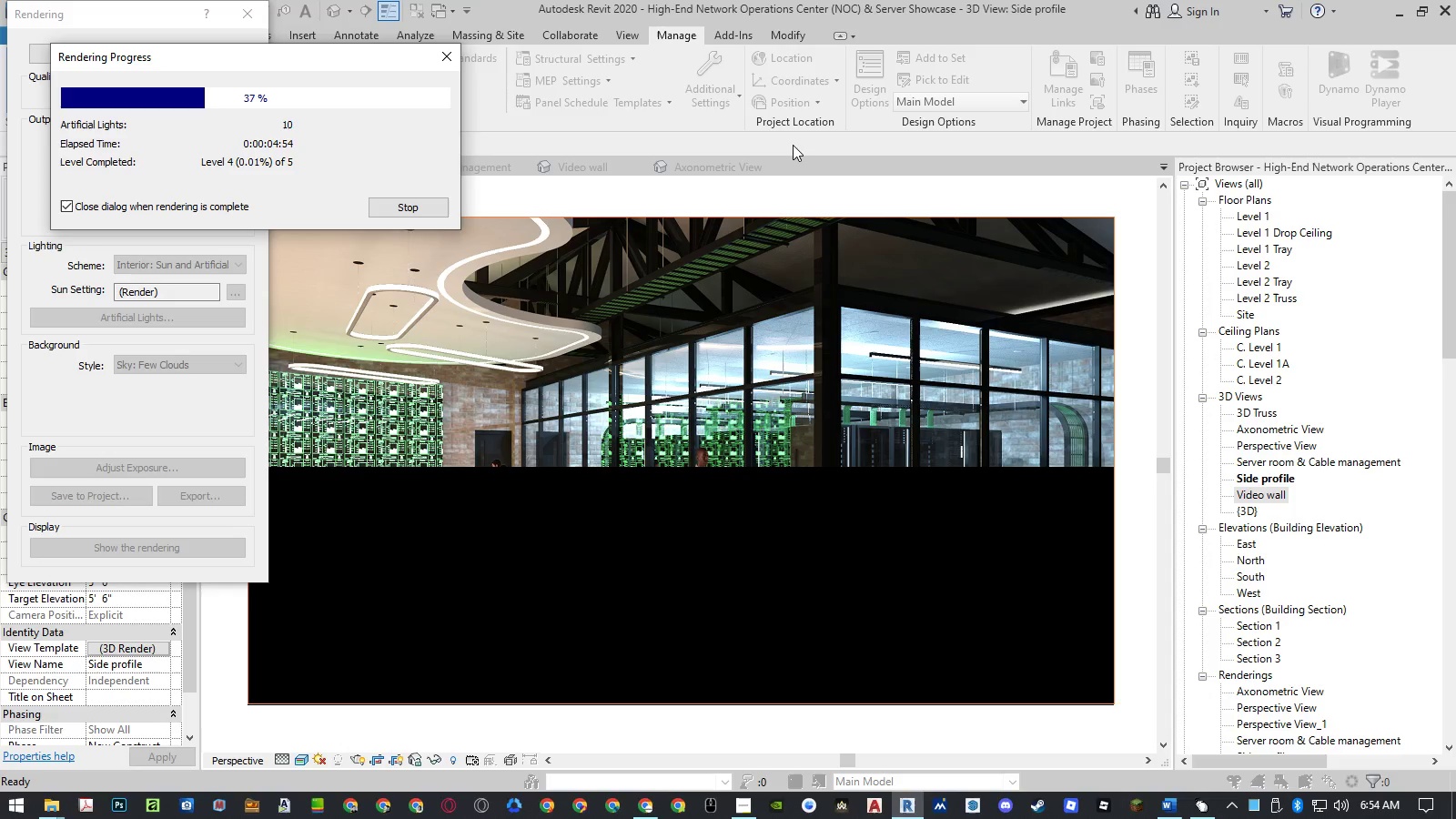 
left_click([248, 60])
 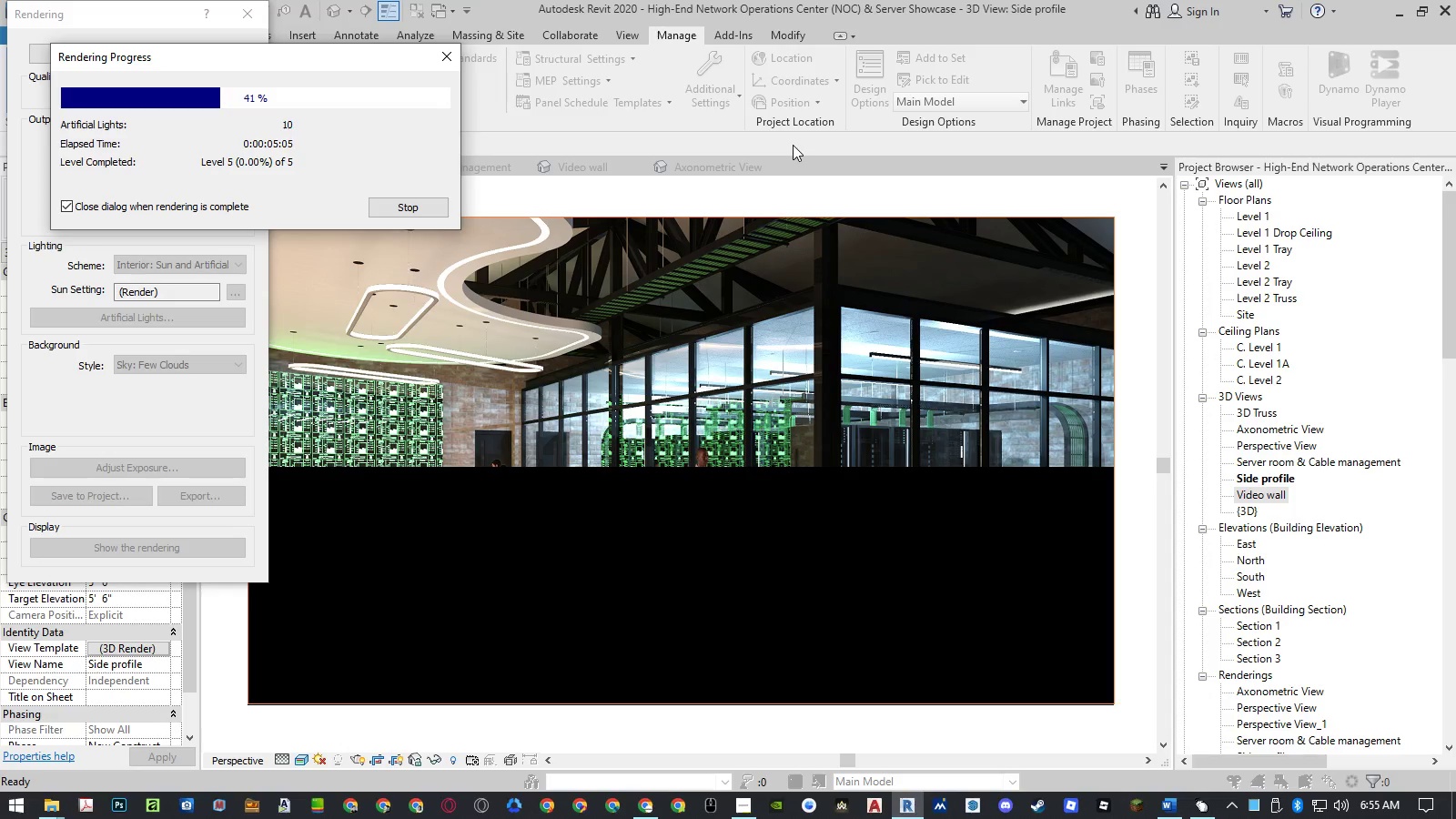 
wait(10.06)
 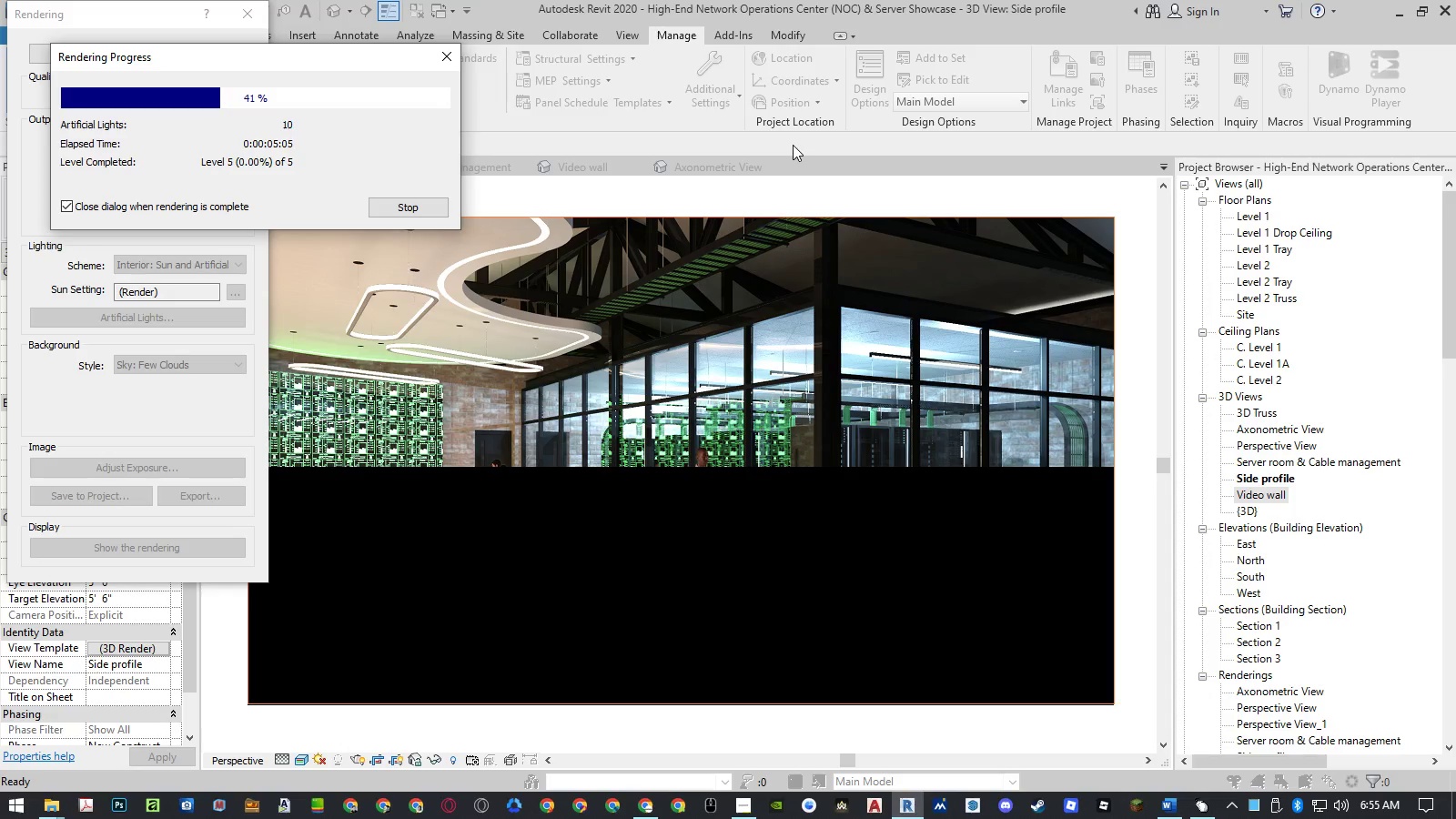 
left_click([248, 60])
 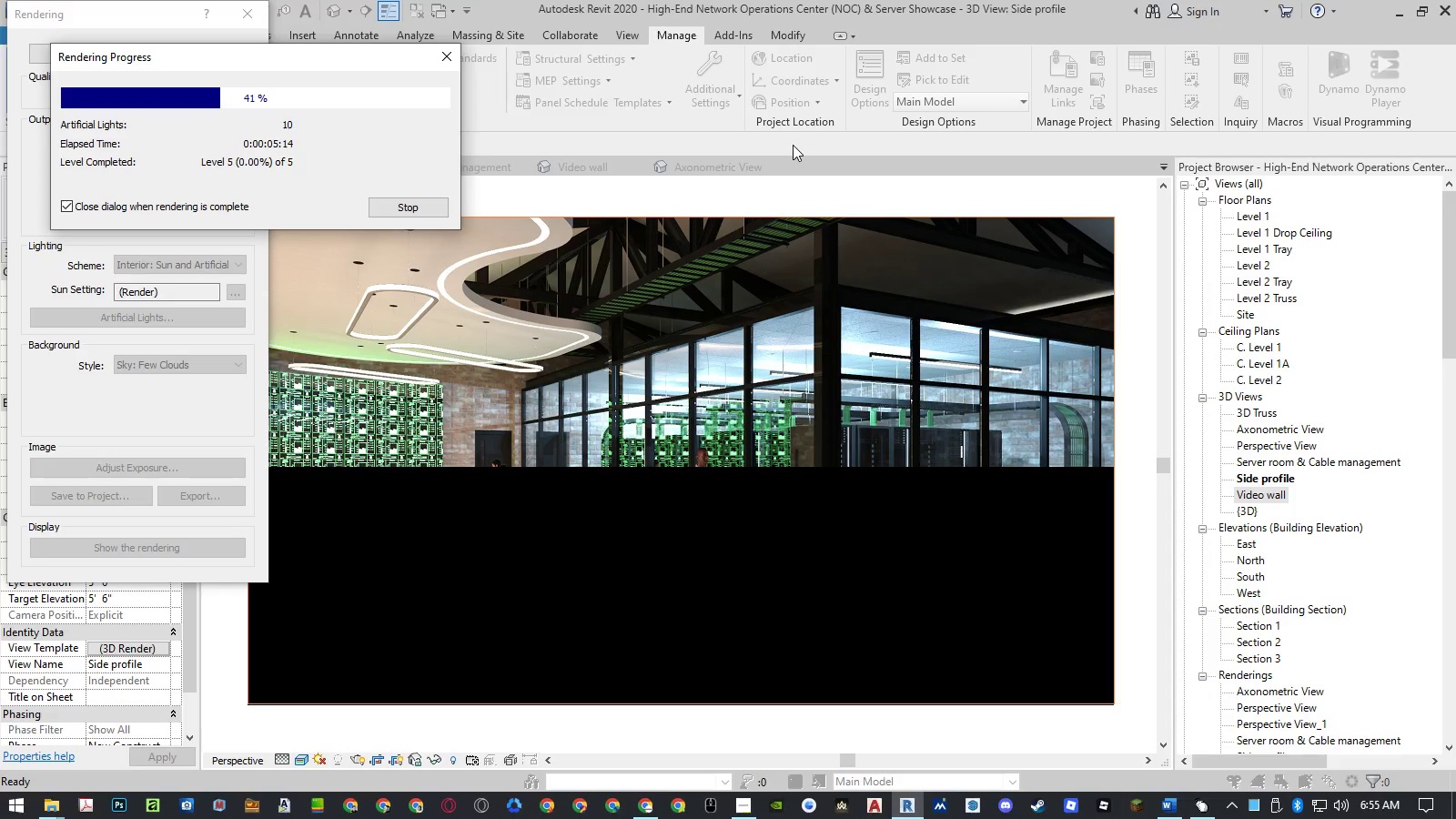 
wait(9.98)
 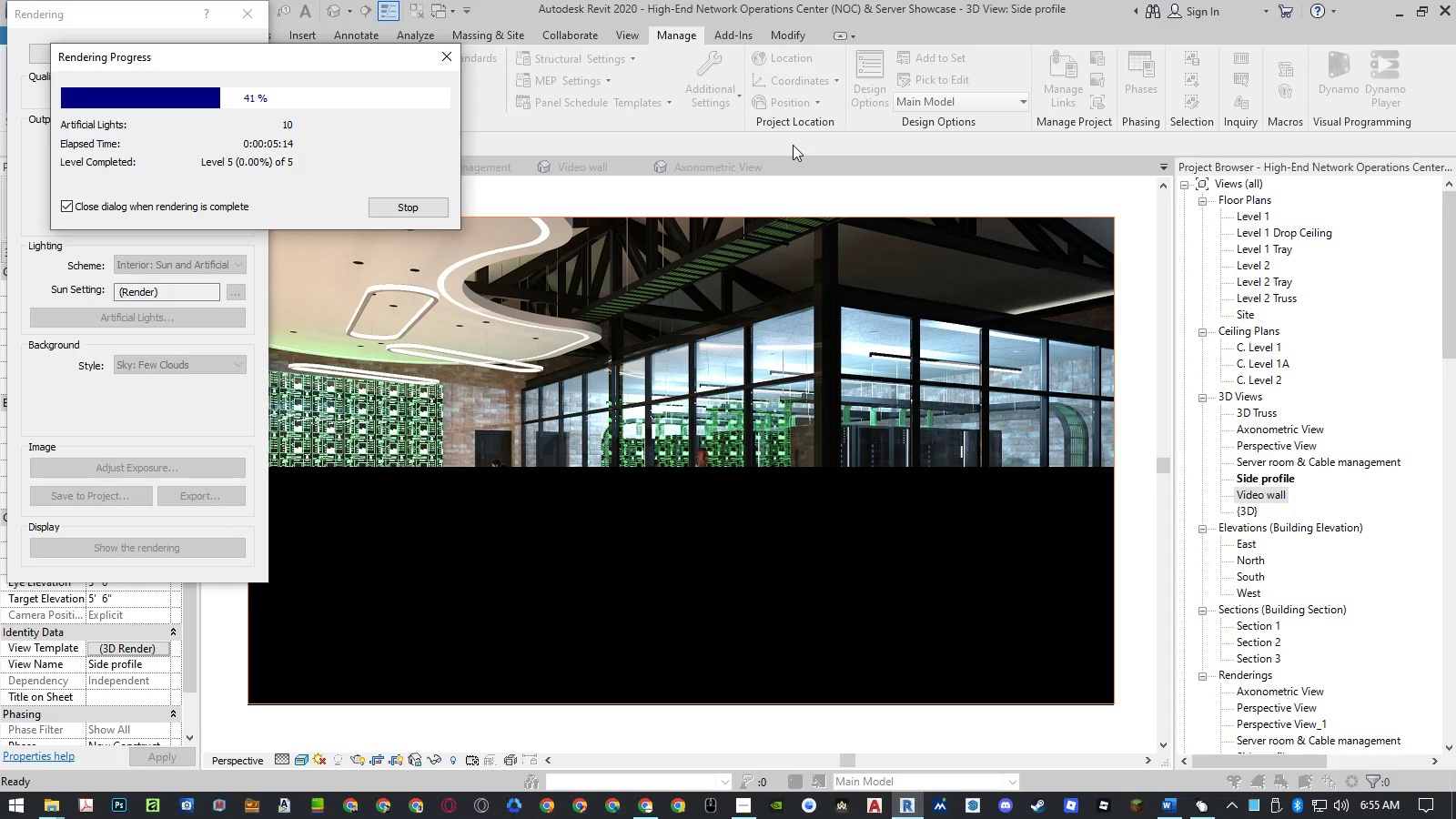 
left_click([248, 60])
 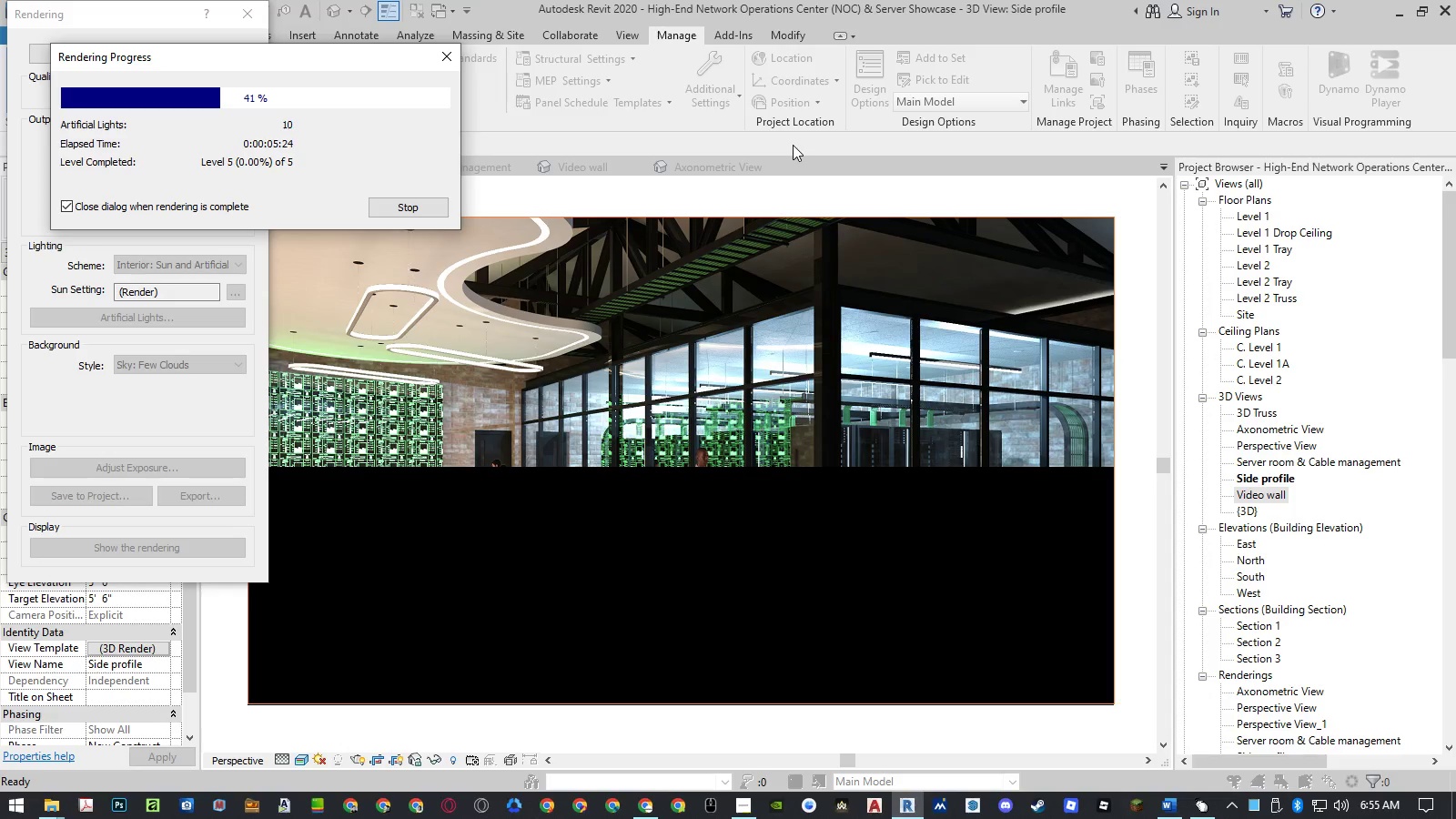 
wait(10.03)
 